 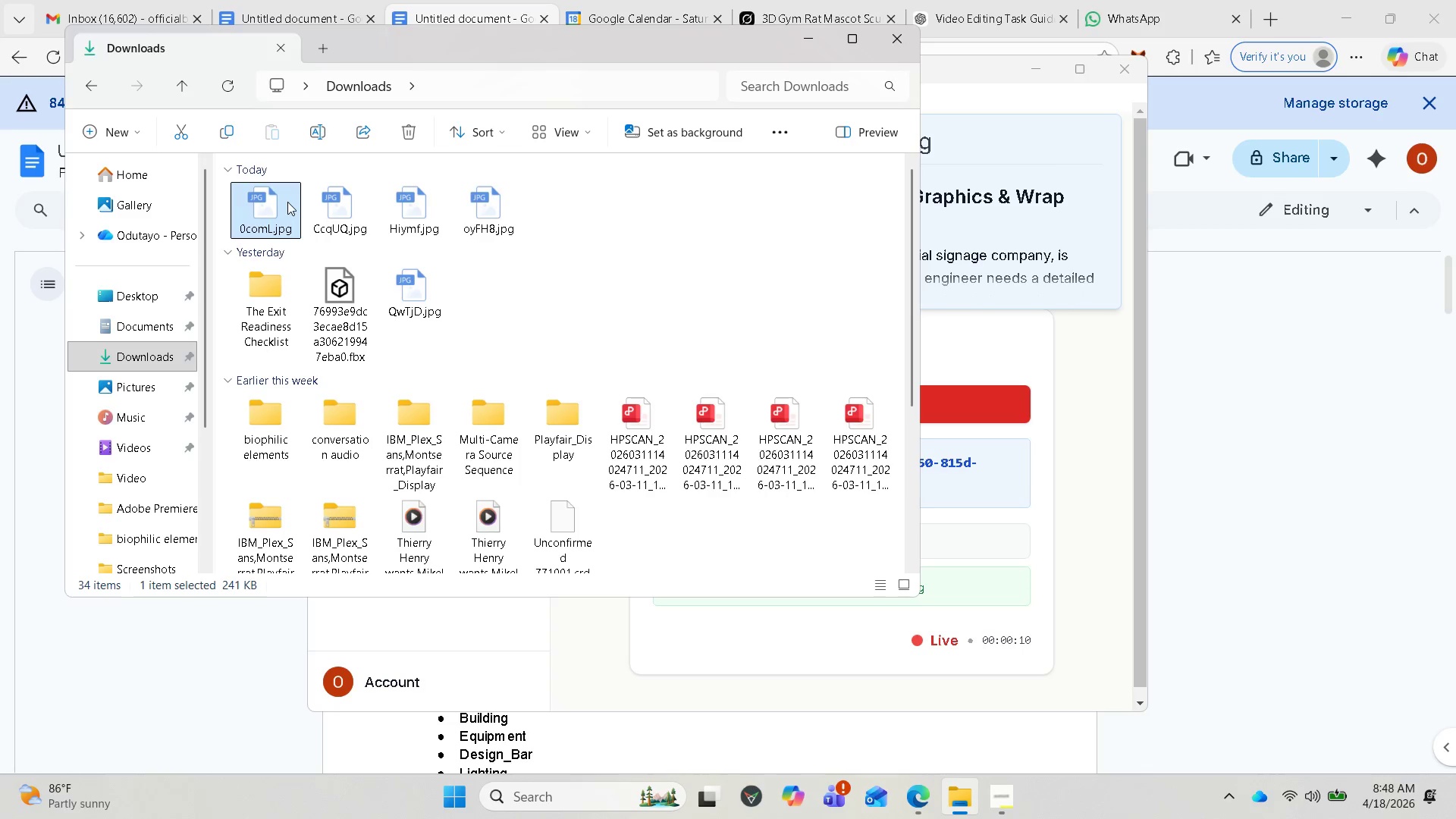 
left_click([1430, 386])
 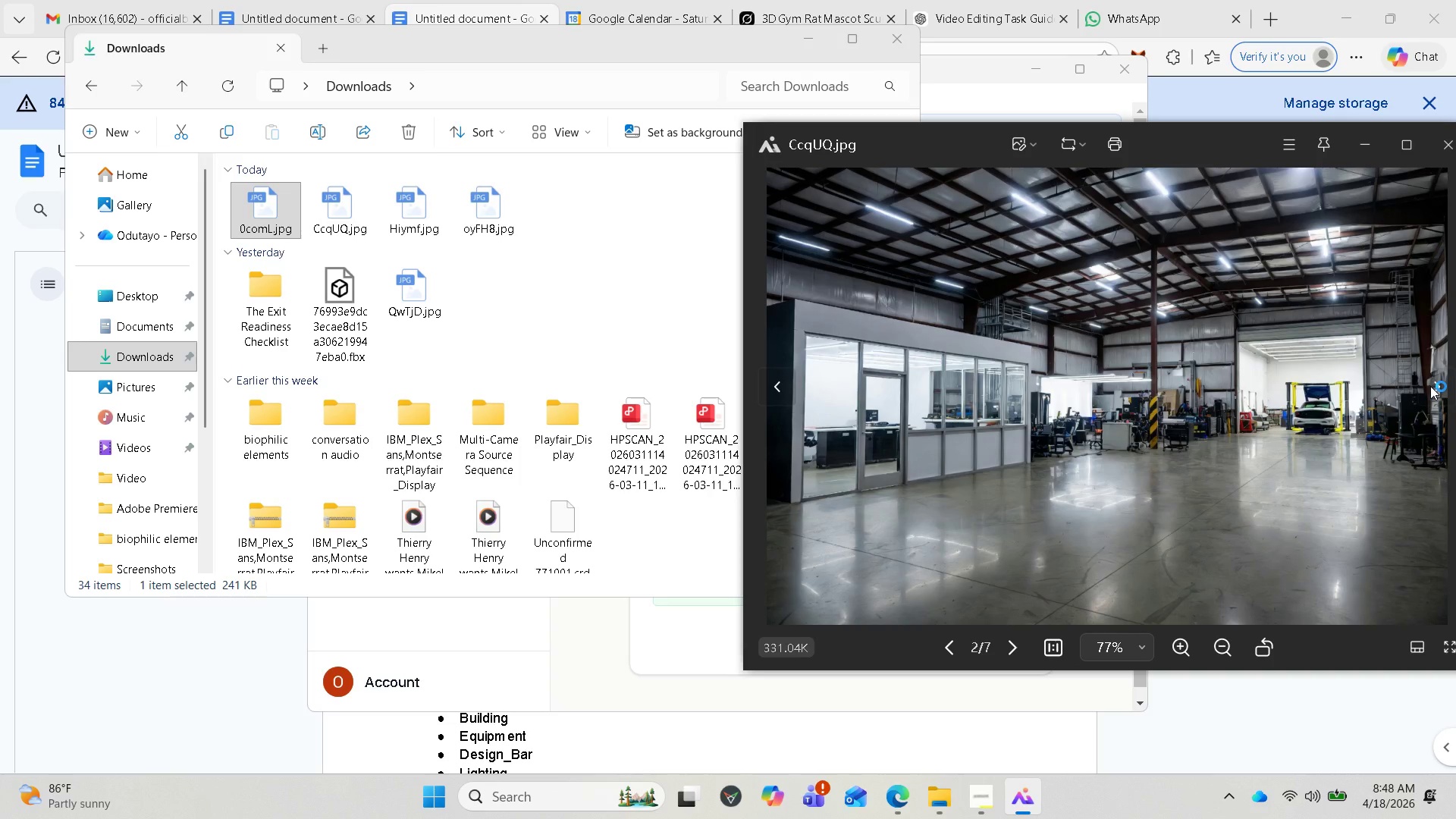 
left_click([1430, 386])
 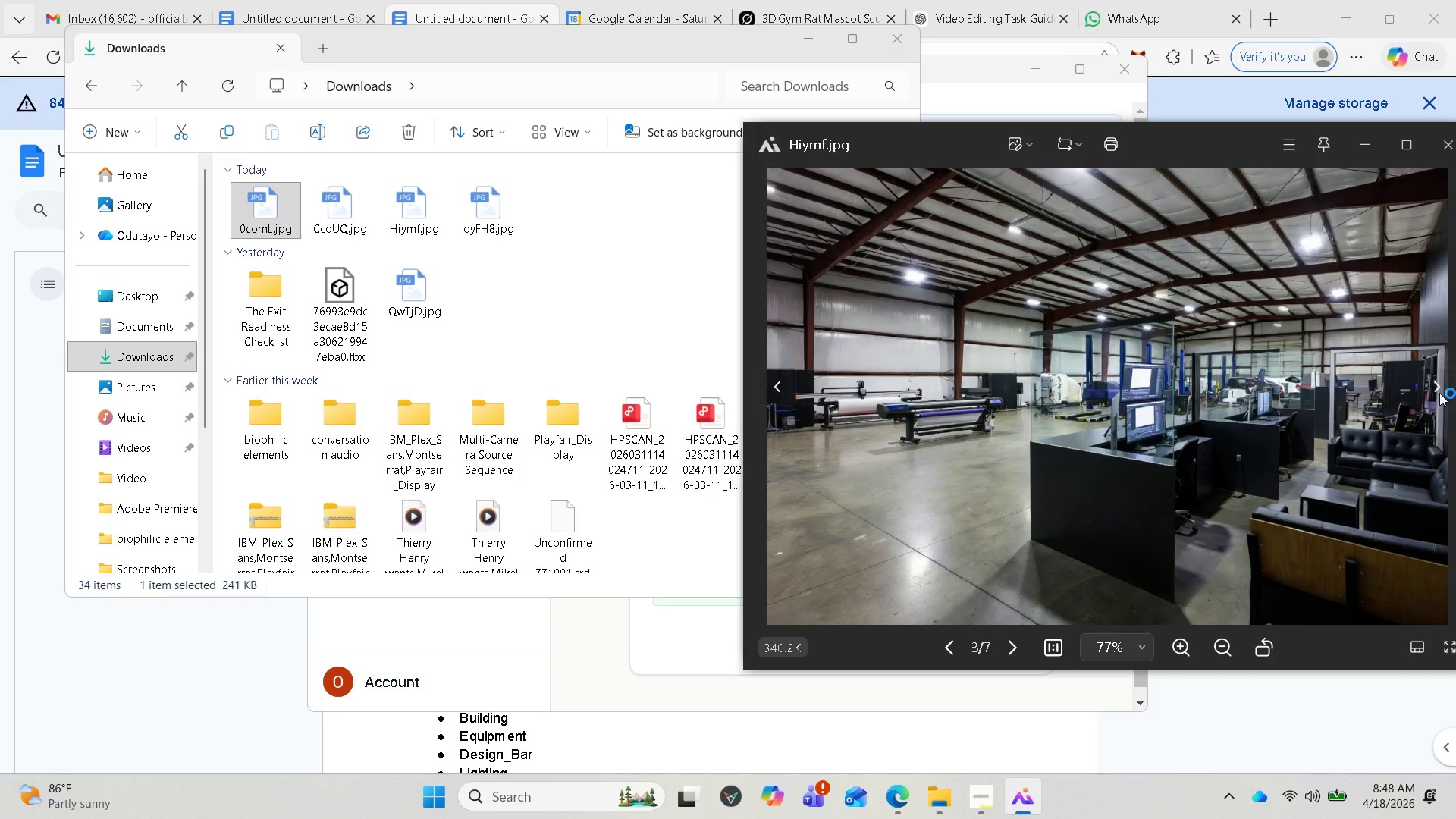 
left_click([1438, 391])
 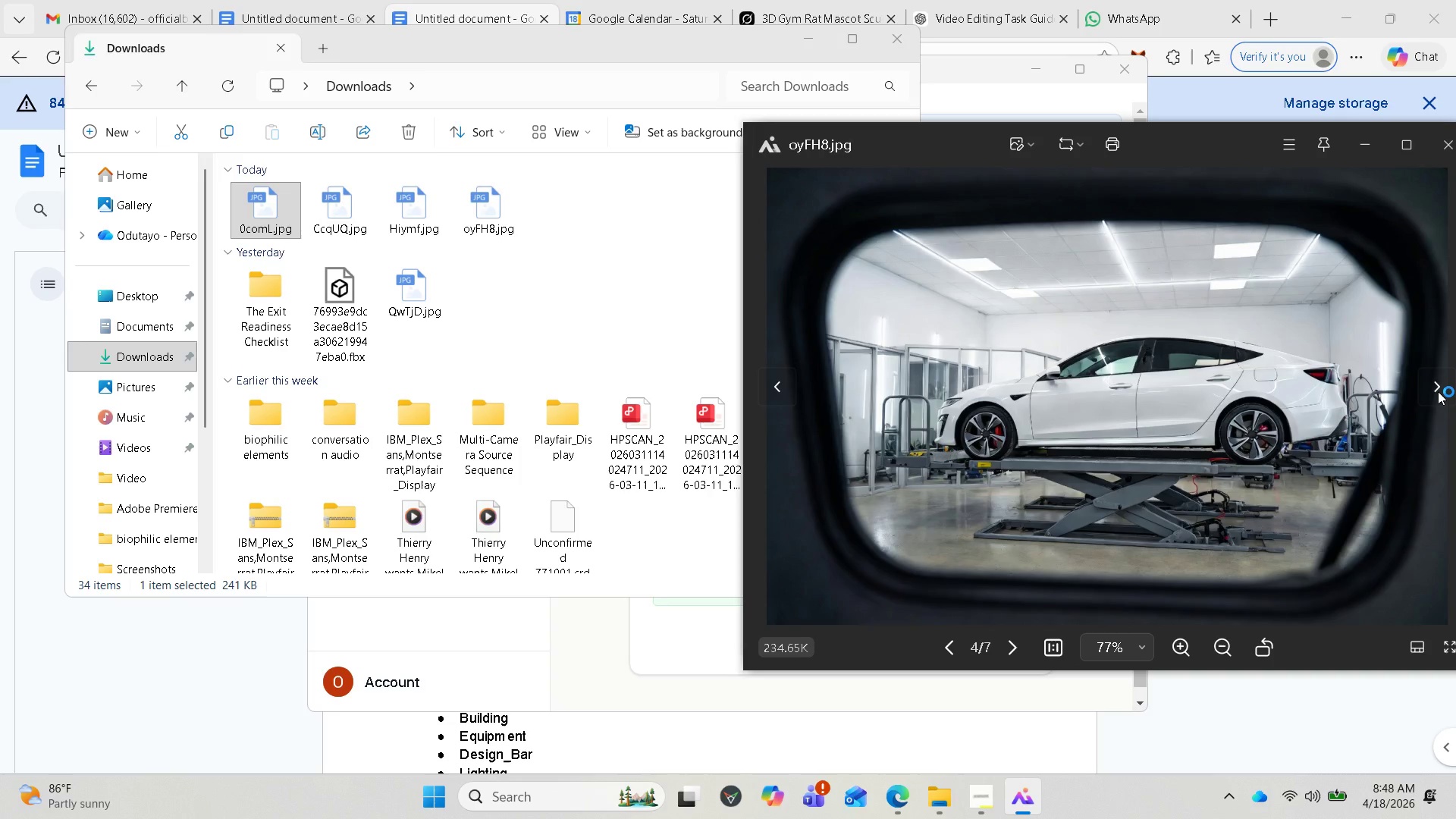 
left_click([1438, 391])
 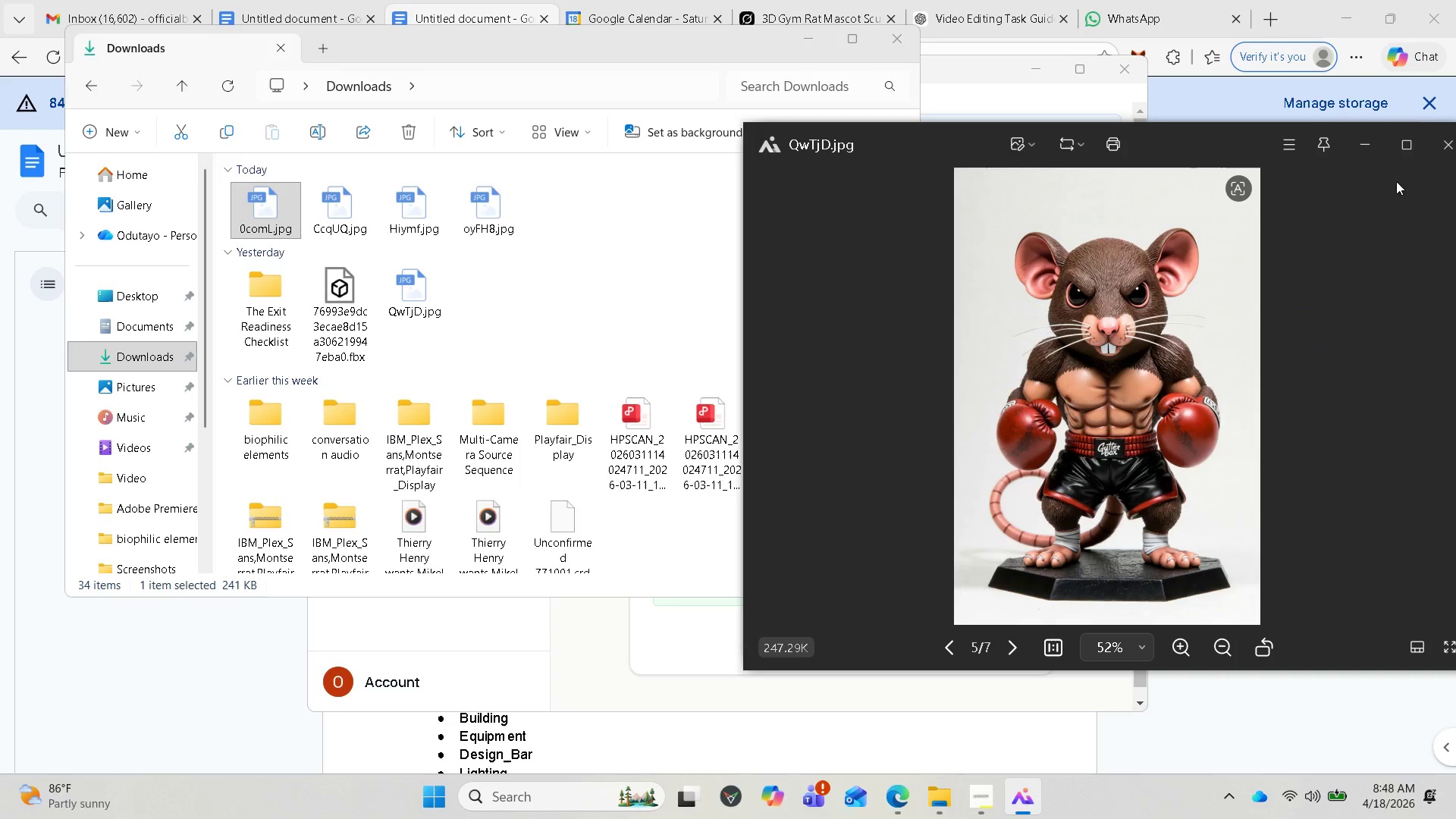 
left_click([1432, 84])
 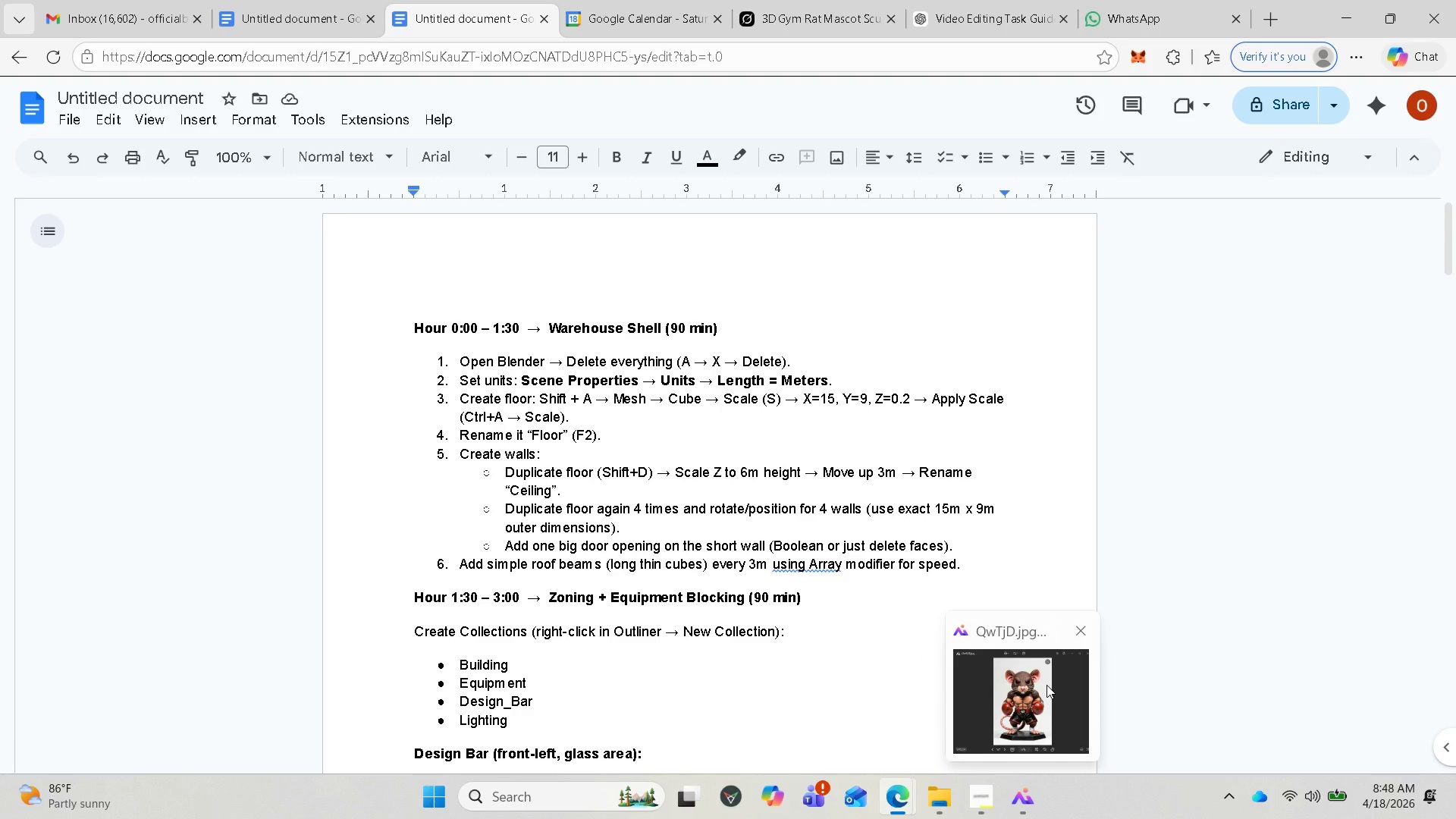 
left_click([1046, 685])
 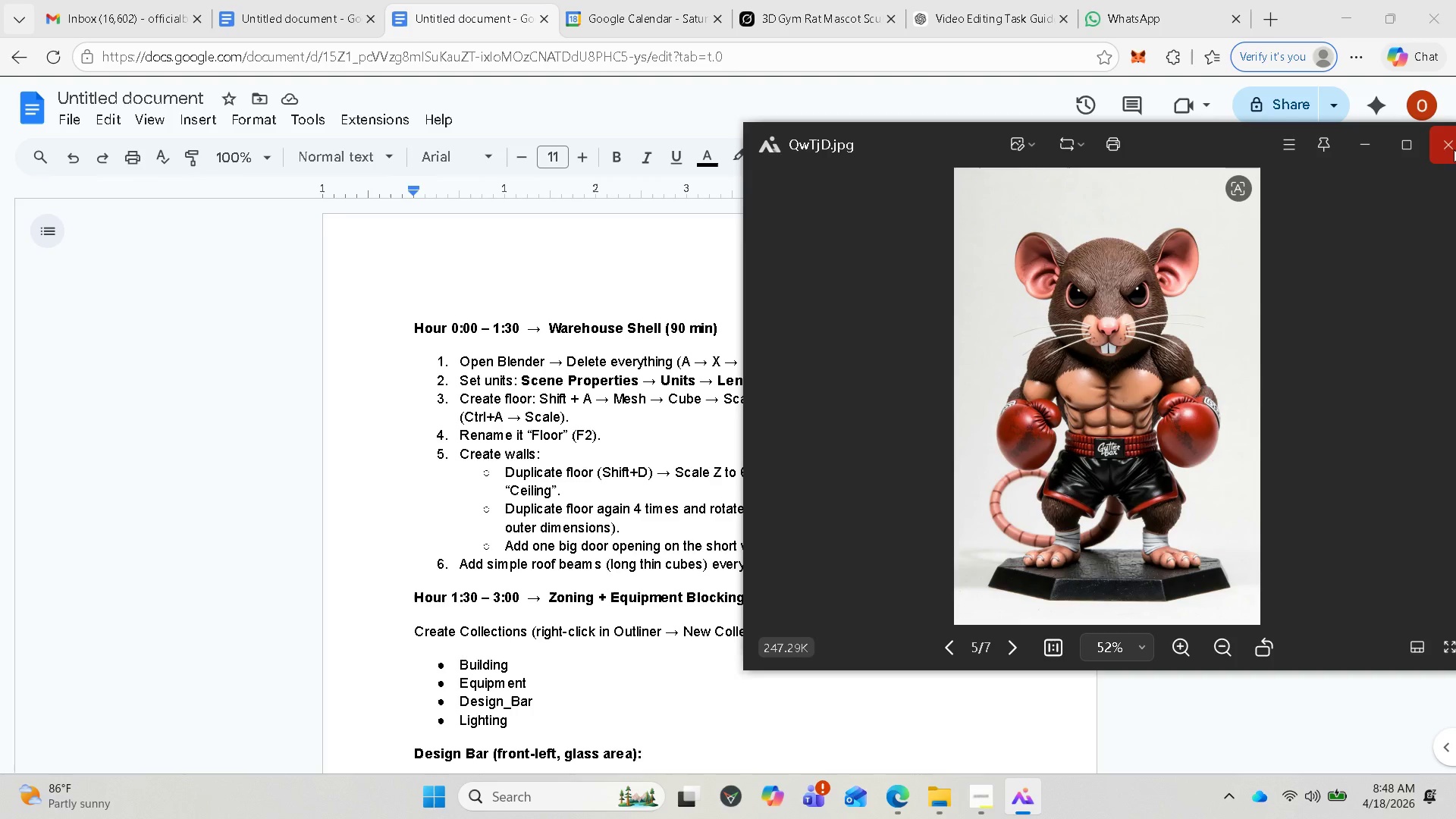 
left_click([1455, 150])
 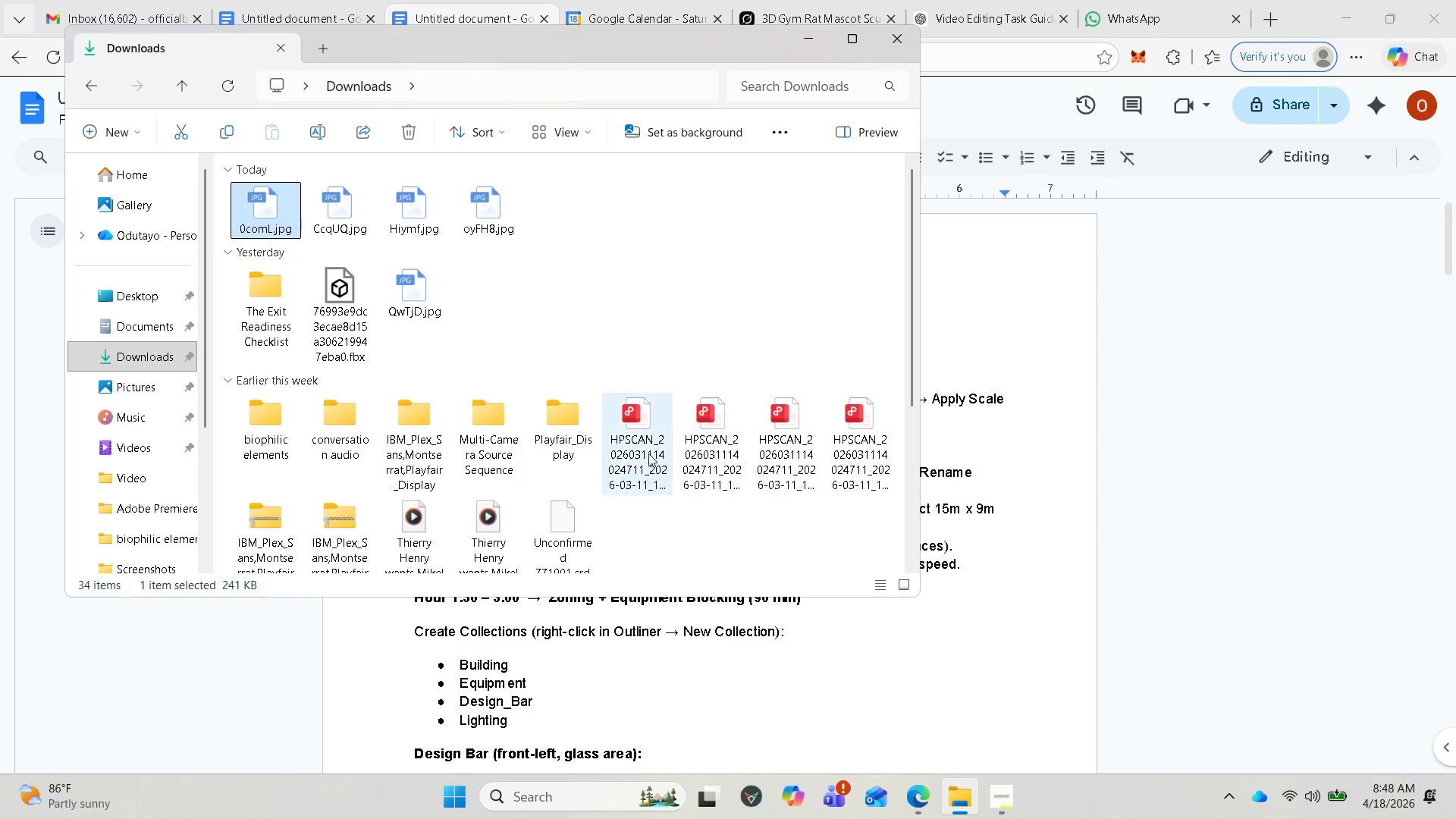 
wait(5.3)
 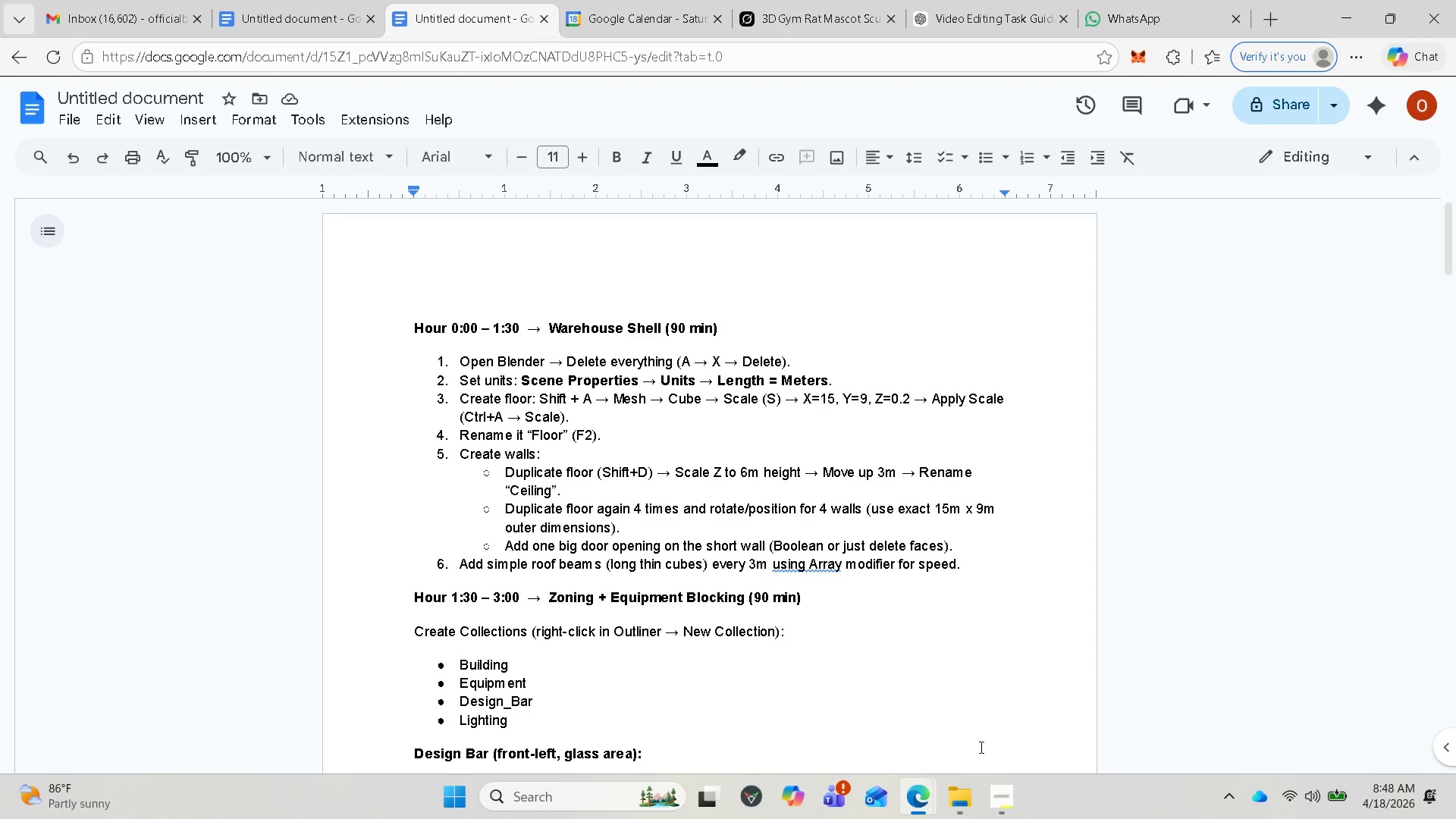 
double_click([246, 199])
 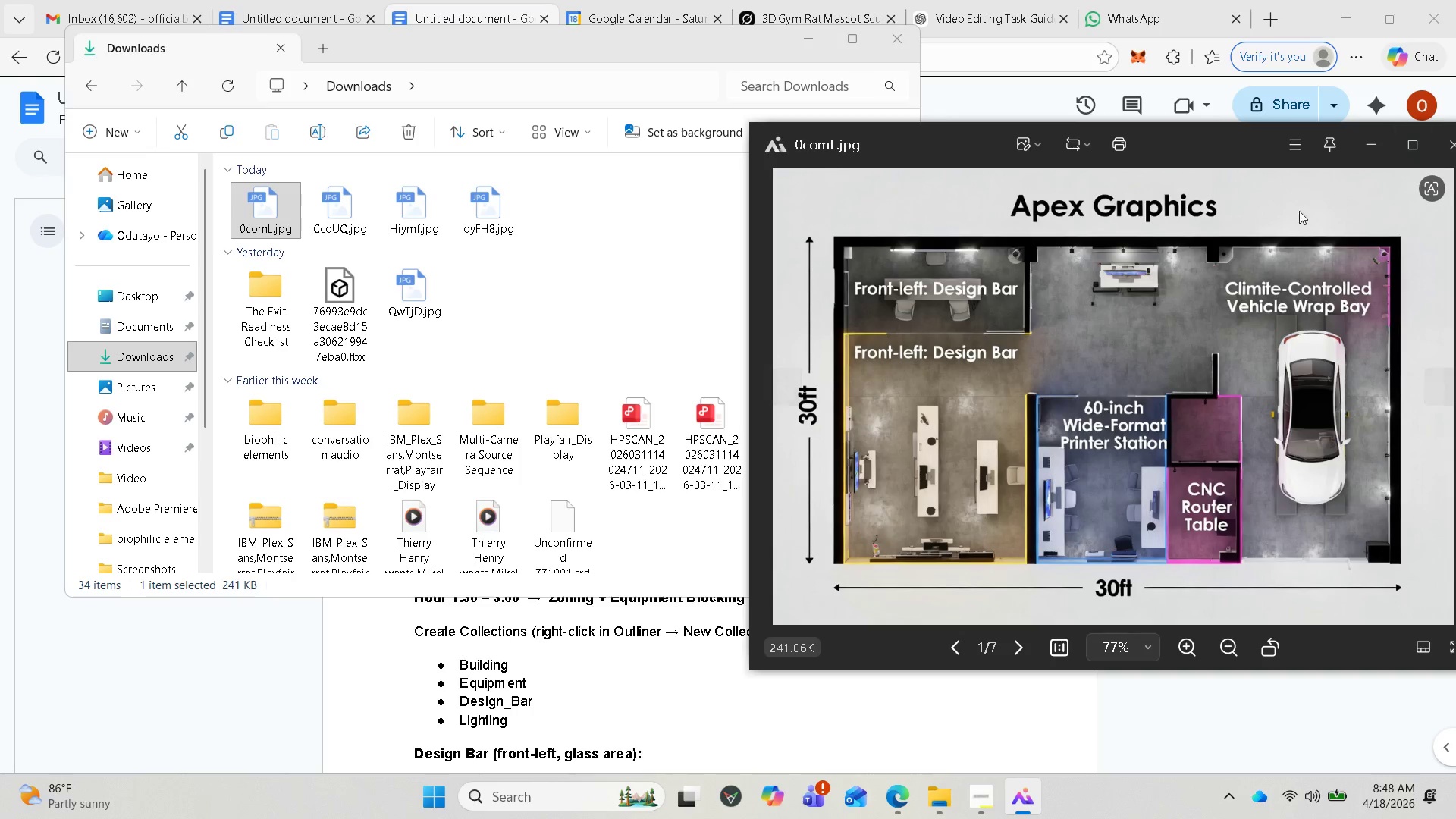 
left_click_drag(start_coordinate=[1172, 135], to_coordinate=[457, 89])
 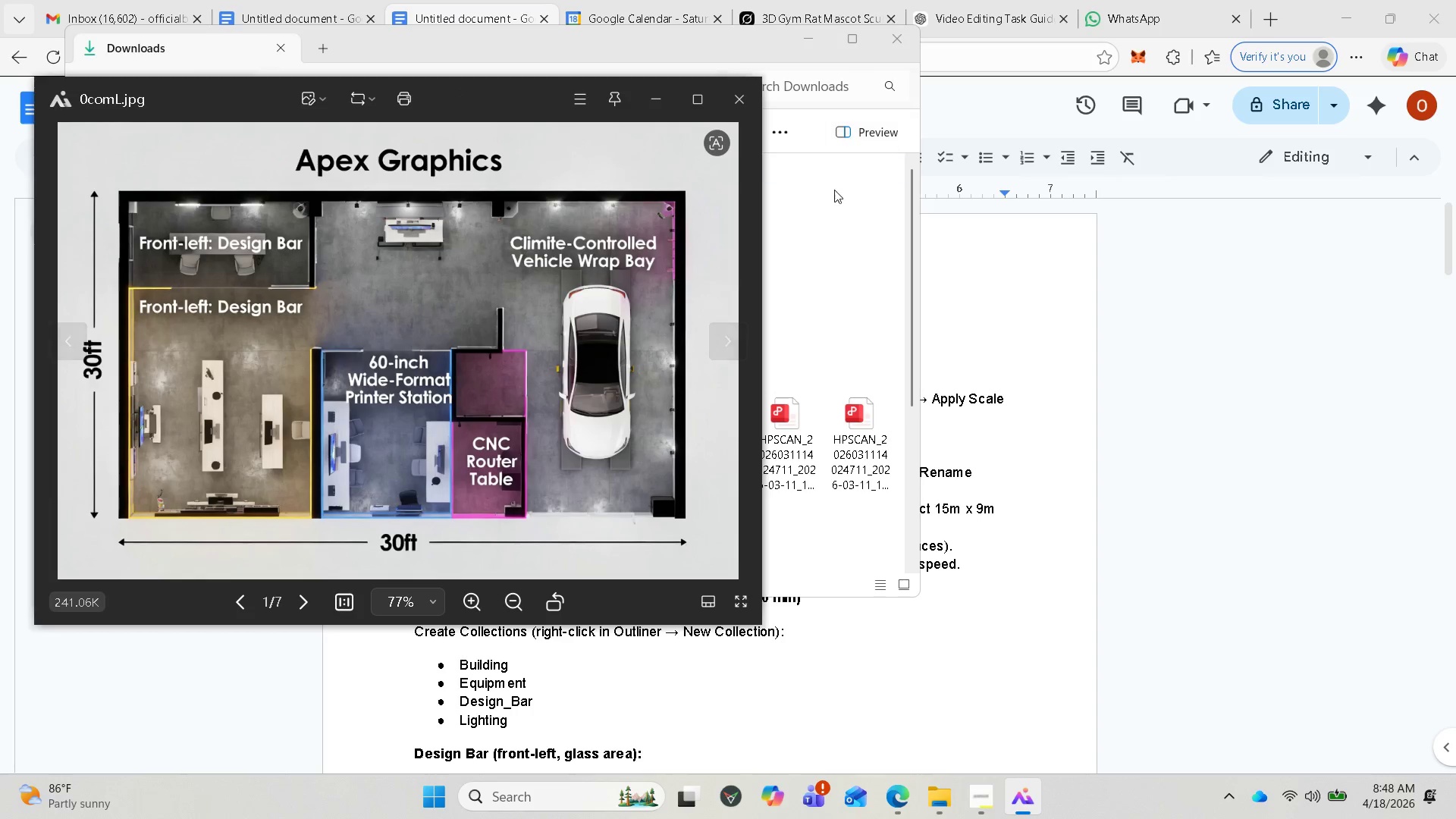 
left_click([834, 201])
 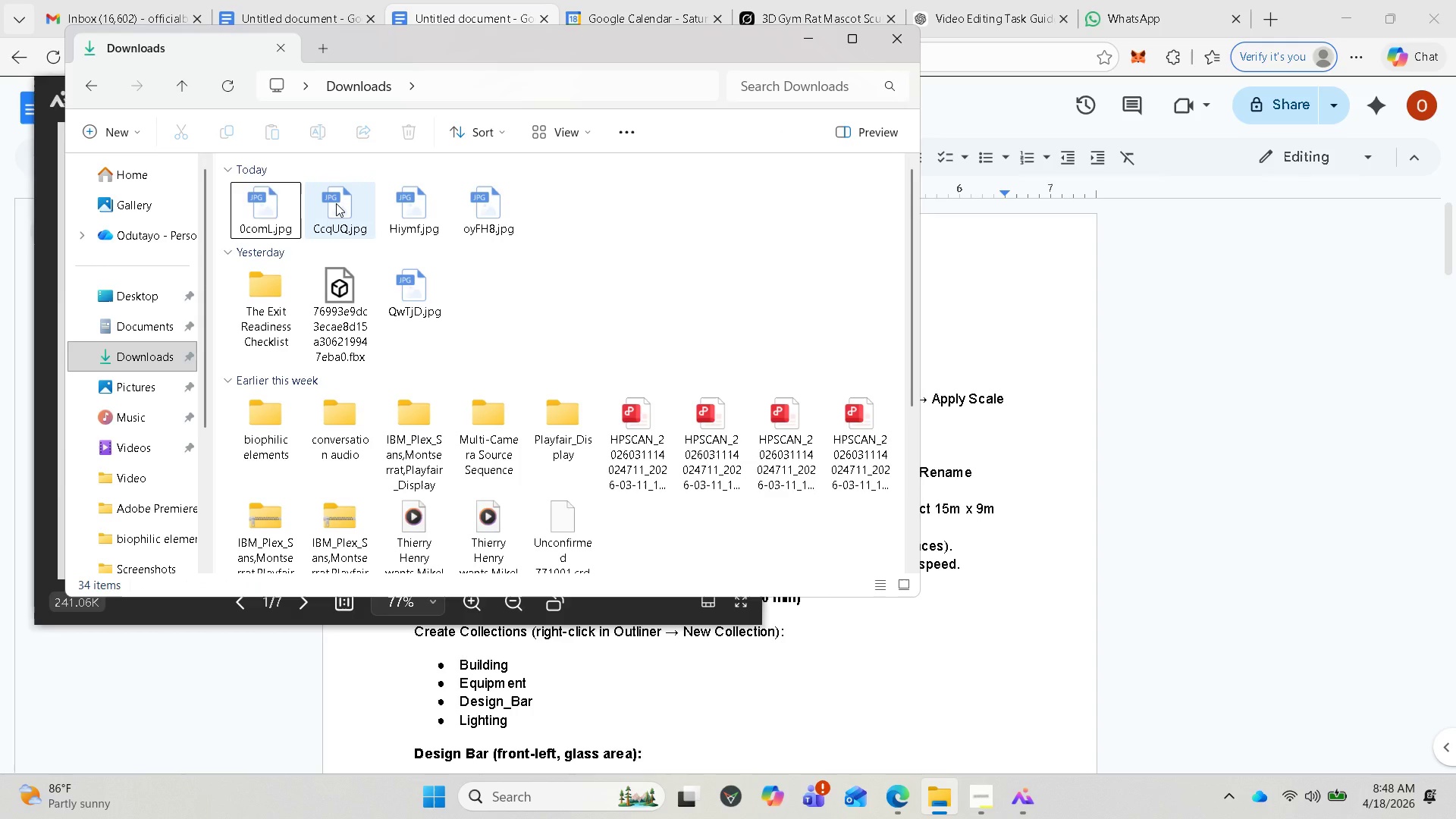 
double_click([336, 203])
 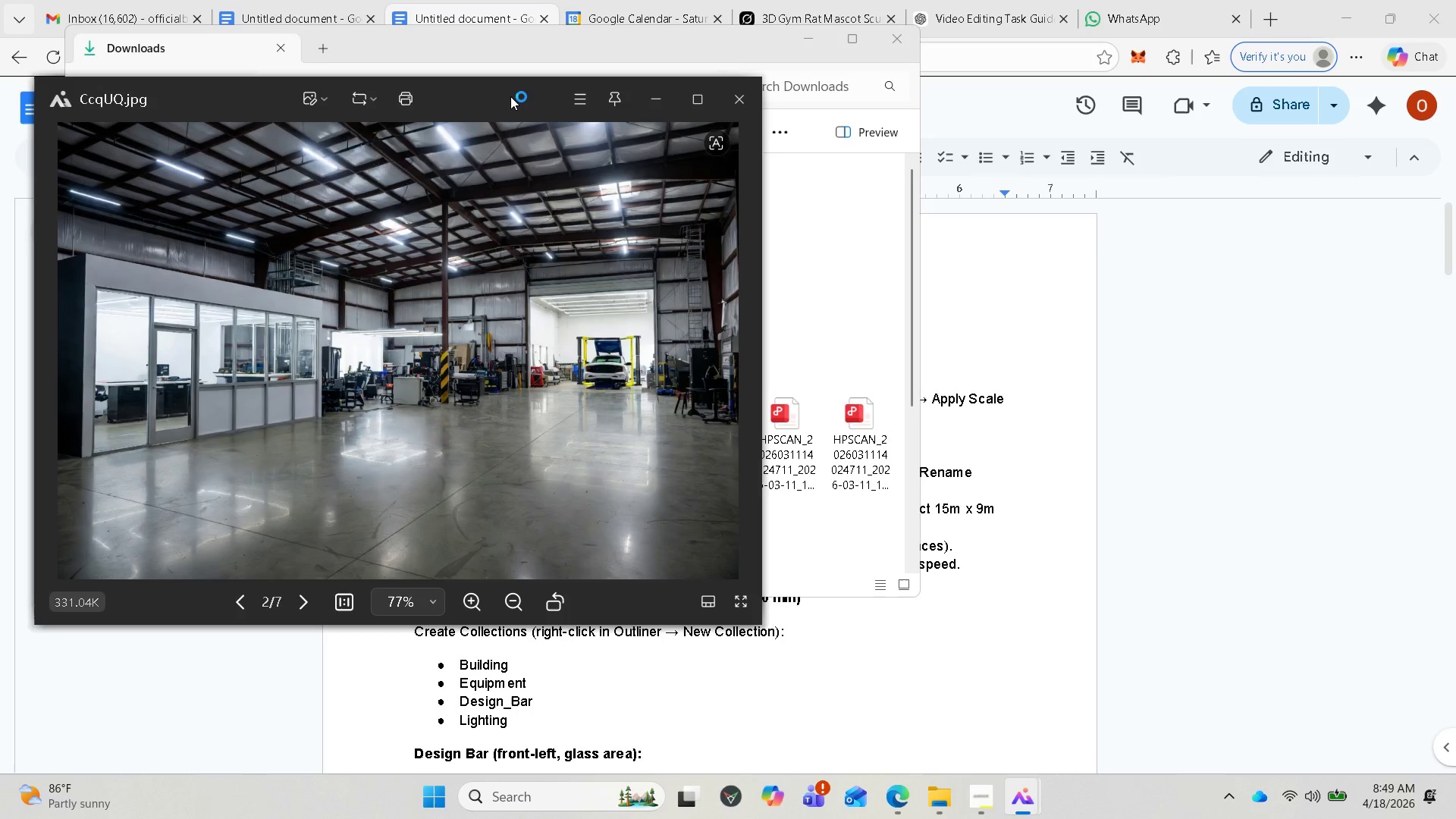 
left_click_drag(start_coordinate=[491, 96], to_coordinate=[1200, 96])
 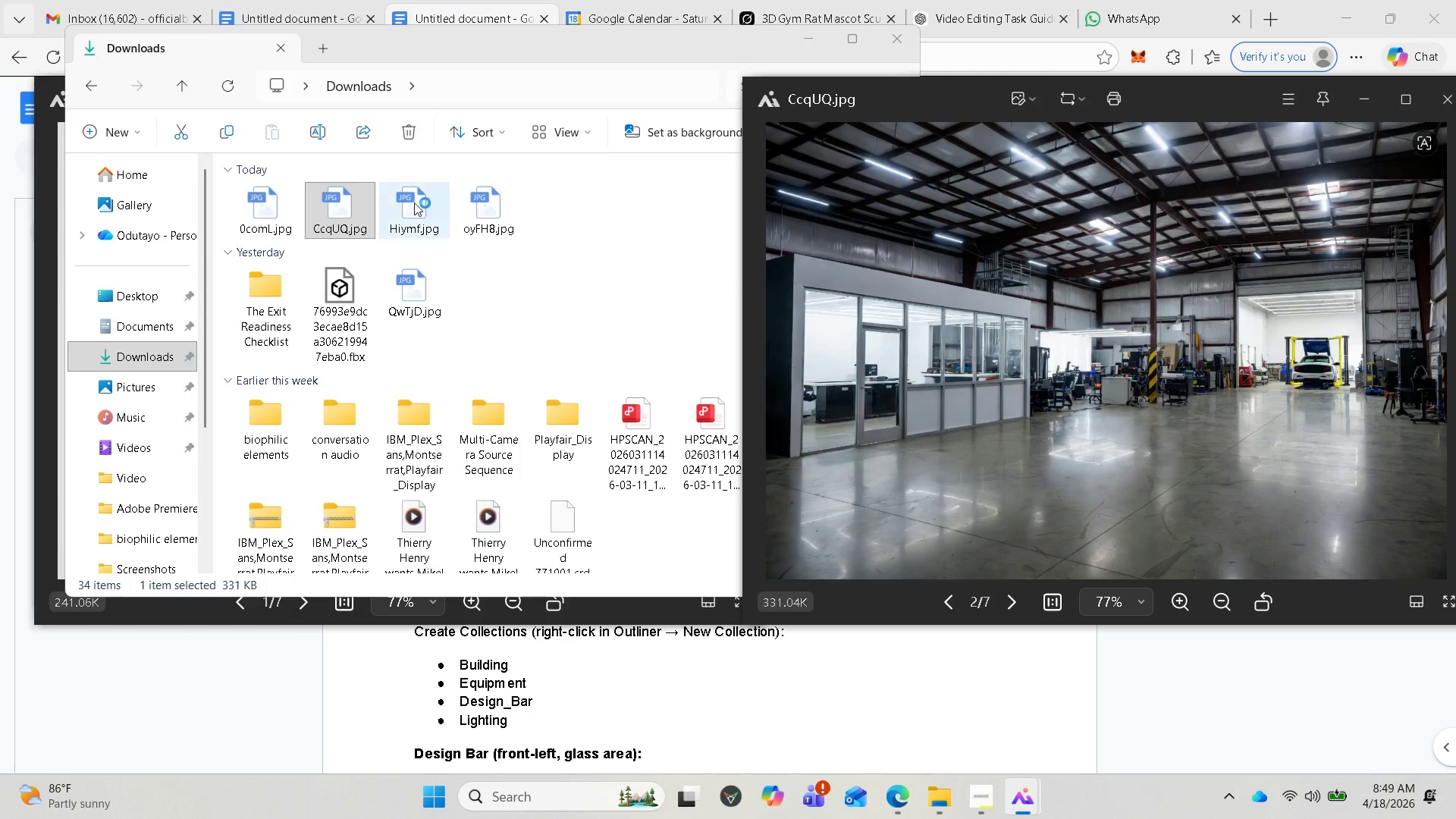 
double_click([406, 220])
 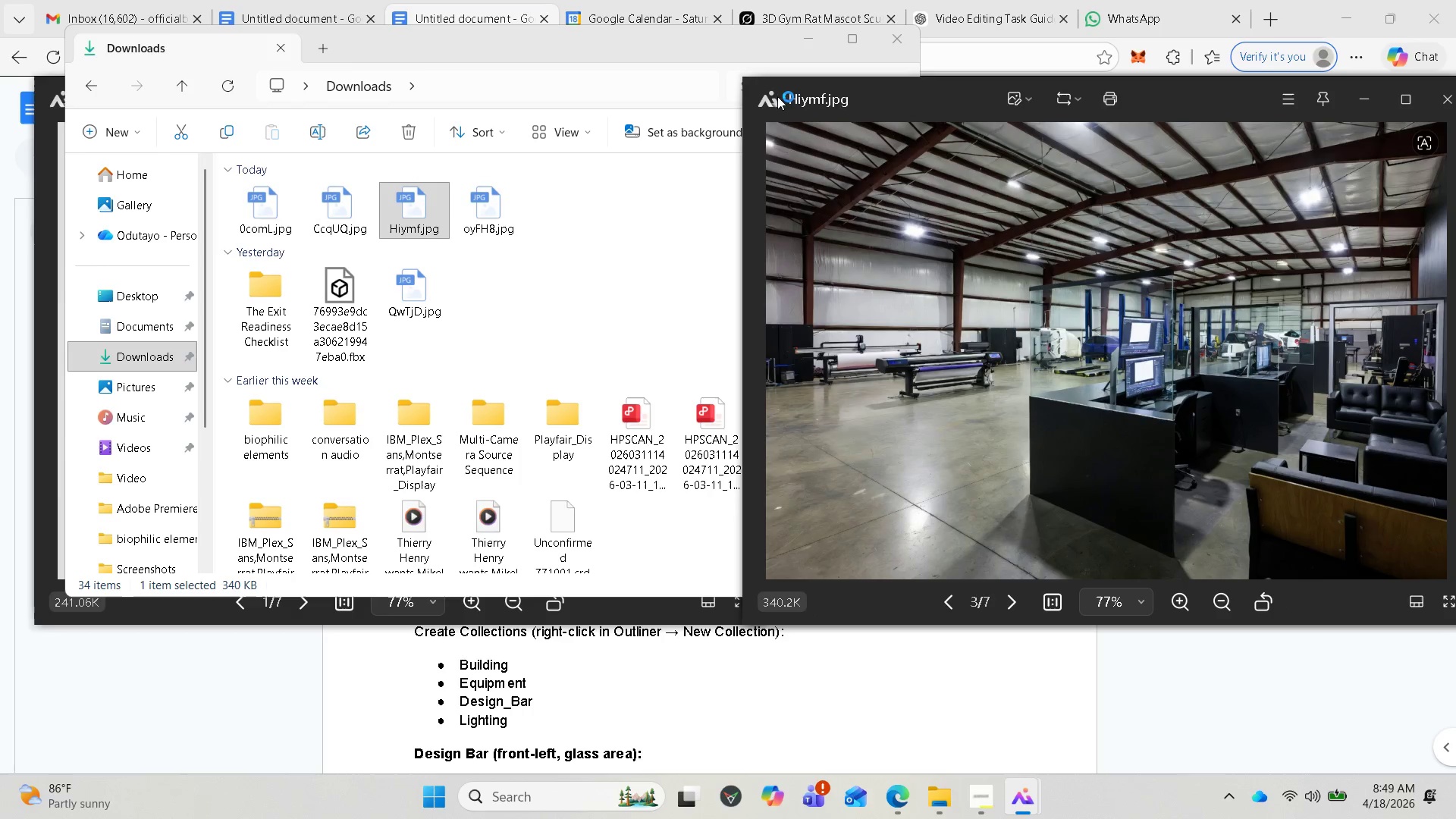 
left_click_drag(start_coordinate=[886, 99], to_coordinate=[160, 607])
 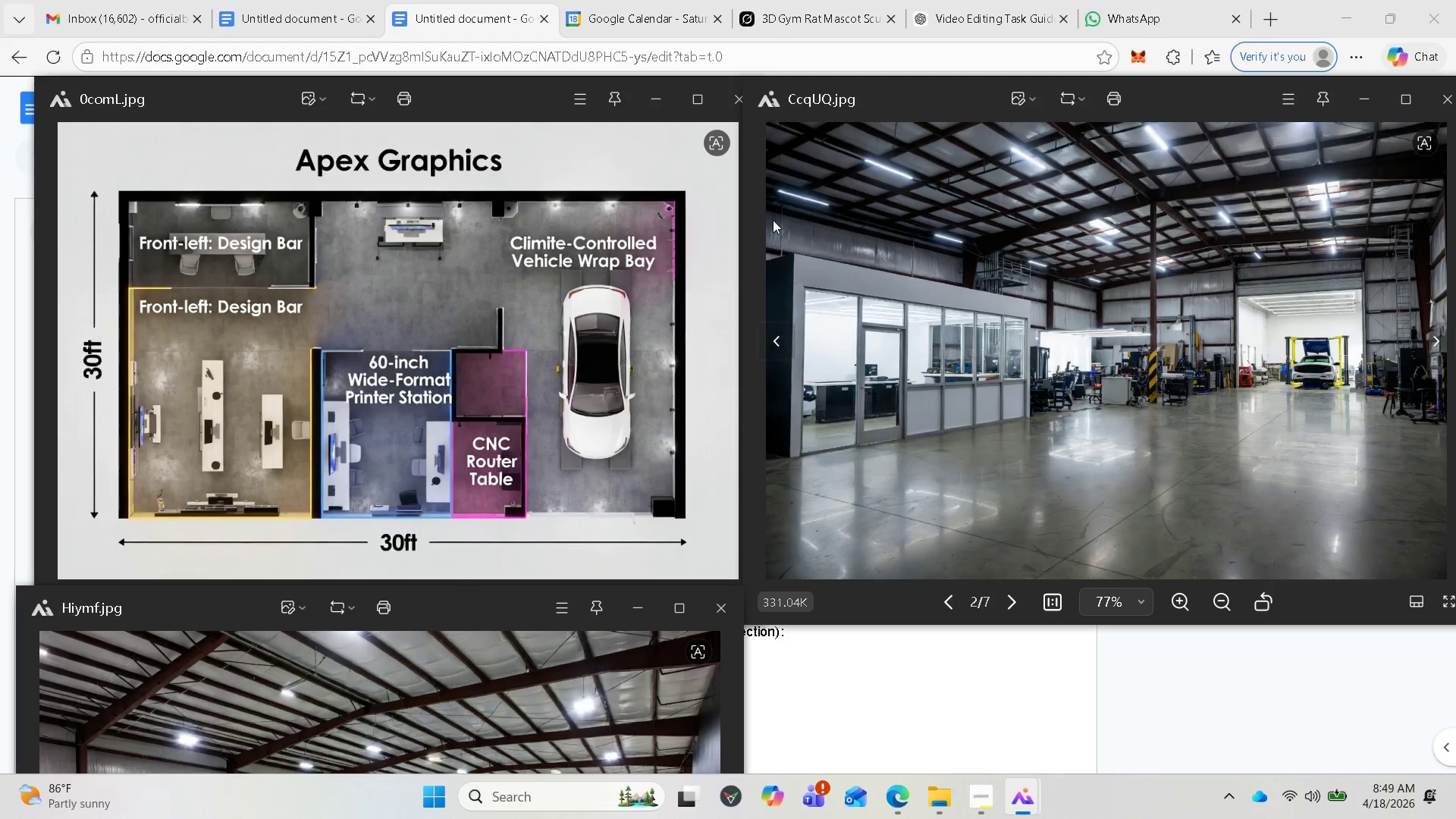 
left_click([735, 610])
 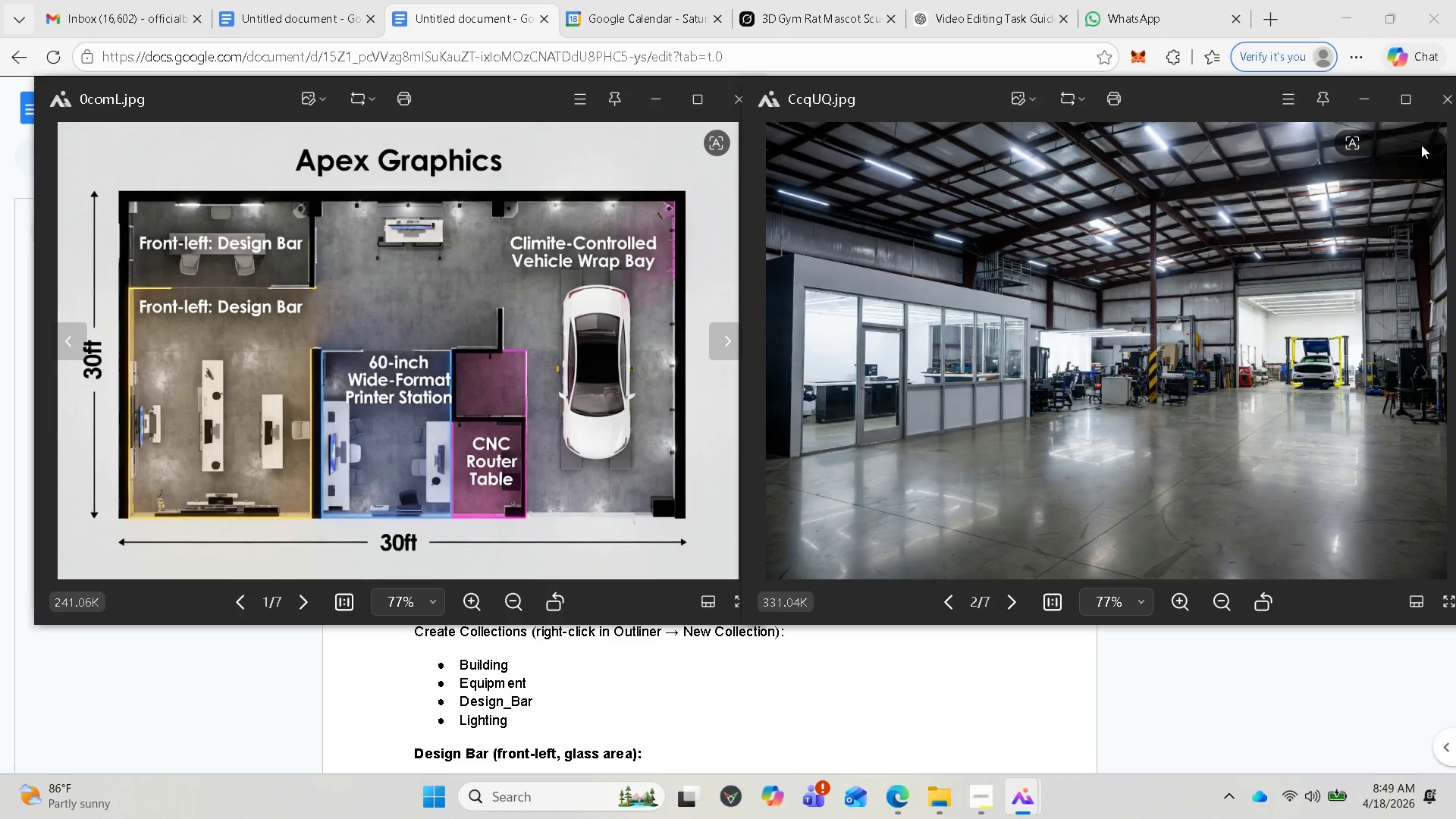 
left_click([1441, 95])
 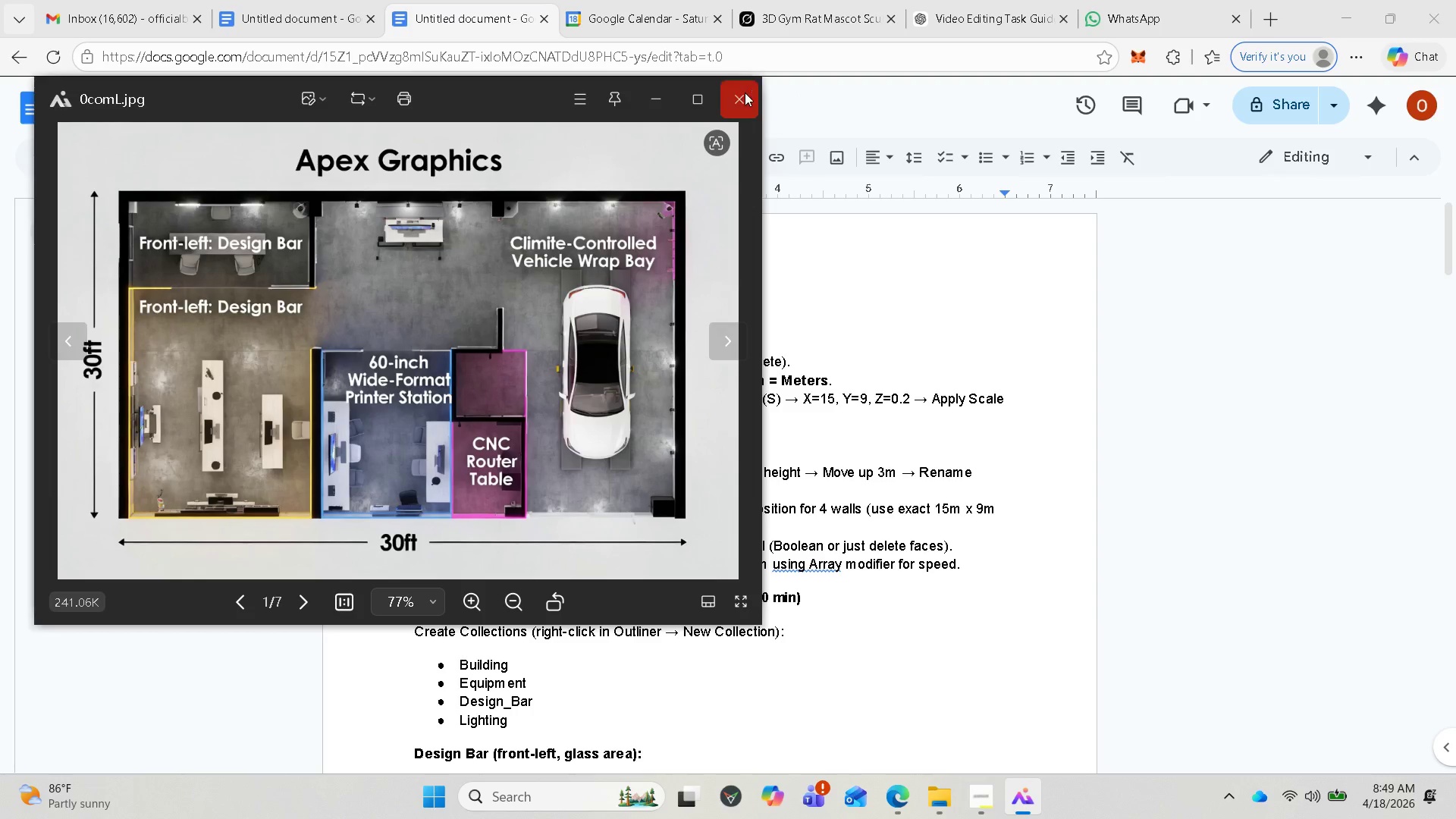 
left_click([745, 93])
 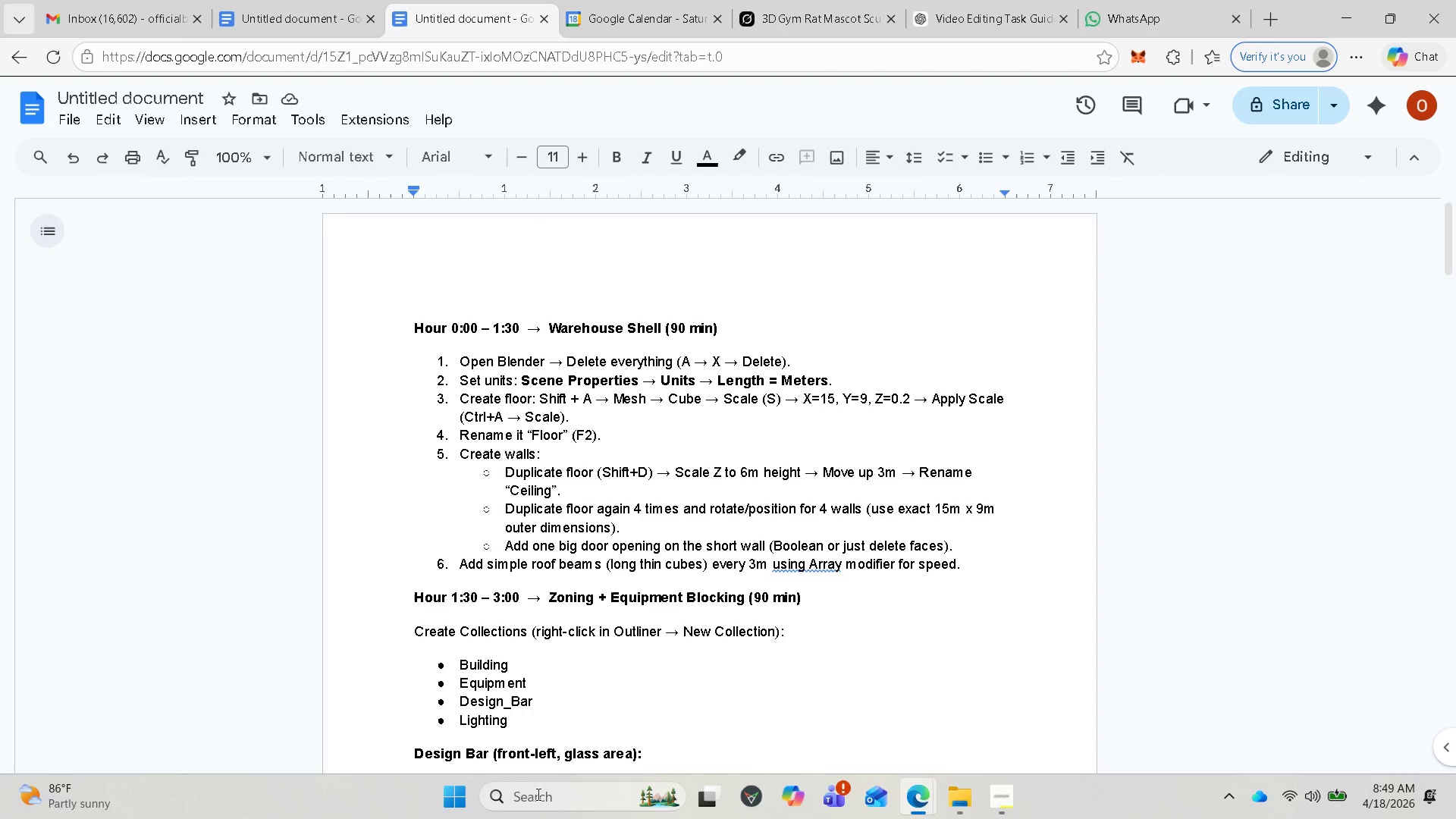 
wait(6.22)
 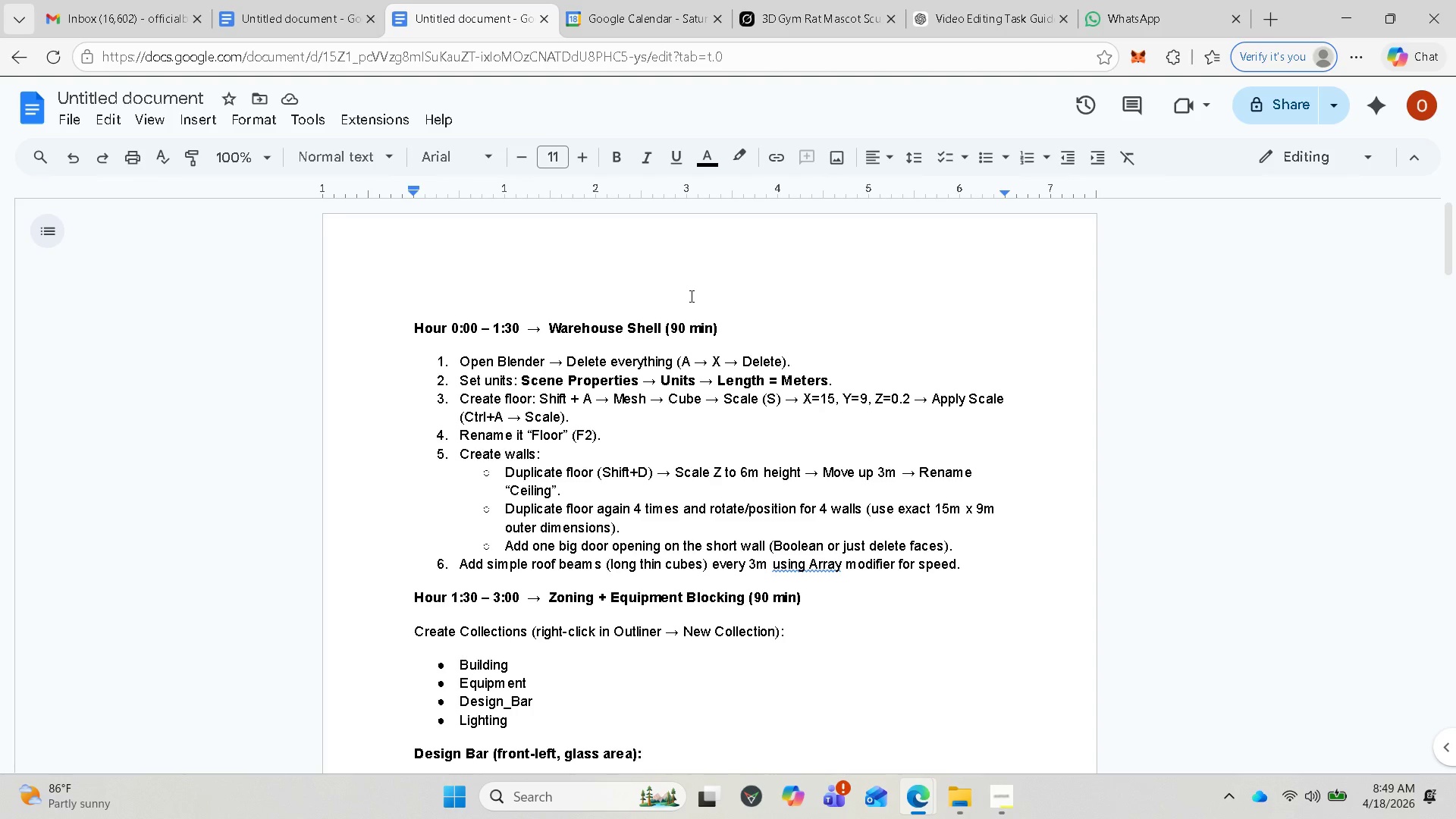 
left_click([1355, 10])
 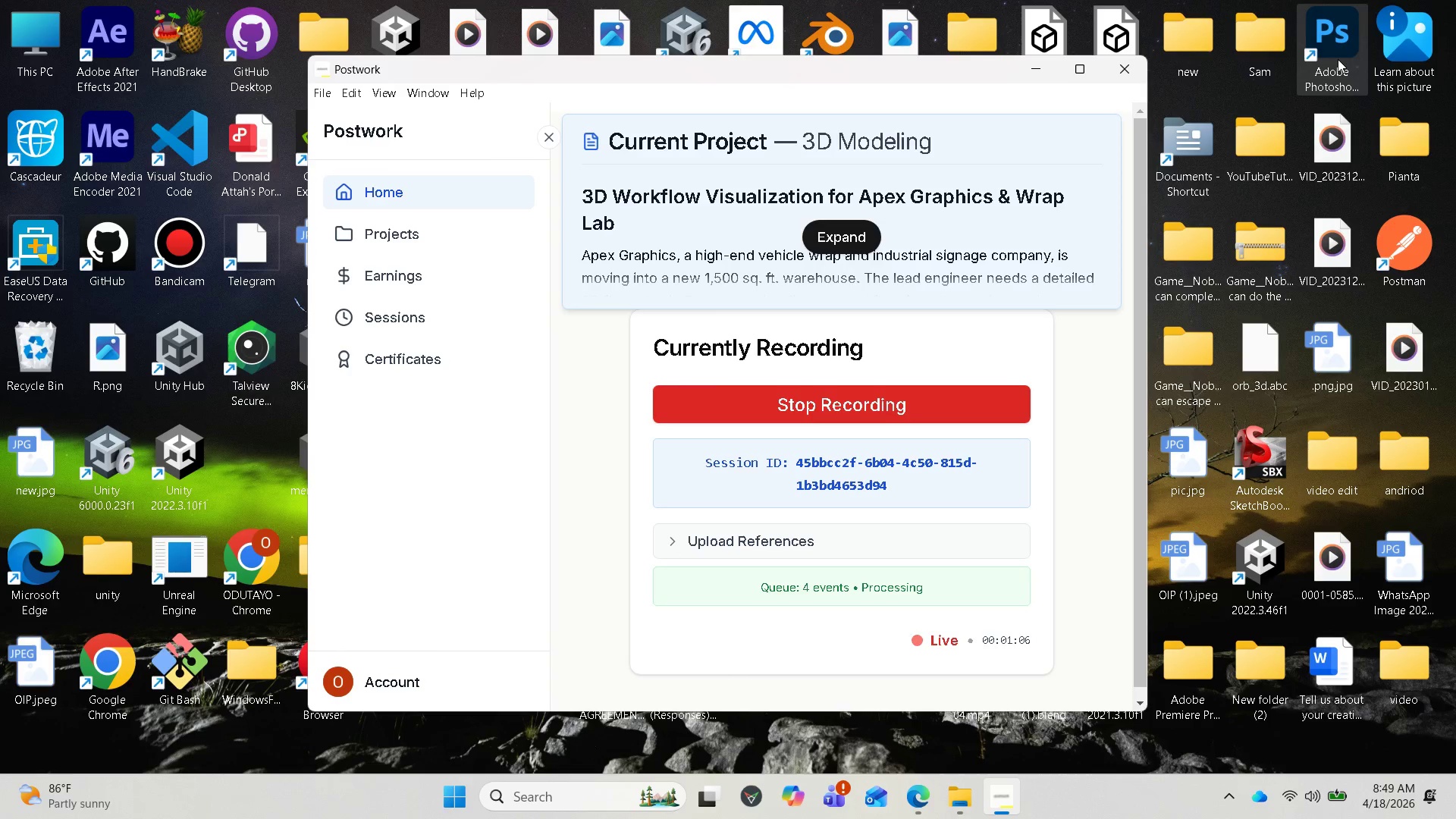 
double_click([1338, 59])
 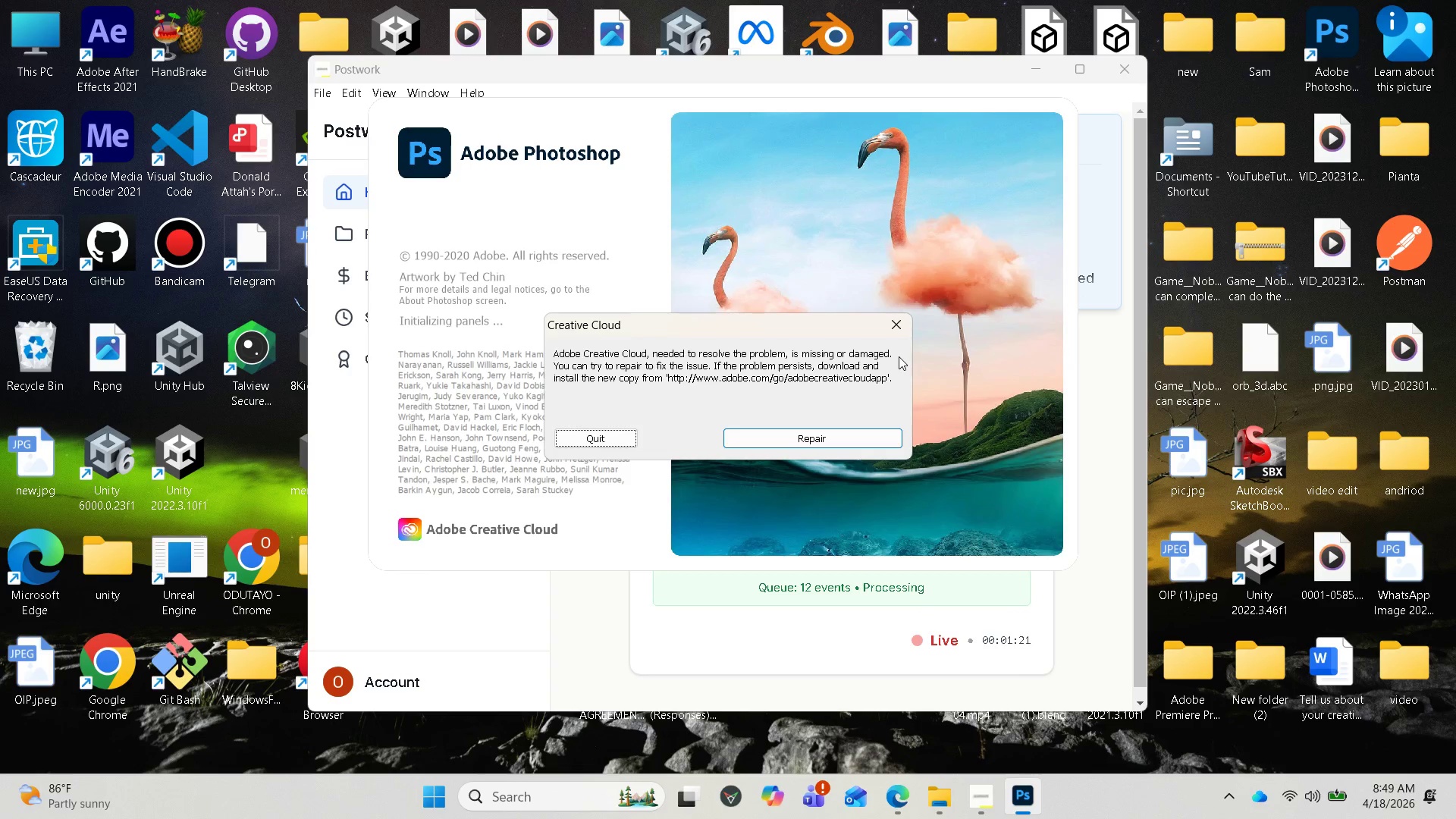 
wait(18.53)
 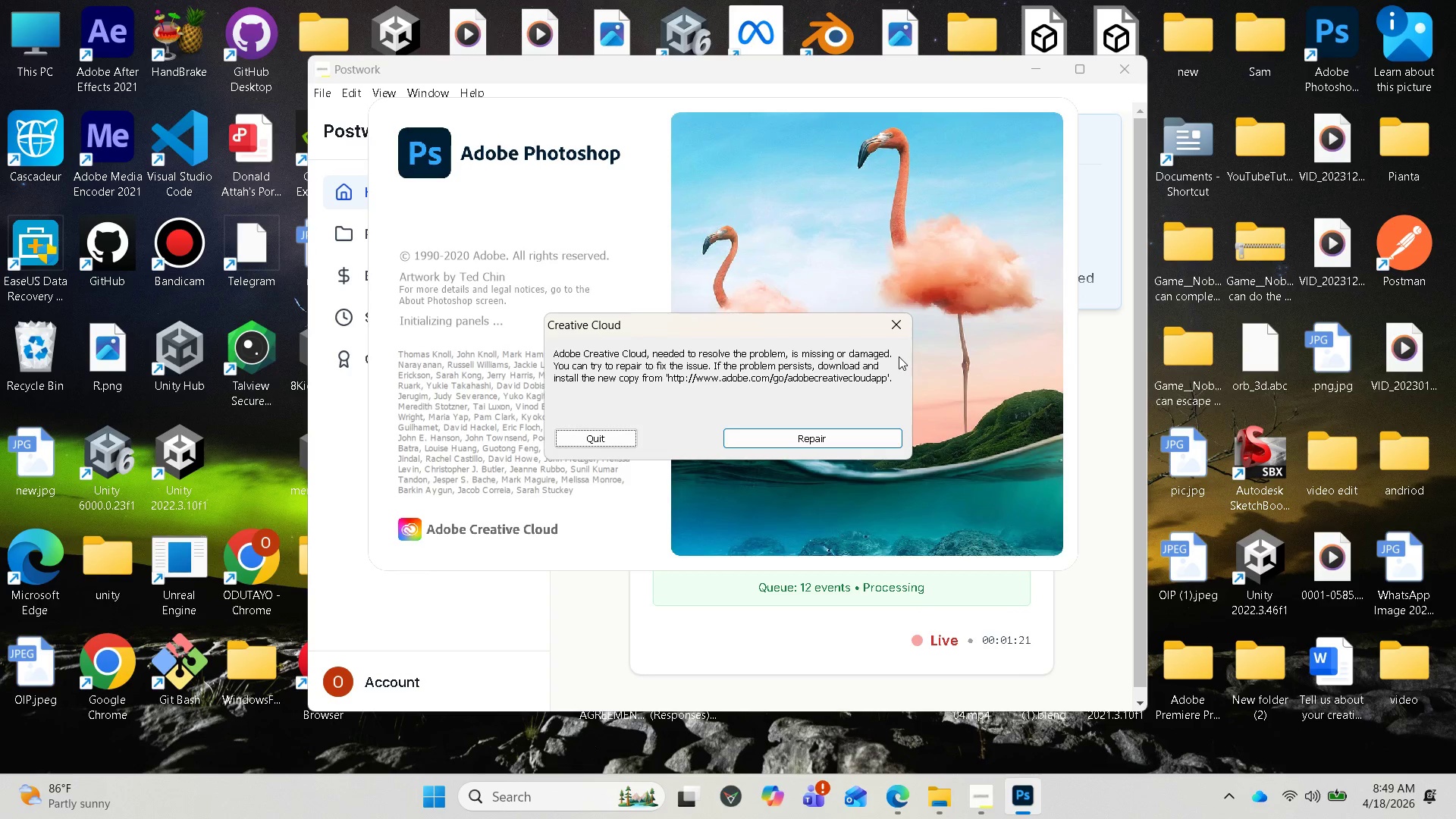 
left_click([883, 326])
 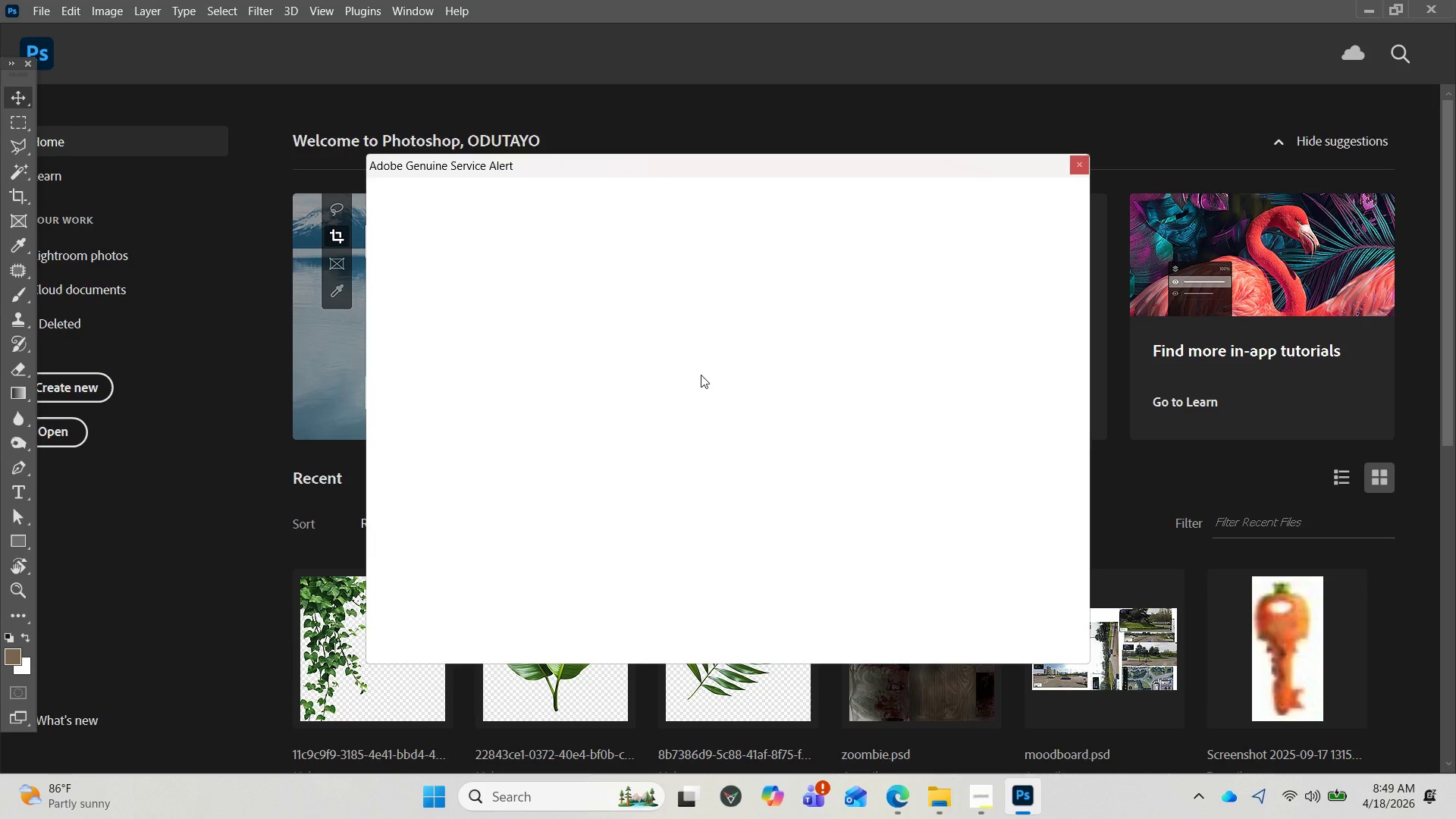 
wait(5.81)
 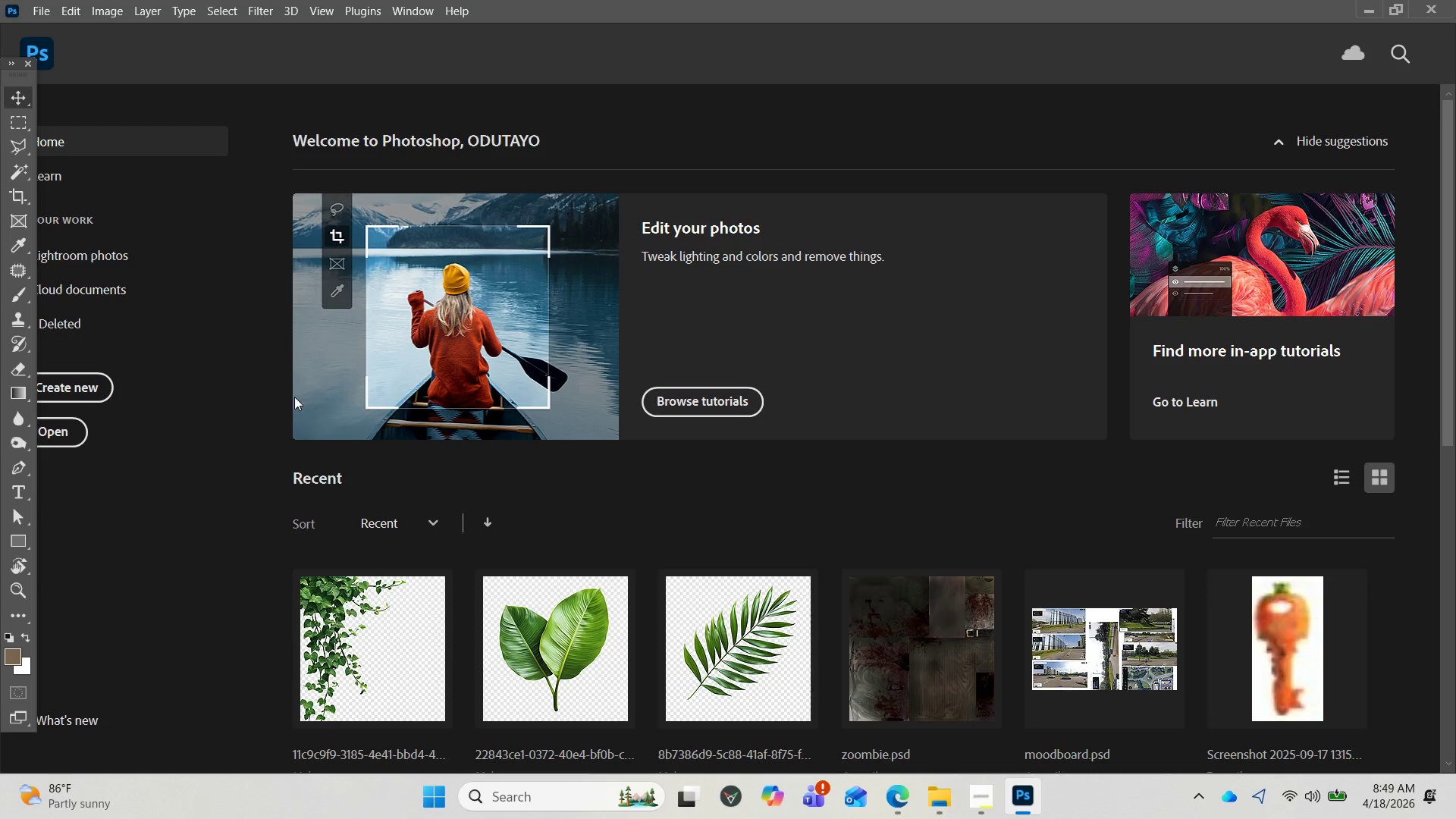 
left_click_drag(start_coordinate=[861, 173], to_coordinate=[498, 818])
 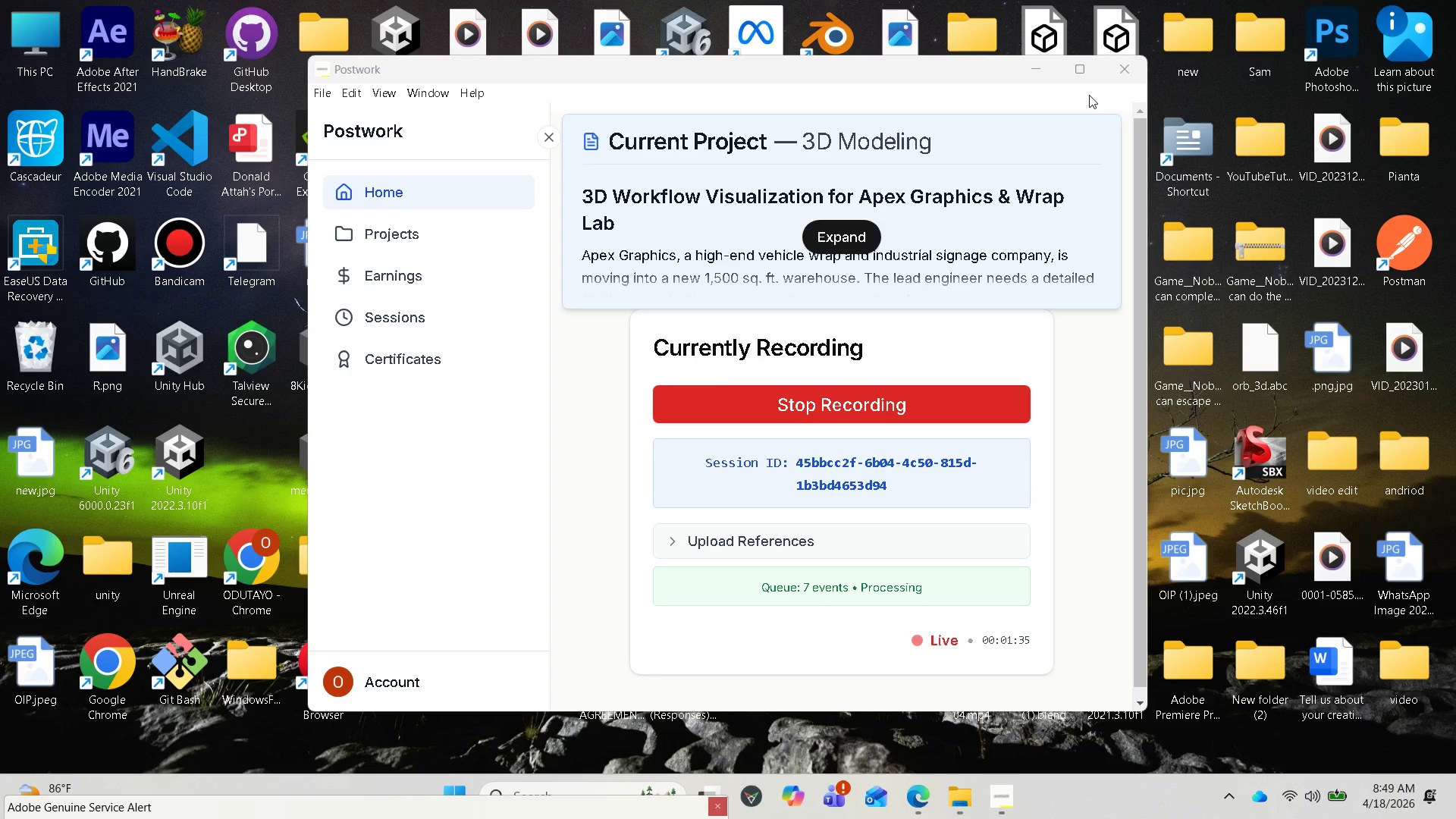 
double_click([1327, 20])
 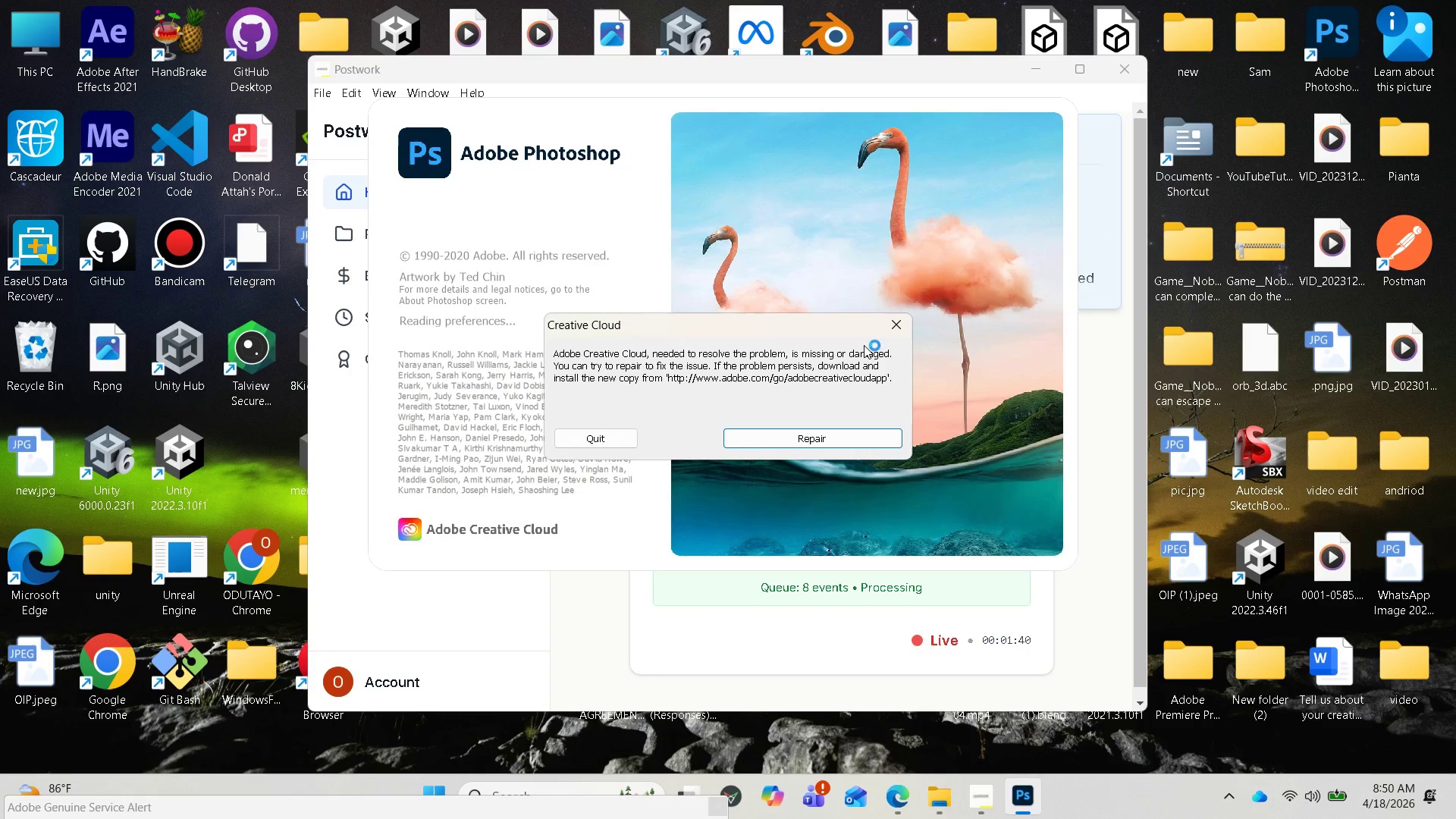 
wait(5.11)
 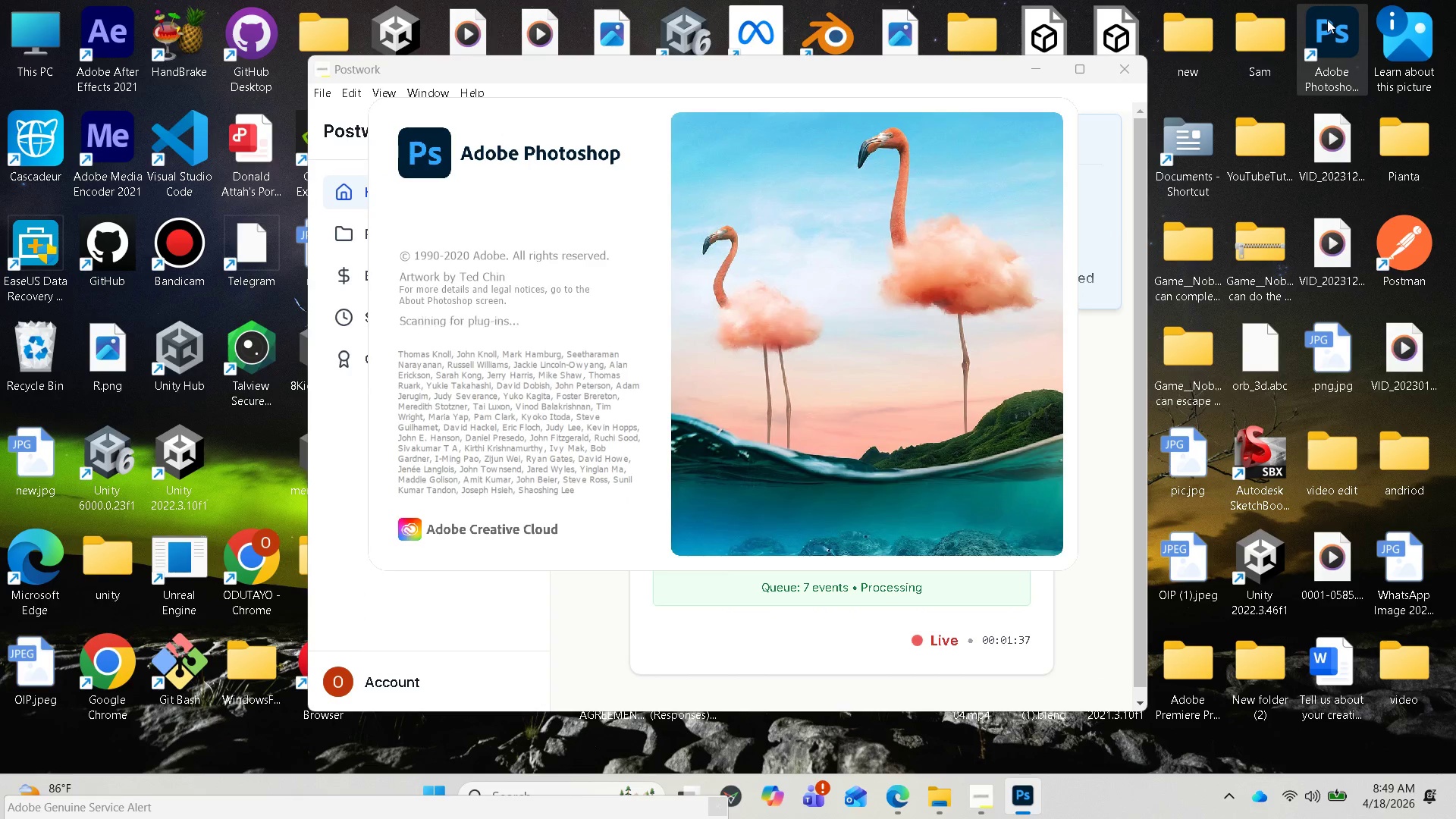 
mouse_move([888, 281])
 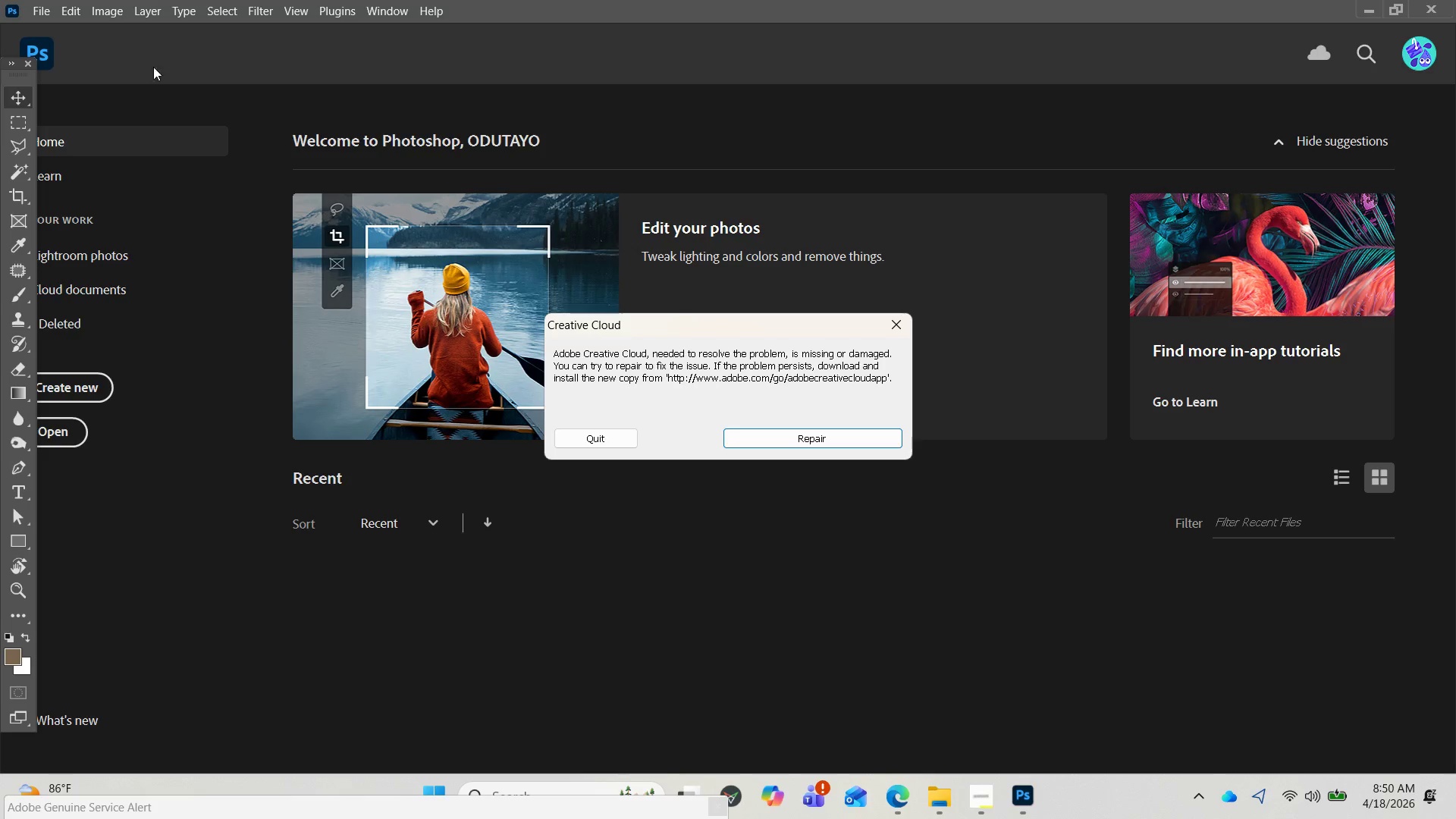 
wait(5.33)
 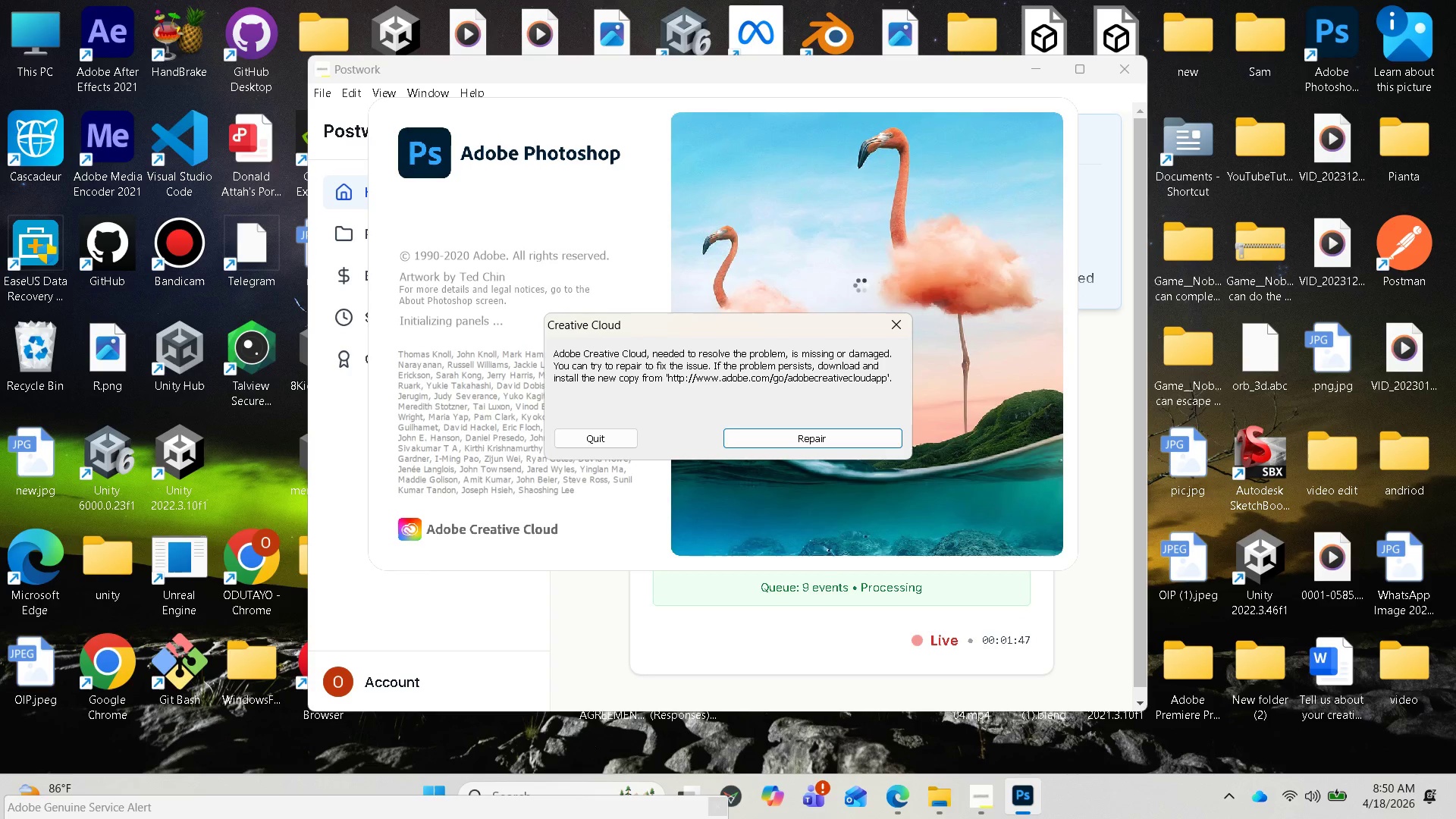 
left_click([906, 312])
 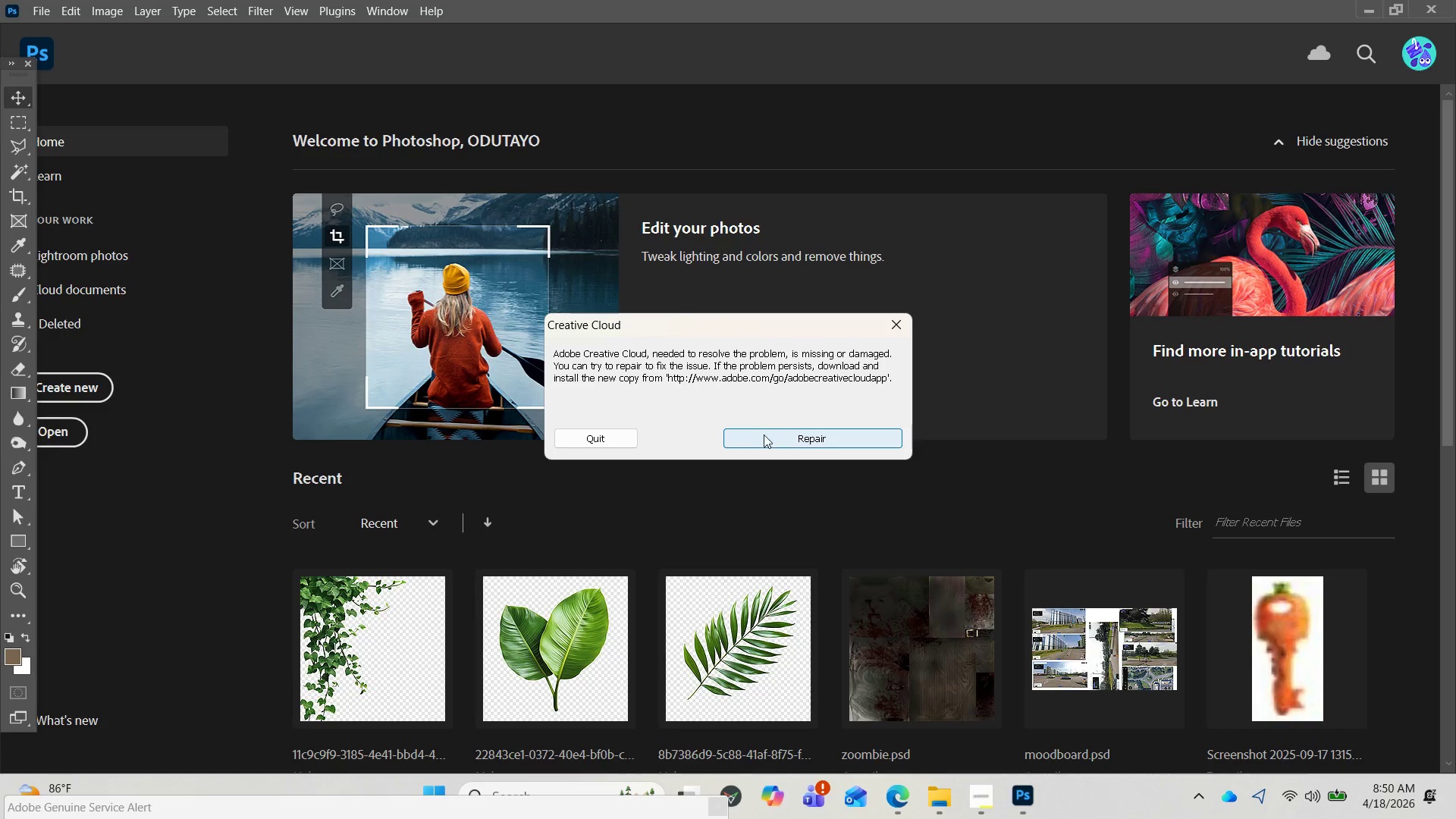 
left_click([901, 325])
 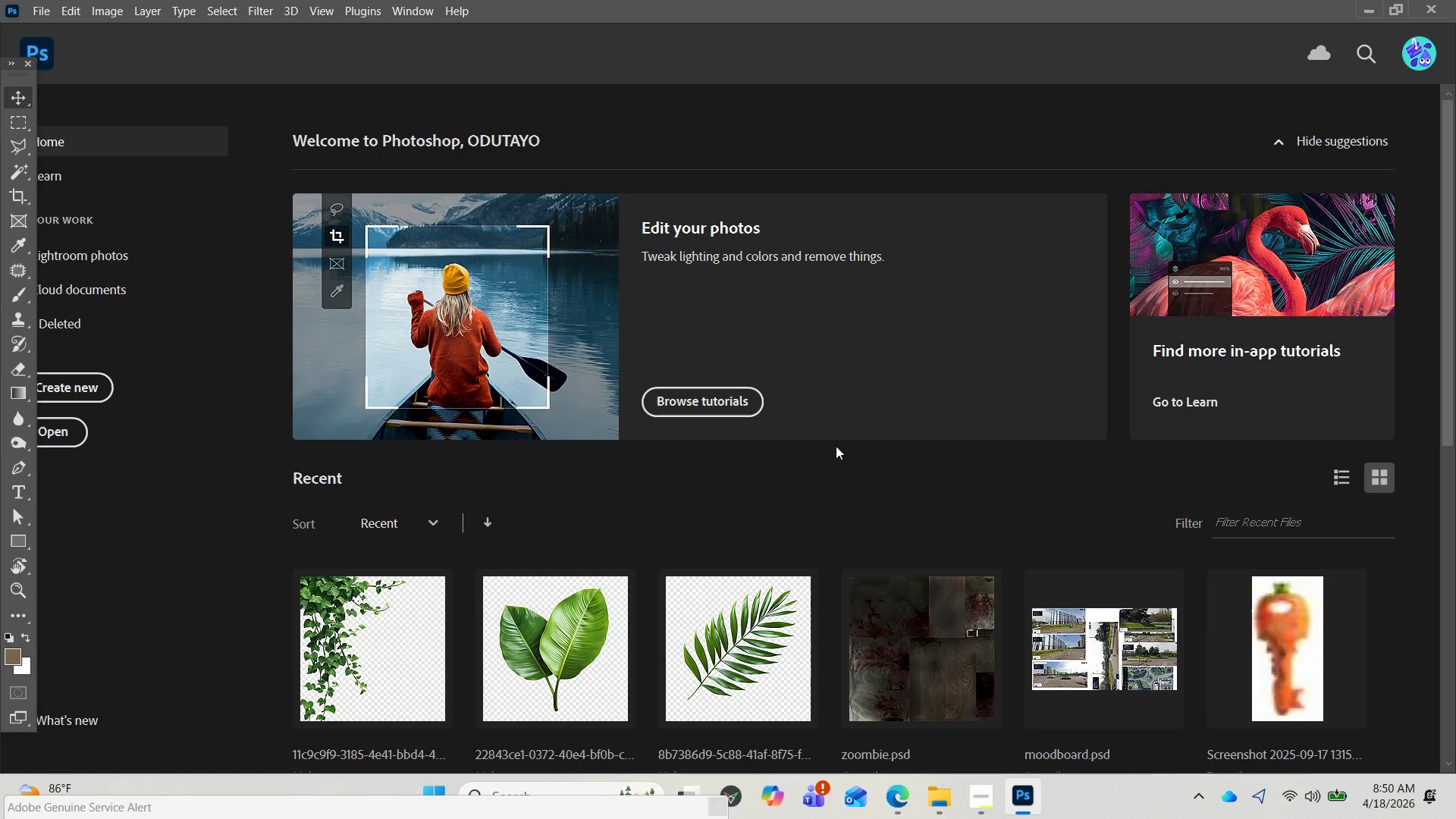 
scroll: coordinate [837, 453], scroll_direction: down, amount: 3.0
 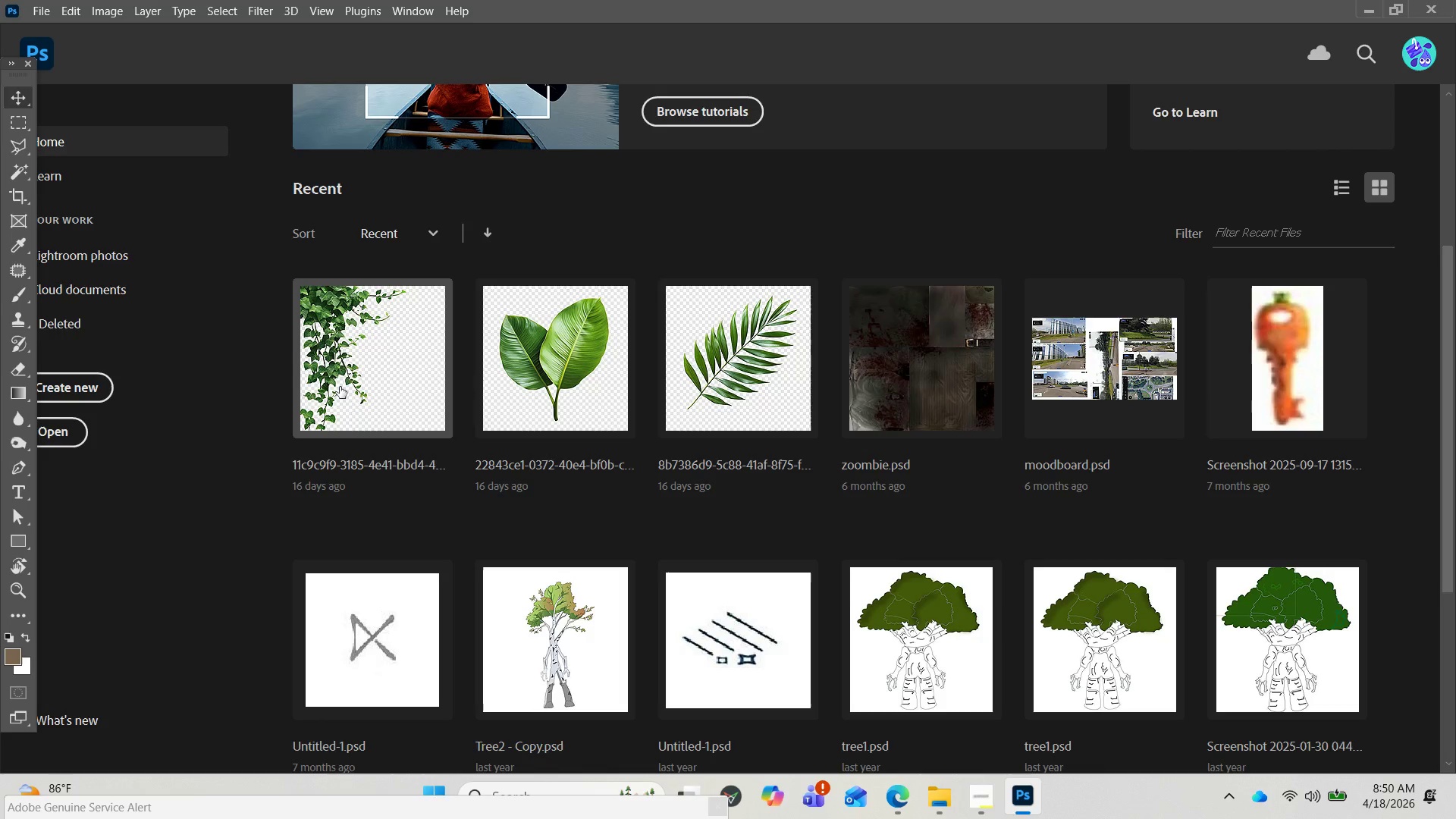 
scroll: coordinate [339, 387], scroll_direction: up, amount: 5.0
 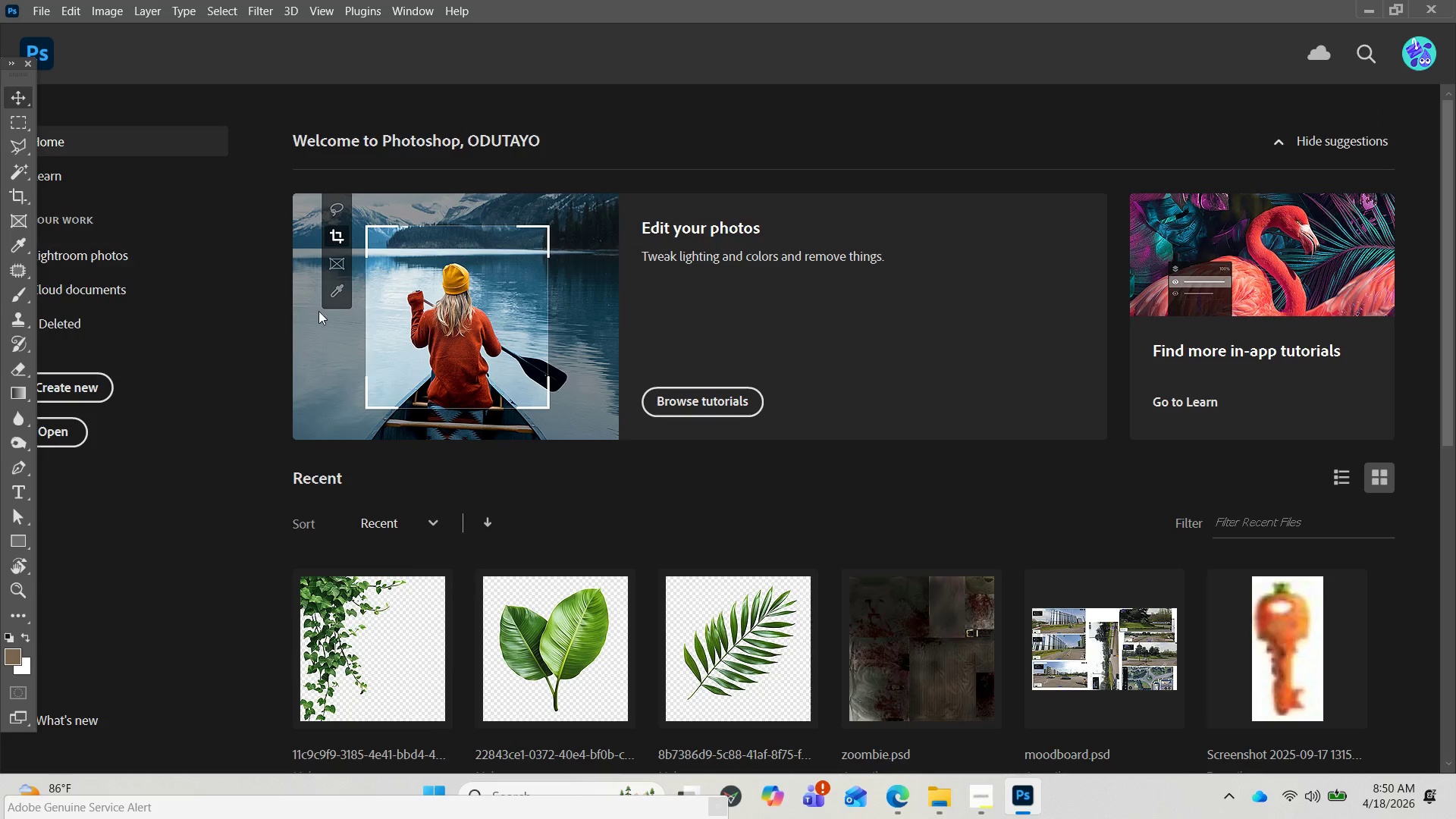 
scroll: coordinate [540, 391], scroll_direction: down, amount: 1.0
 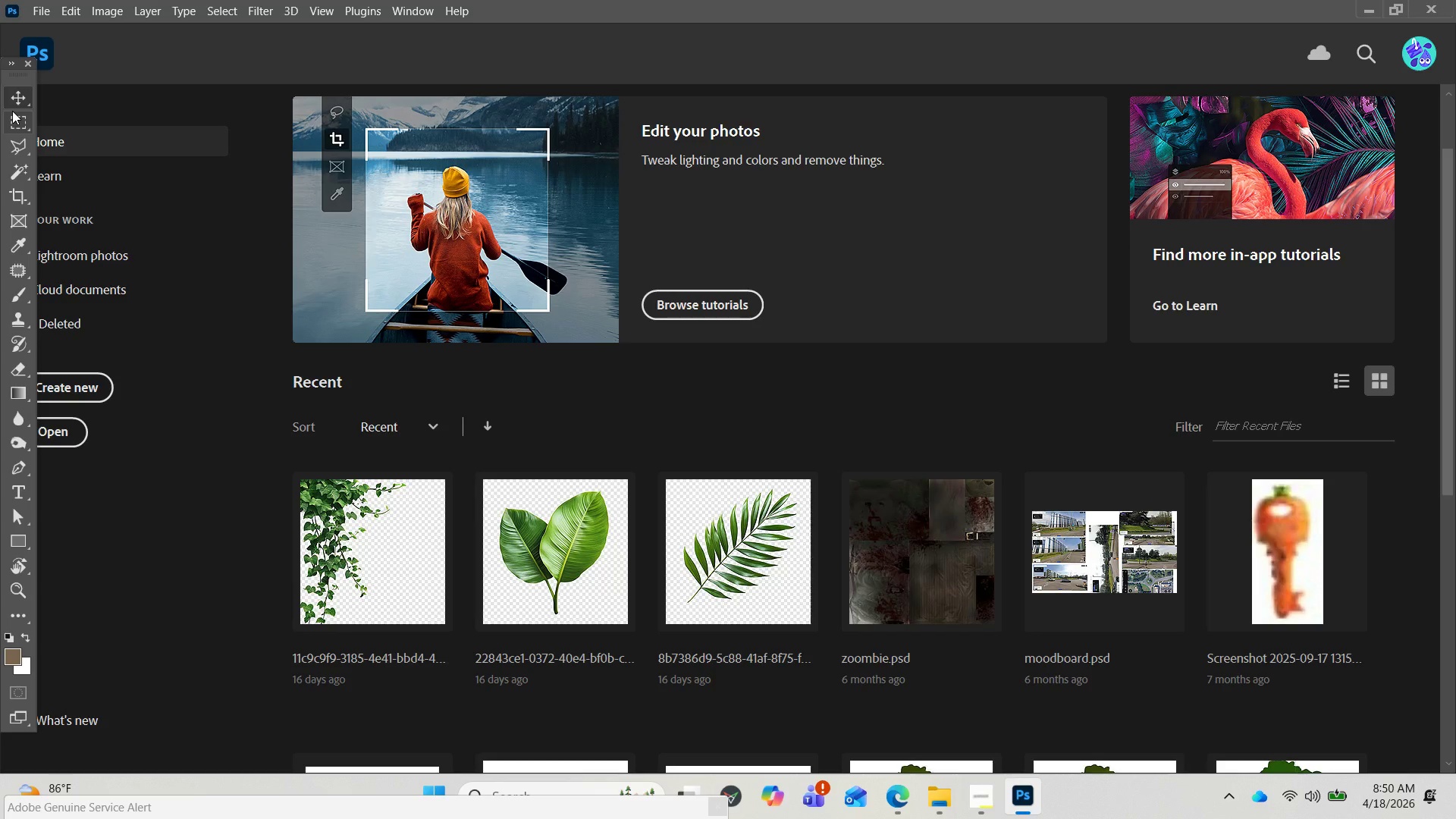 
wait(7.1)
 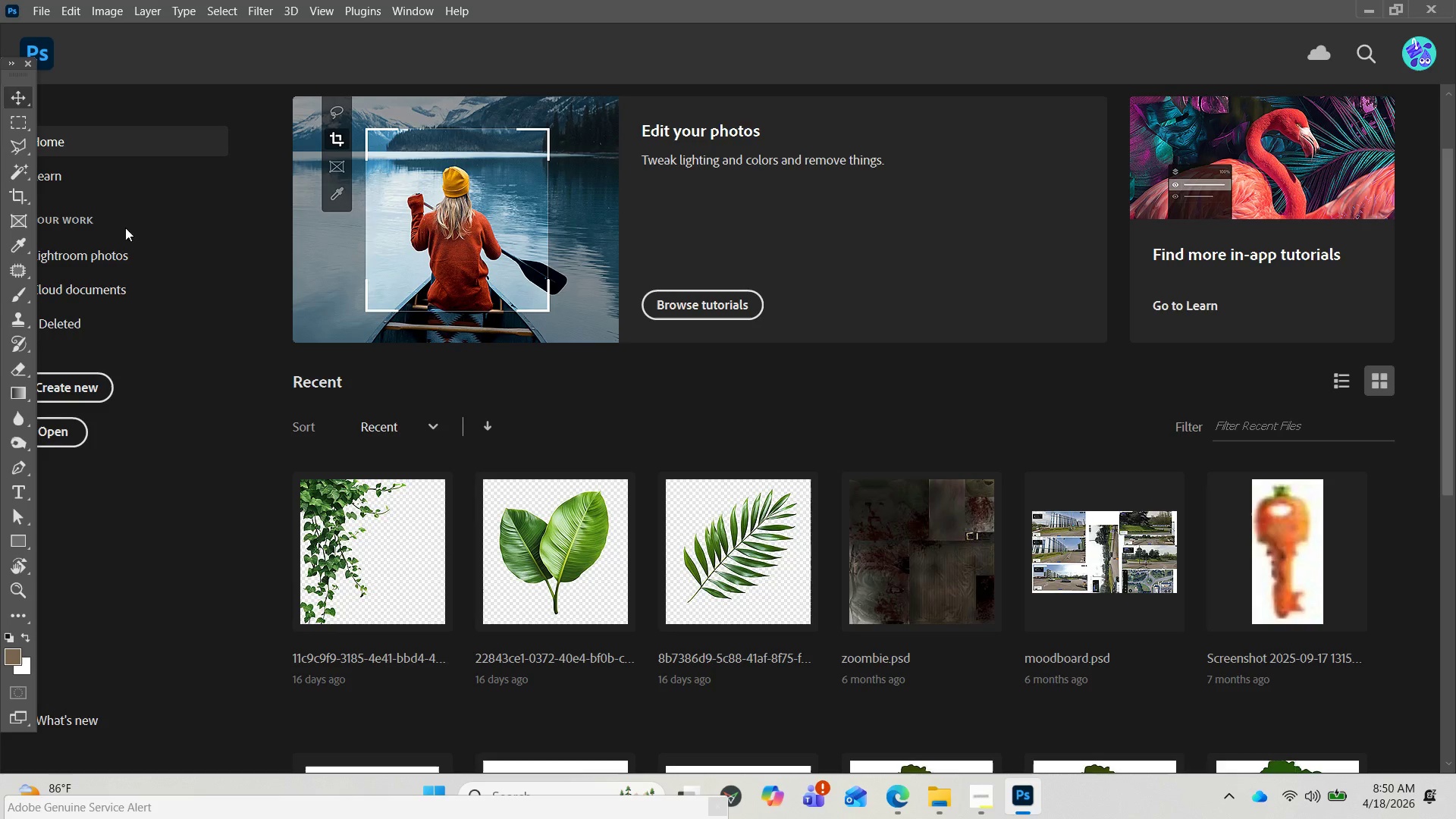 
left_click([55, 386])
 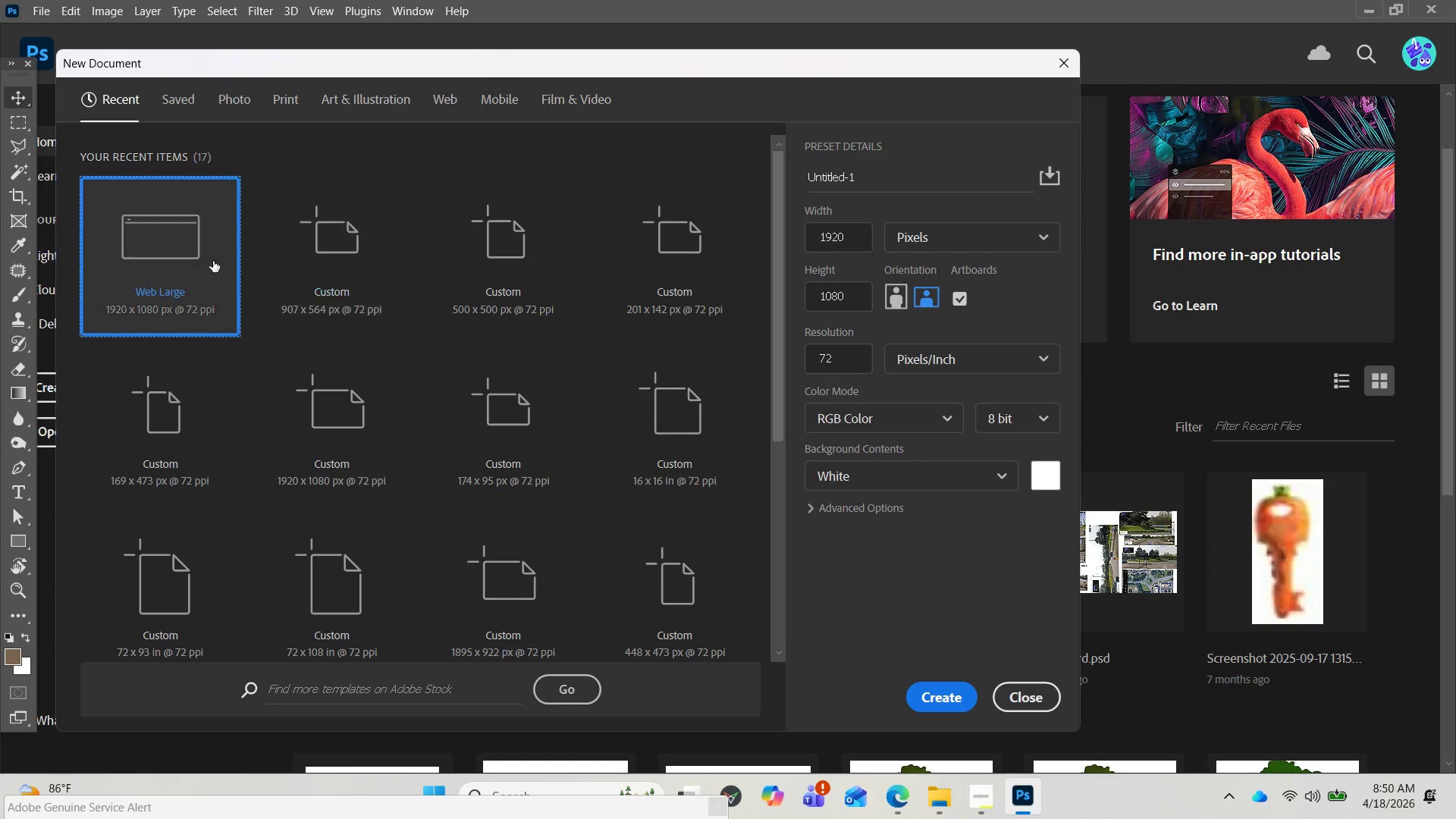 
left_click([199, 253])
 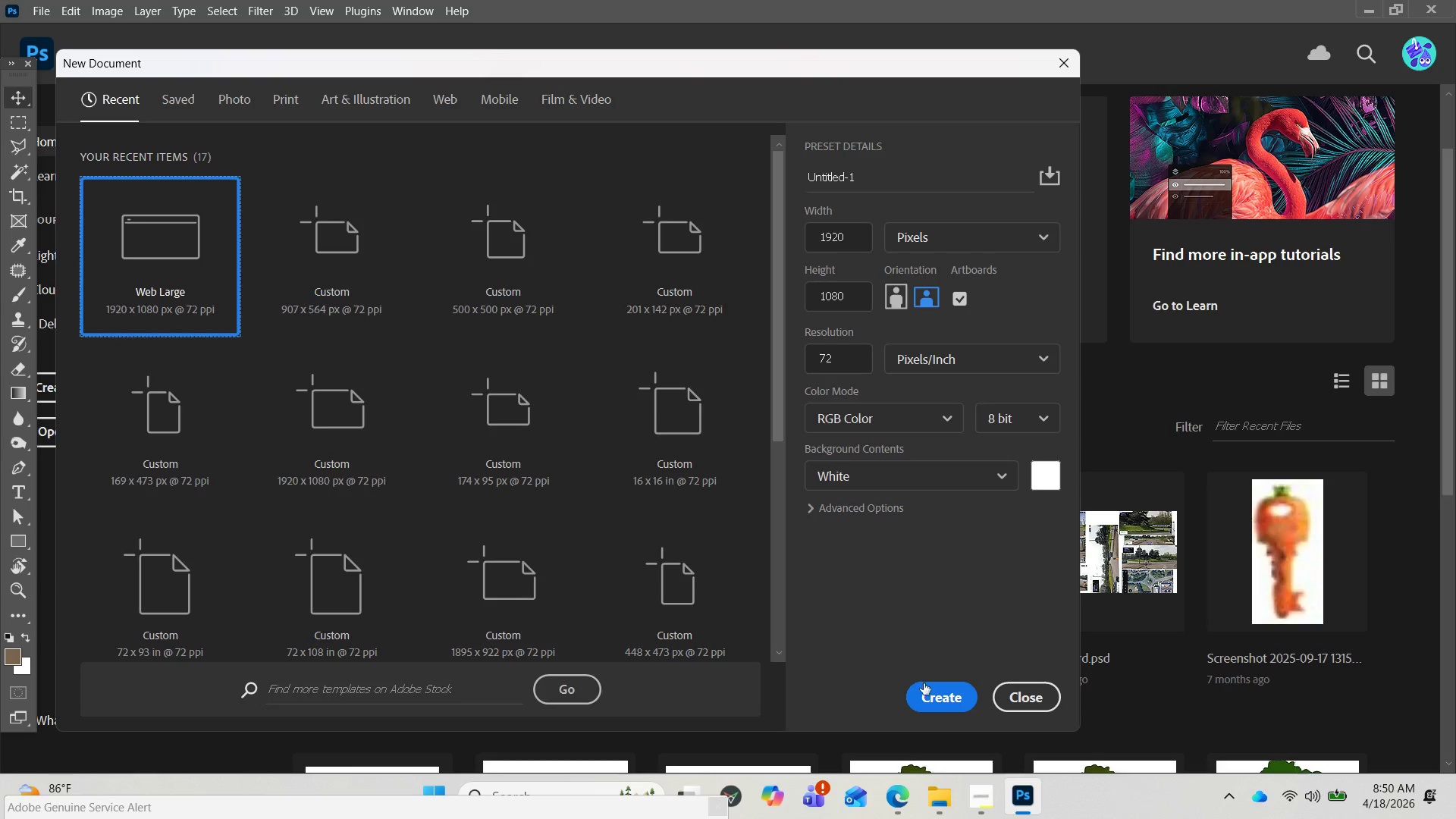 
left_click([930, 695])
 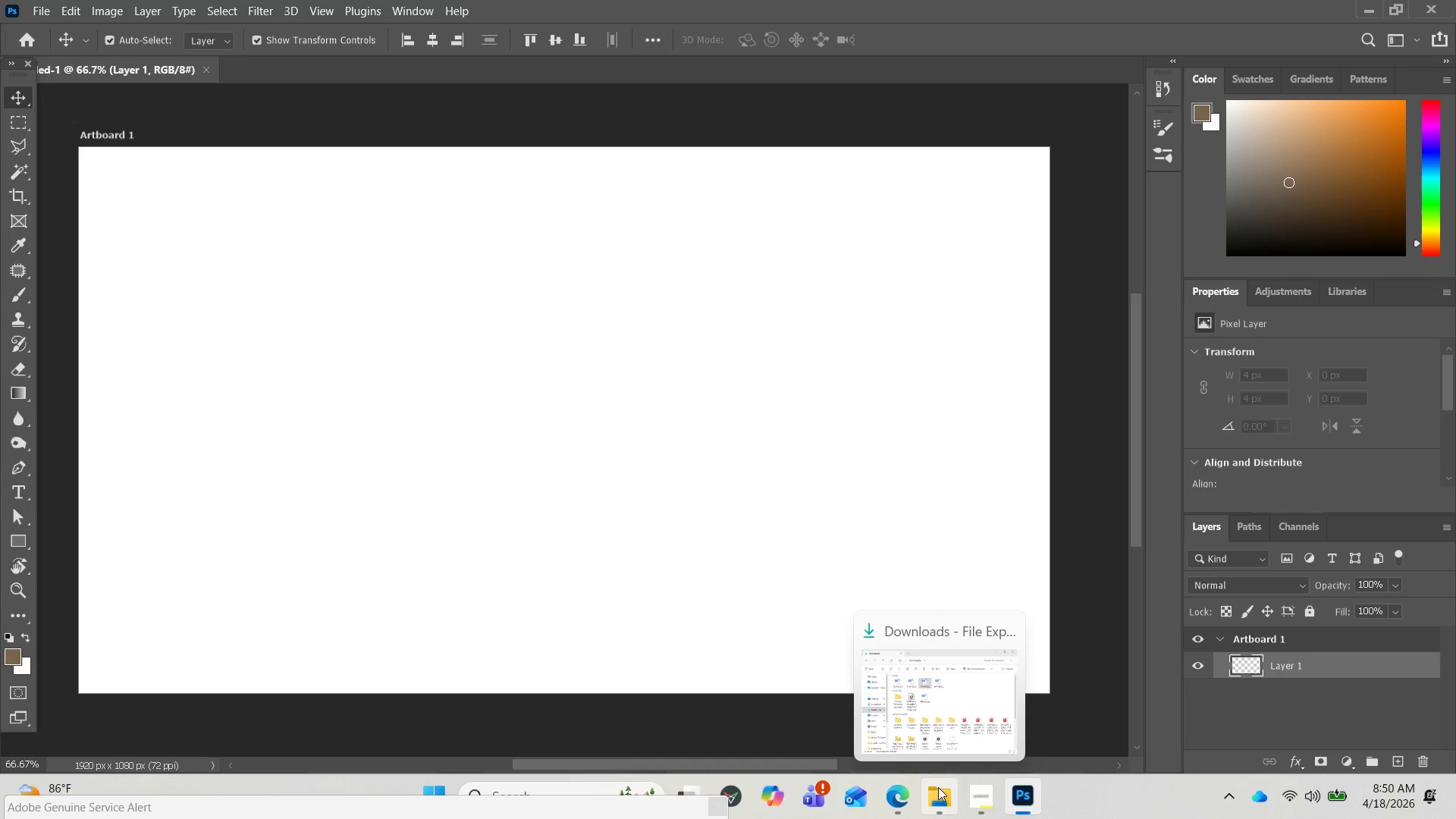 
wait(7.52)
 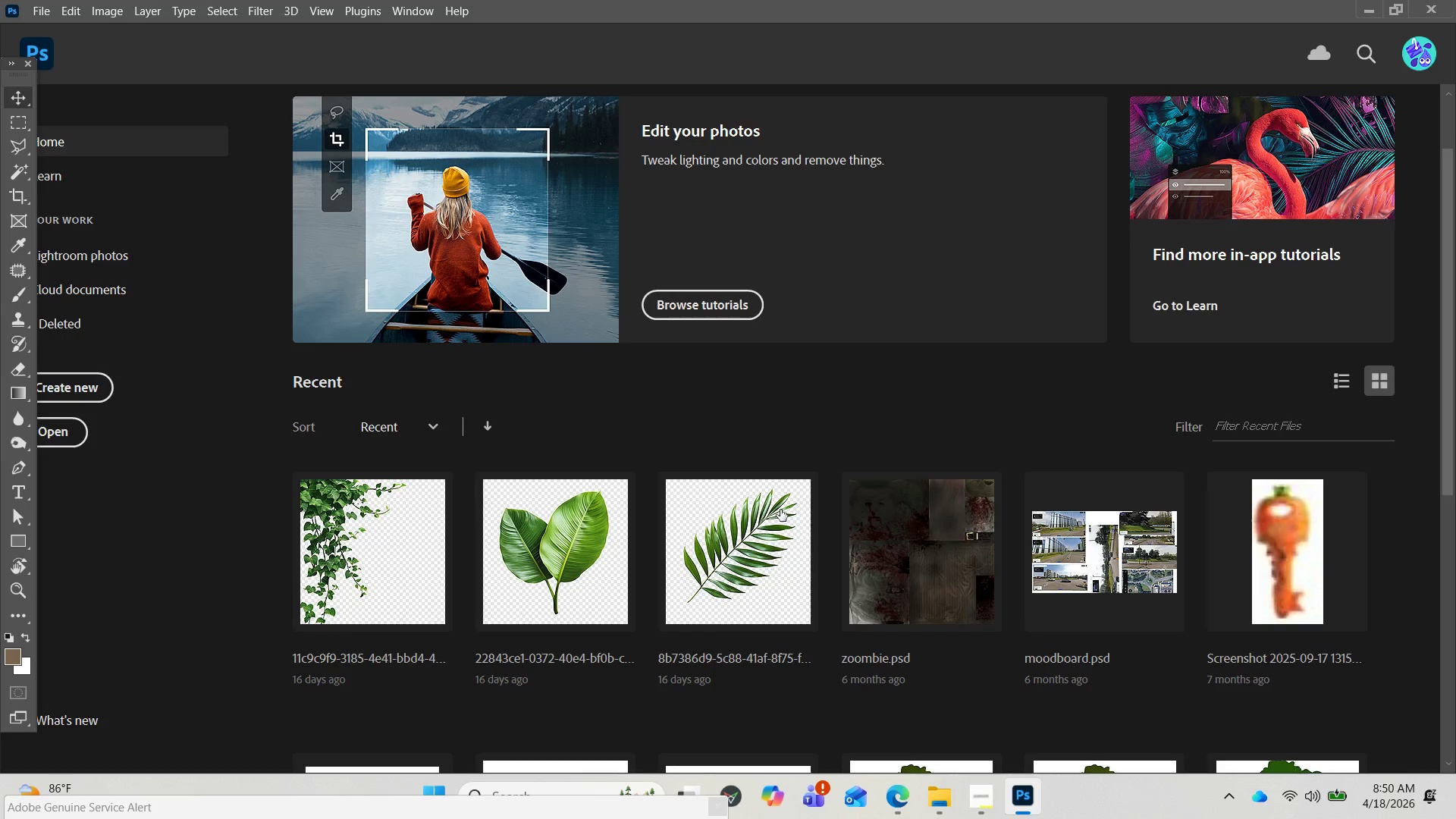 
left_click([939, 695])
 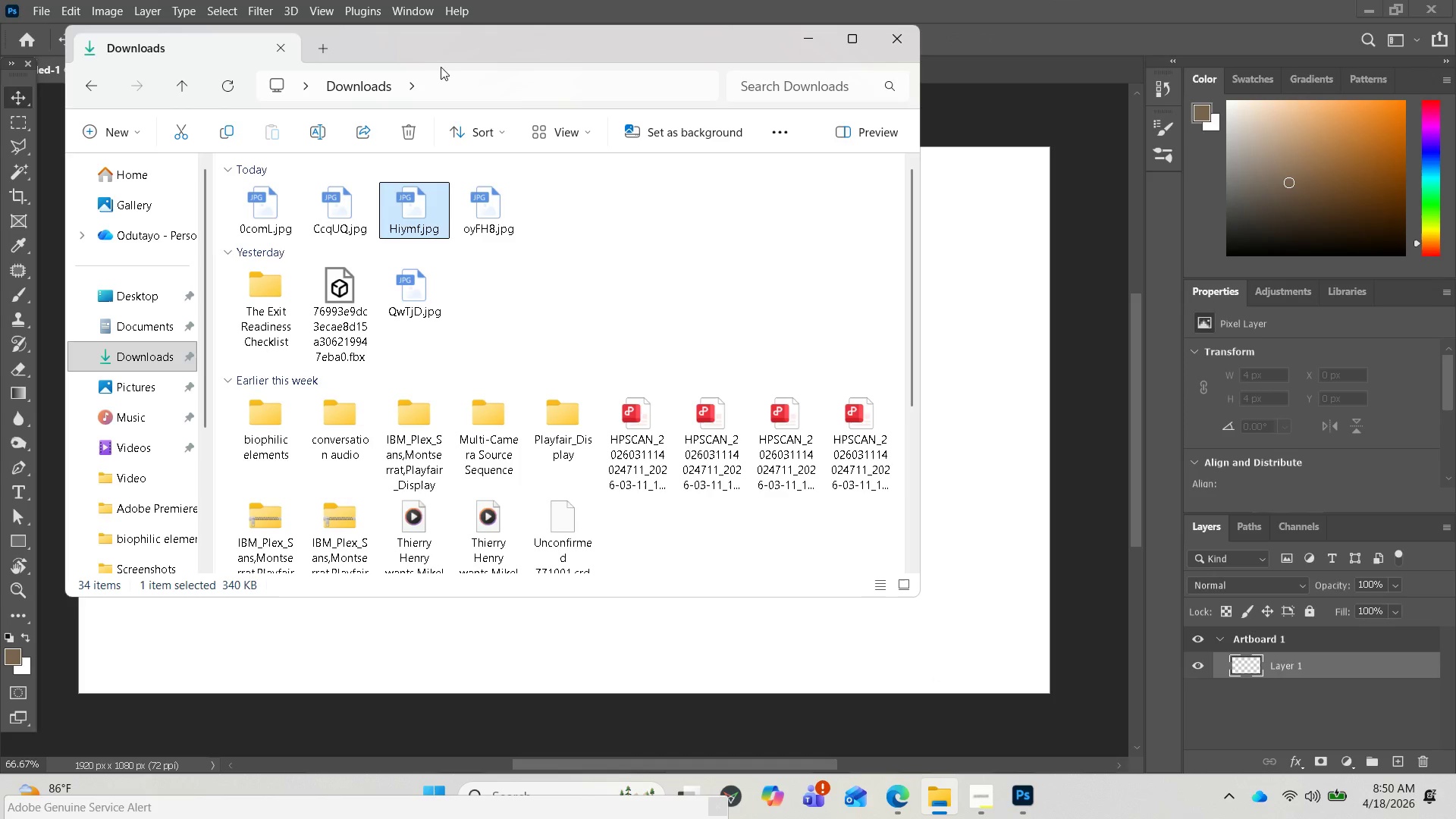 
left_click_drag(start_coordinate=[451, 46], to_coordinate=[977, 44])
 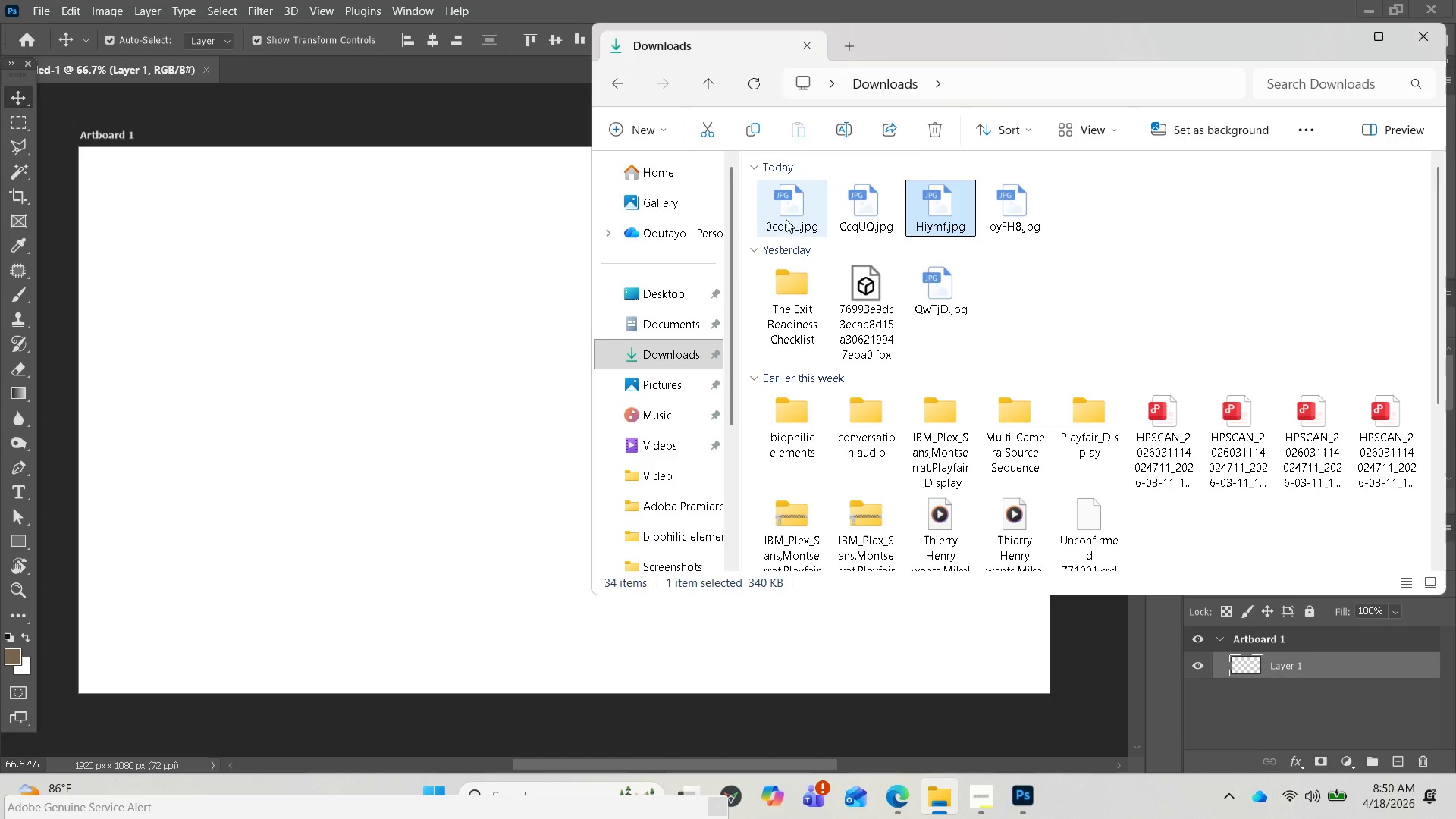 
left_click_drag(start_coordinate=[789, 212], to_coordinate=[315, 392])
 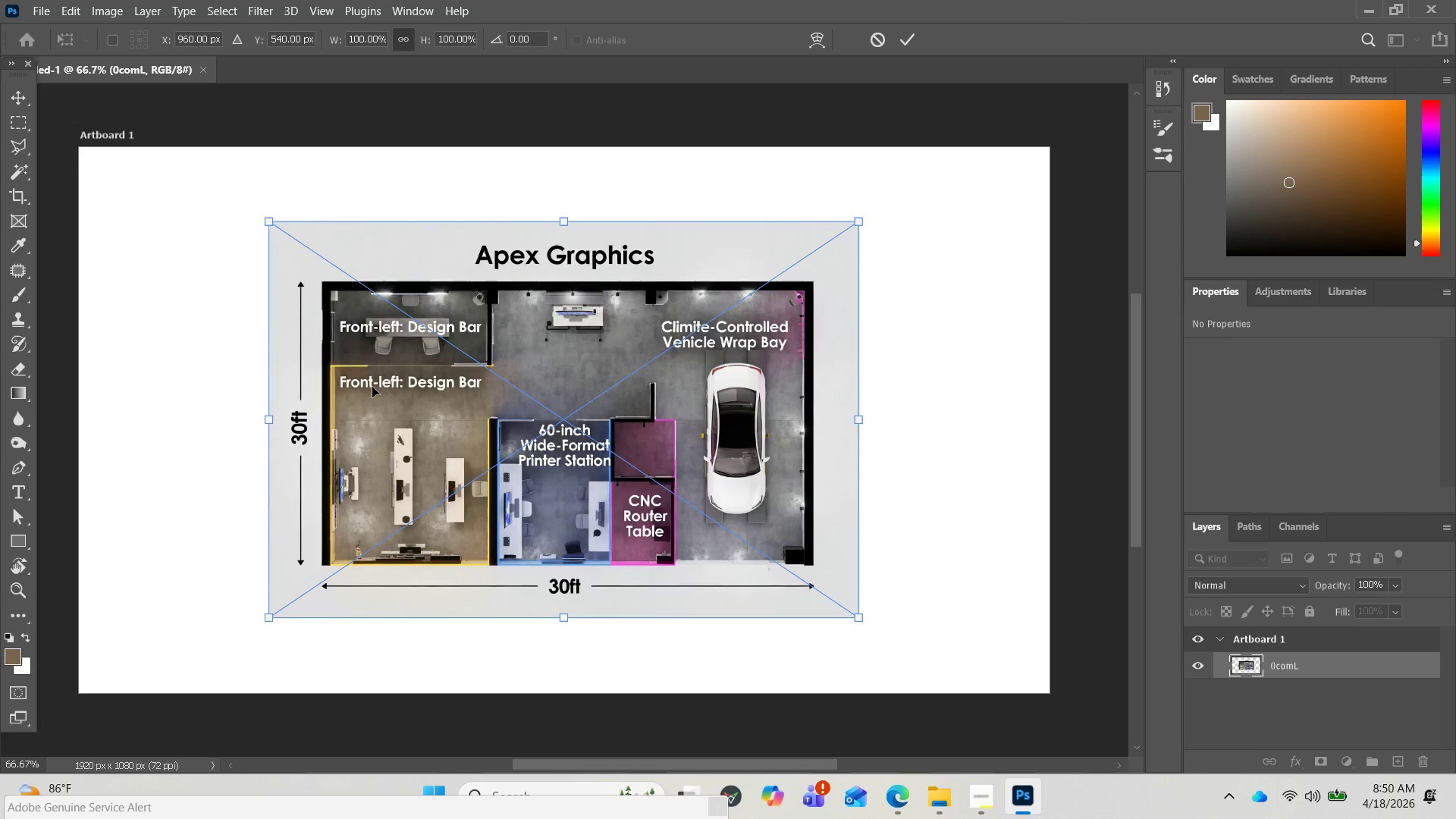 
left_click_drag(start_coordinate=[487, 362], to_coordinate=[276, 234])
 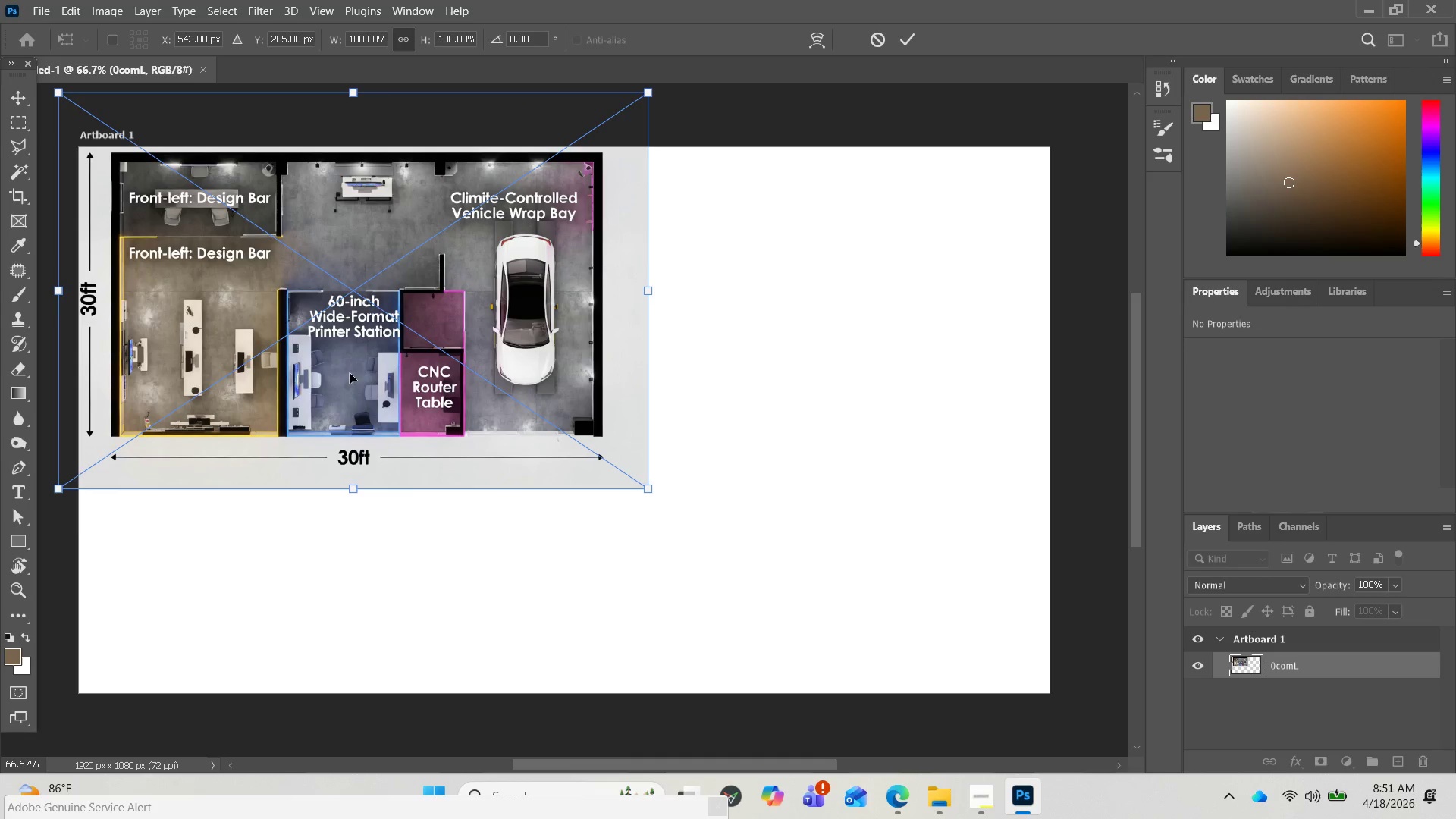 
left_click([13, 91])
 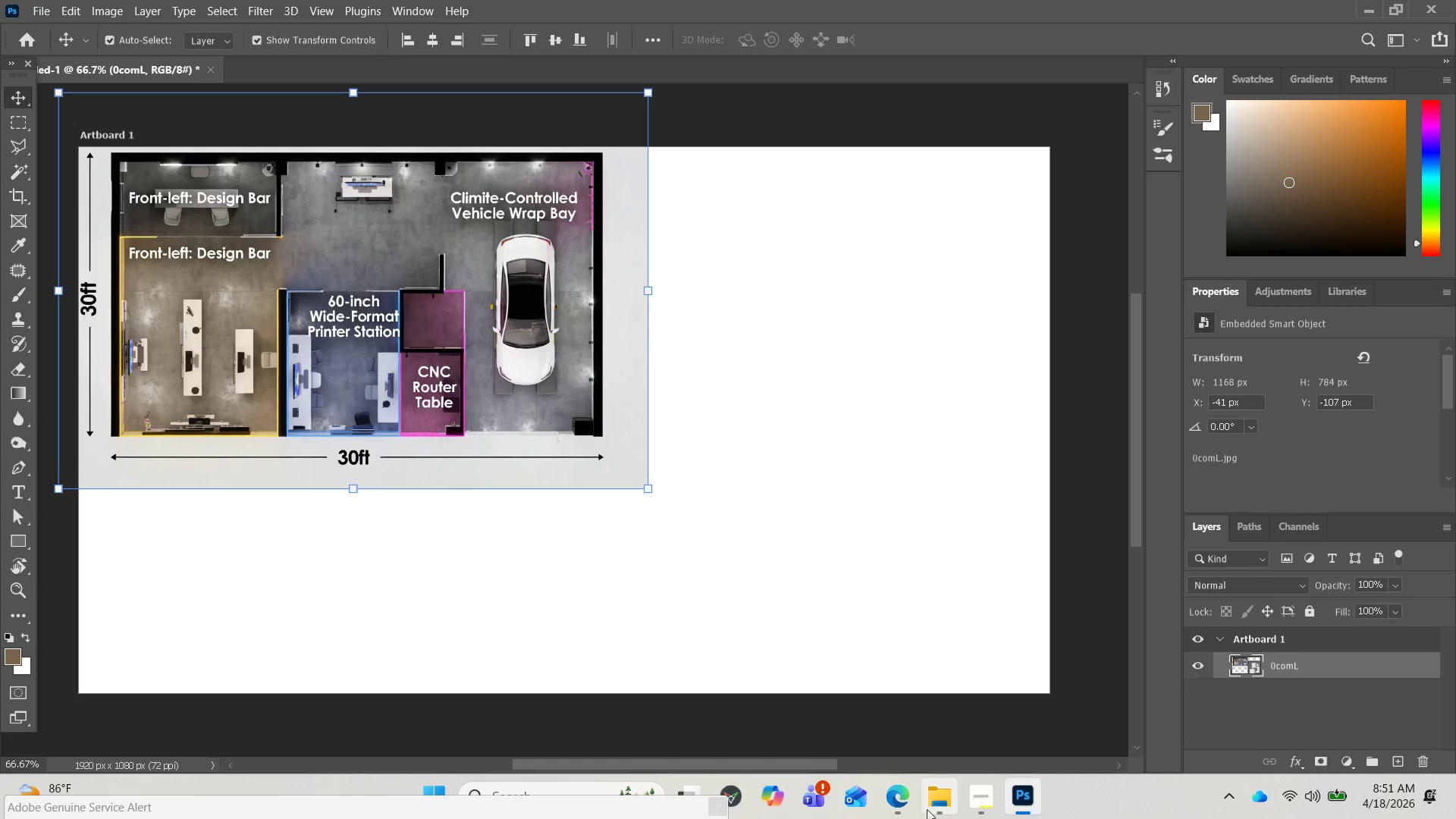 
left_click([974, 692])
 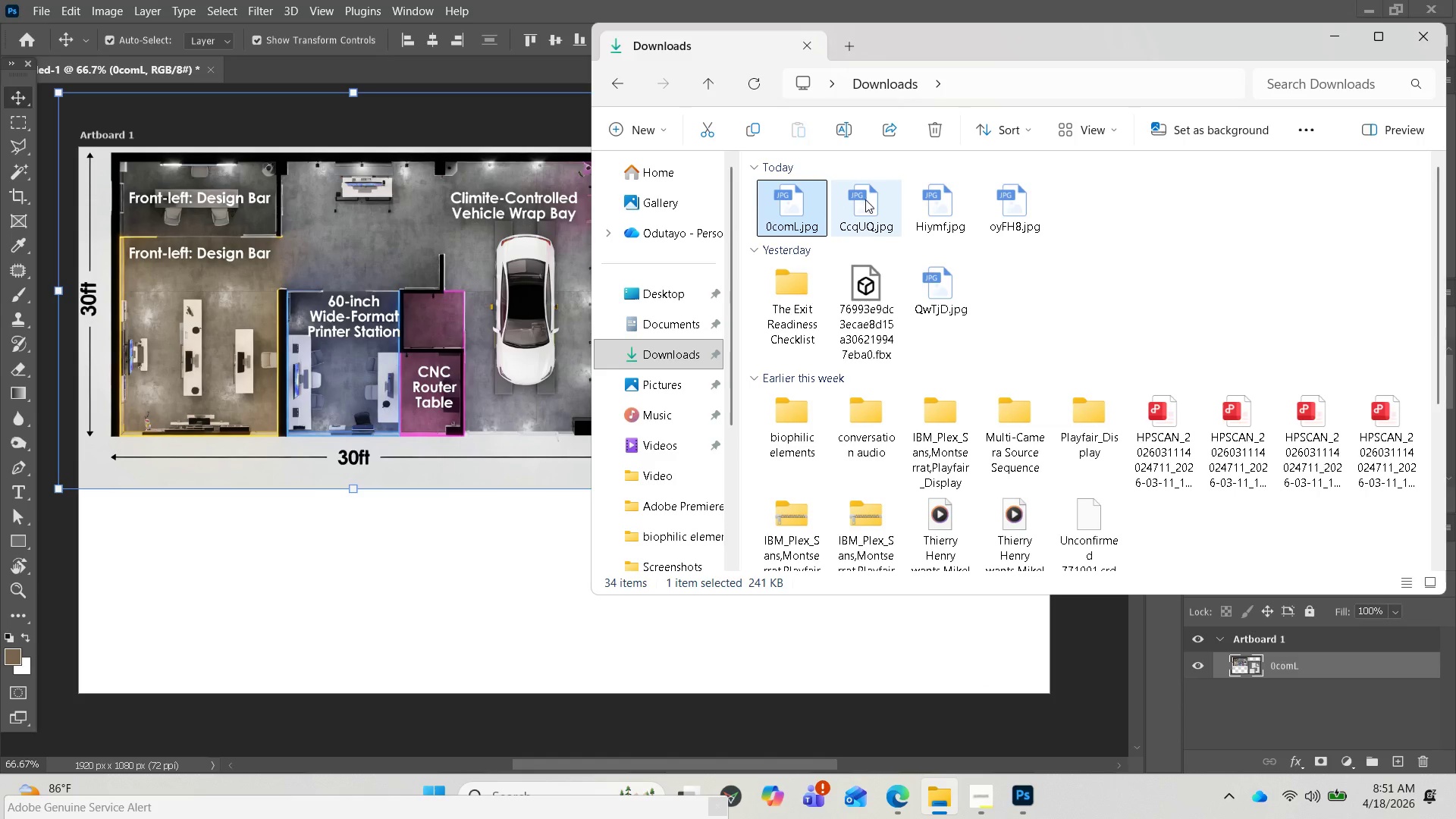 
left_click_drag(start_coordinate=[868, 201], to_coordinate=[370, 585])
 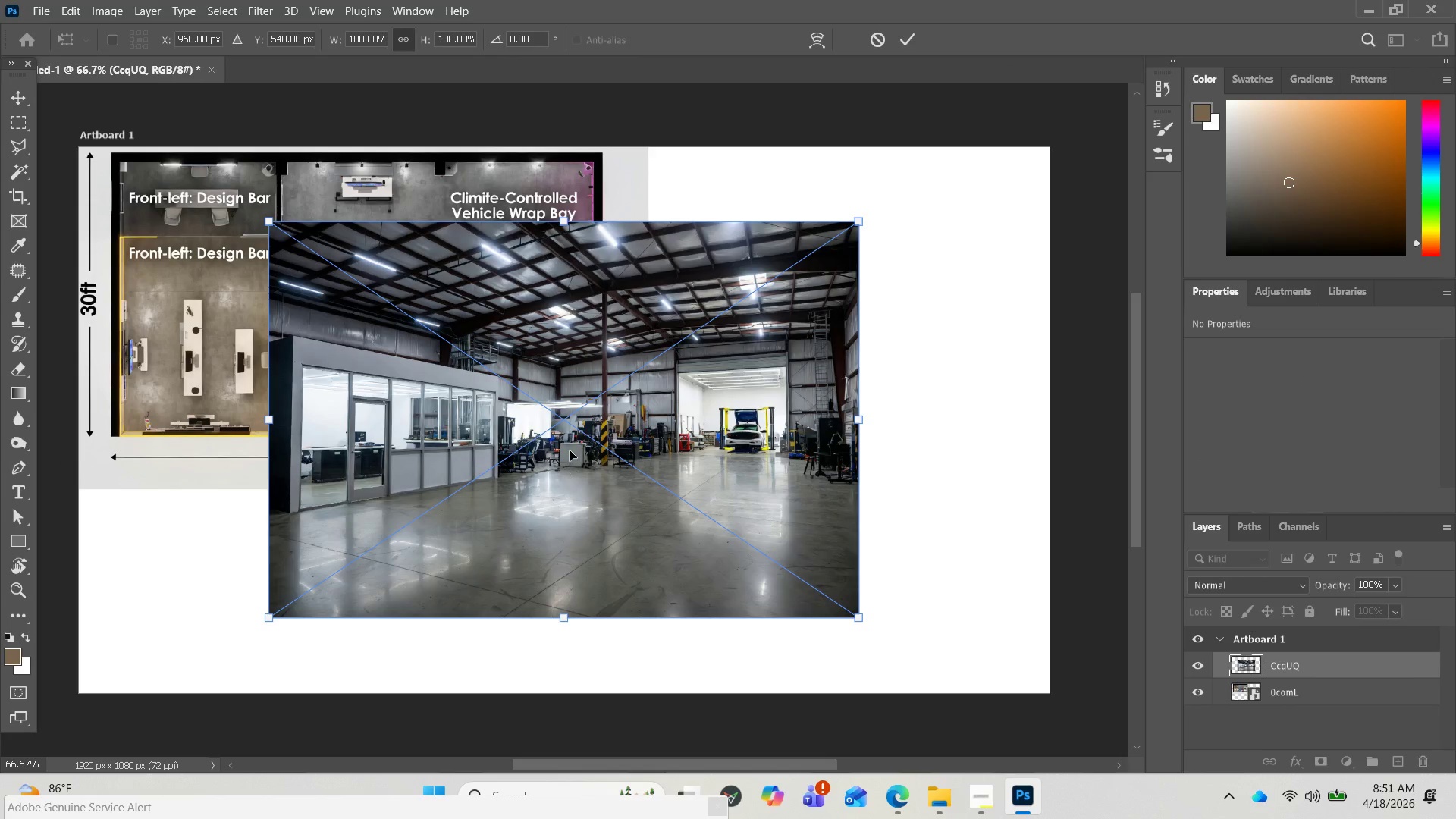 
left_click_drag(start_coordinate=[570, 447], to_coordinate=[615, 424])
 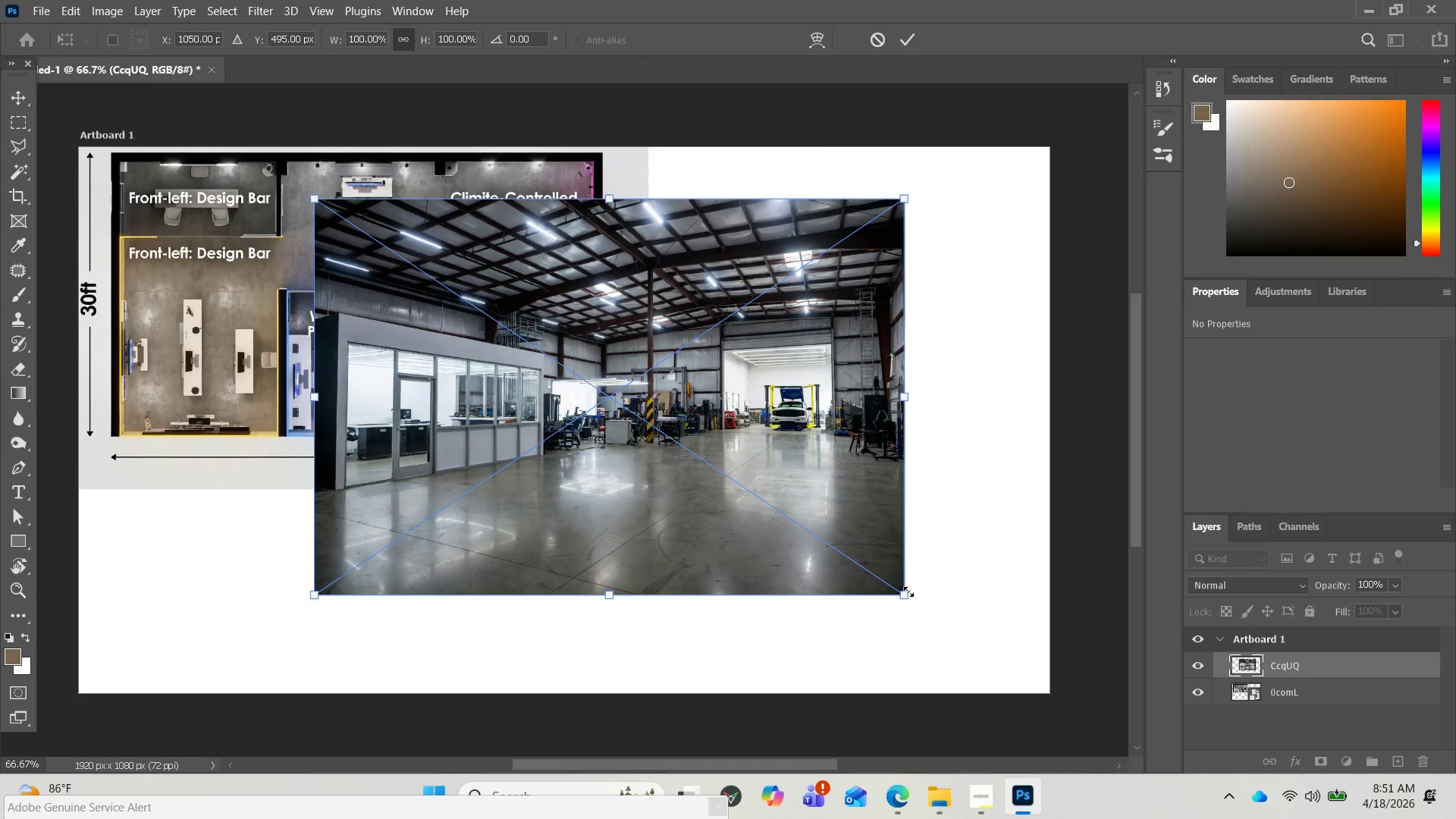 
left_click_drag(start_coordinate=[908, 592], to_coordinate=[794, 542])
 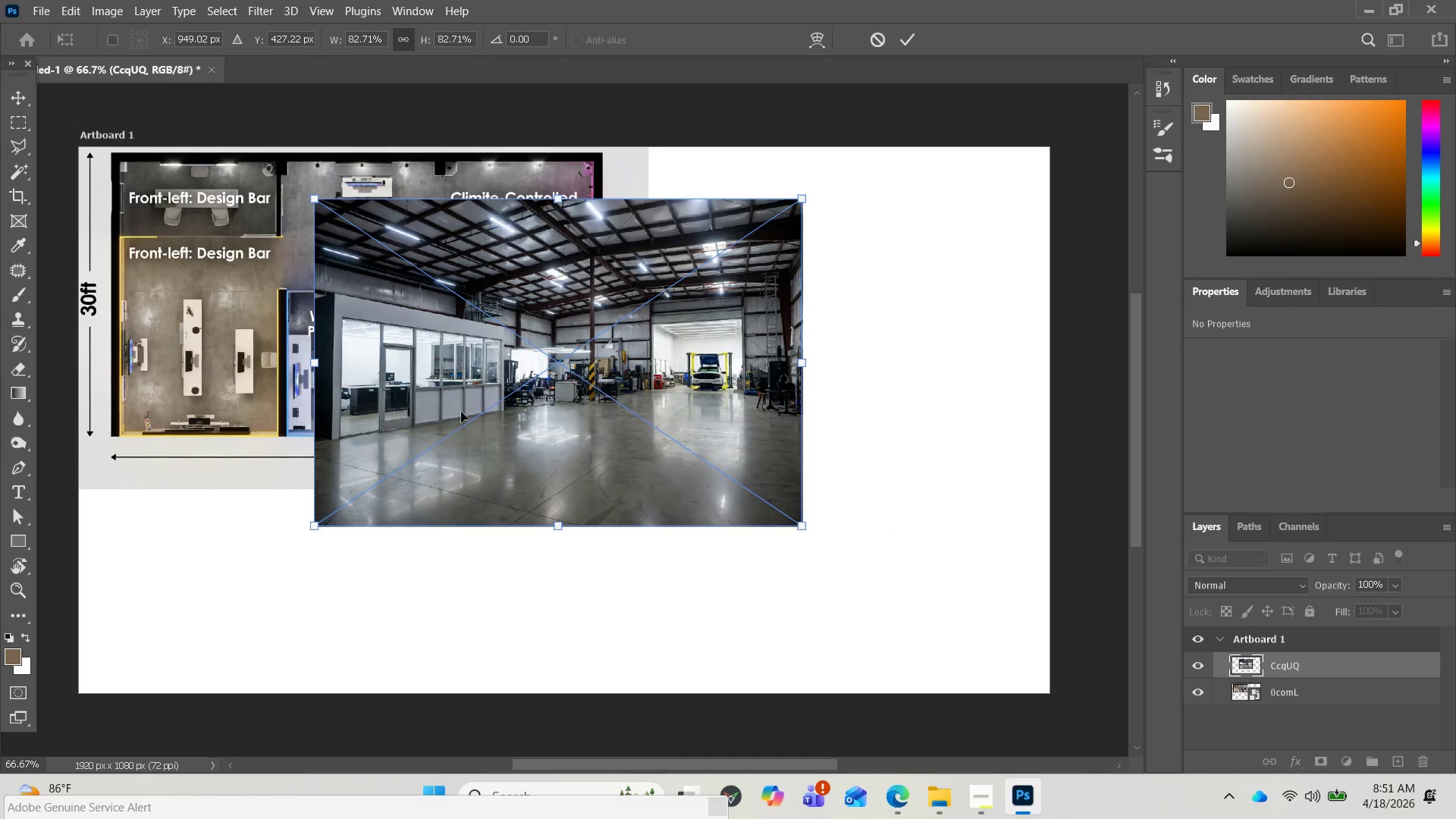 
left_click_drag(start_coordinate=[480, 394], to_coordinate=[465, 528])
 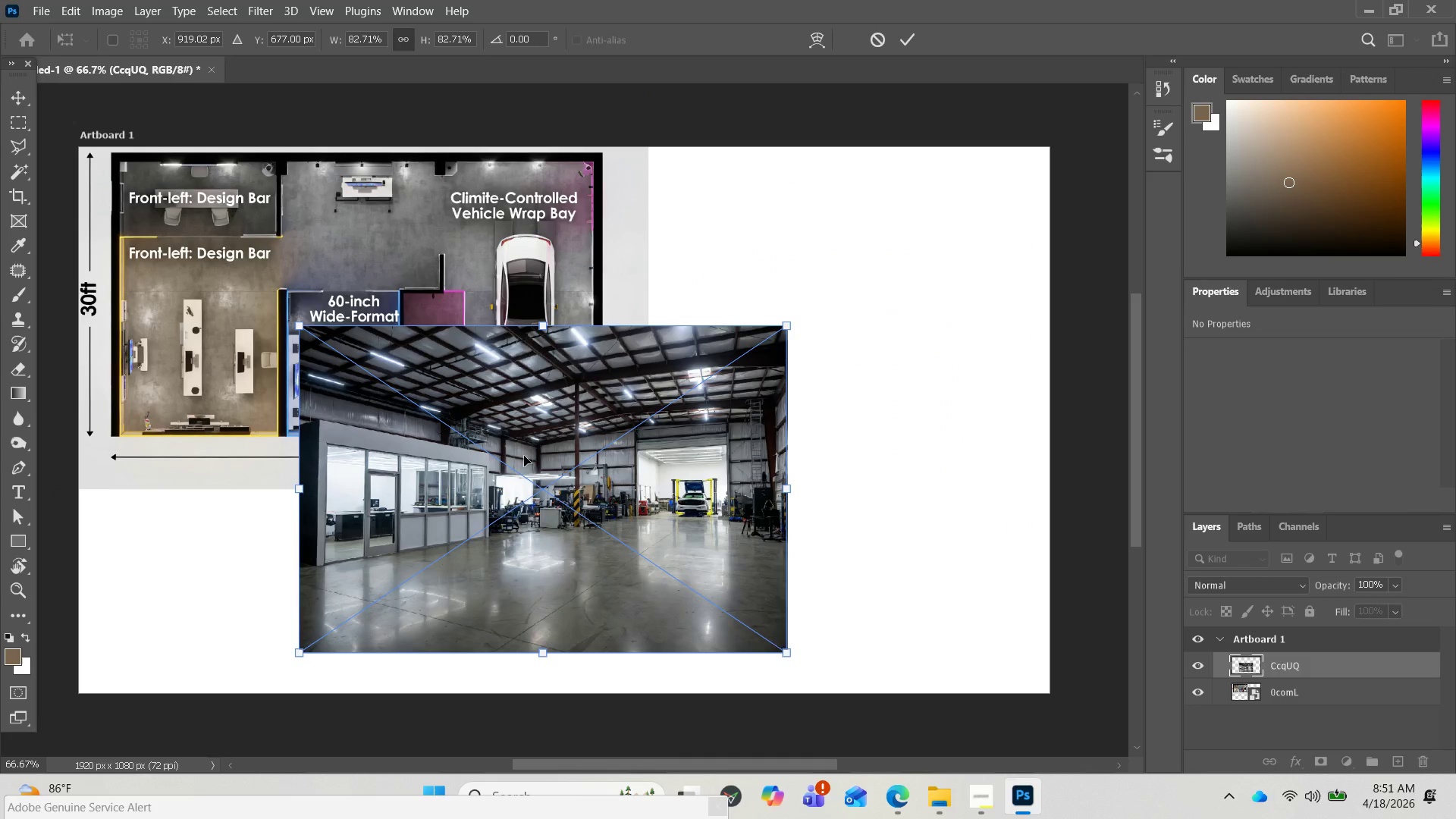 
left_click_drag(start_coordinate=[518, 454], to_coordinate=[875, 388])
 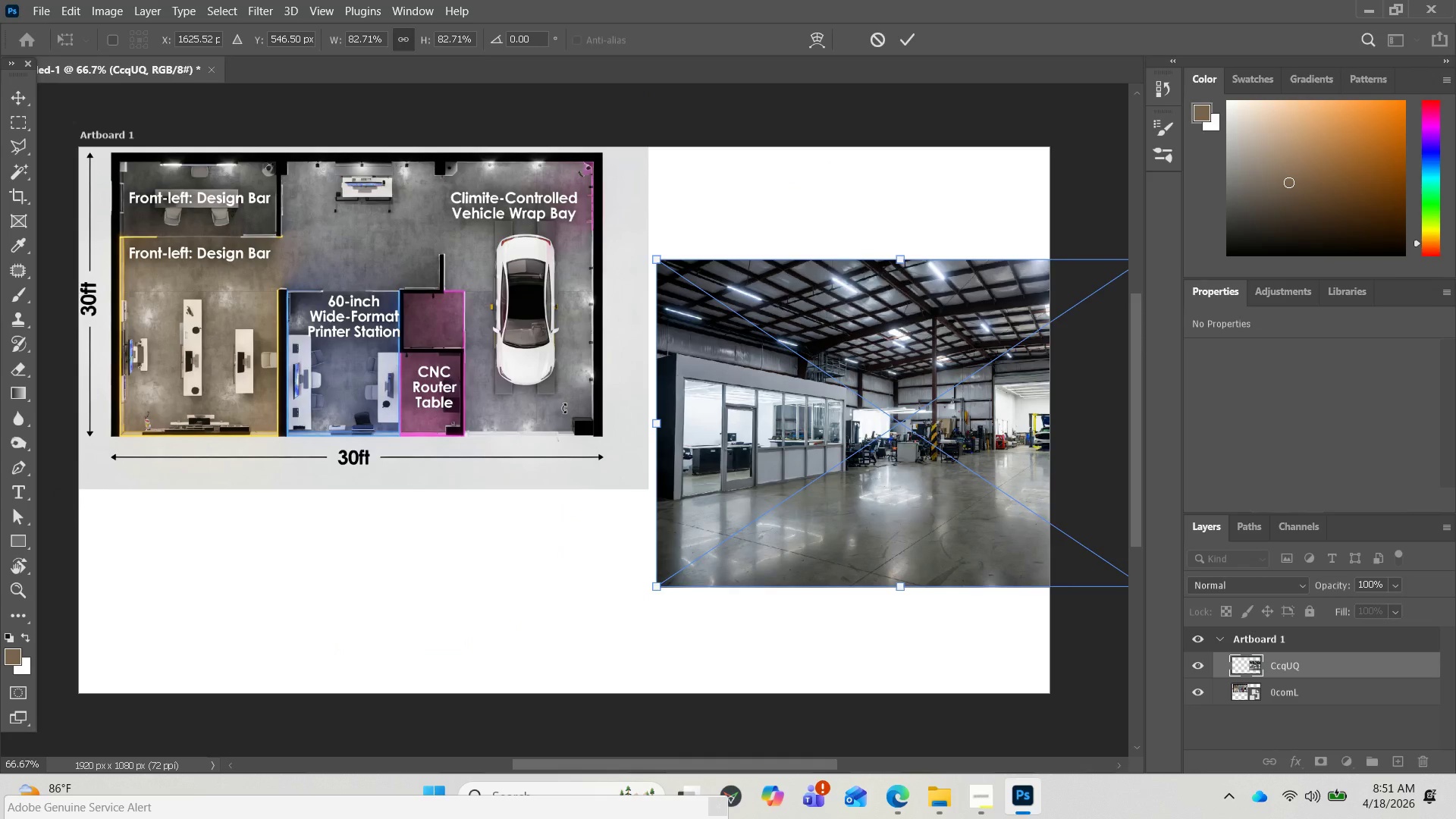 
left_click([563, 408])
 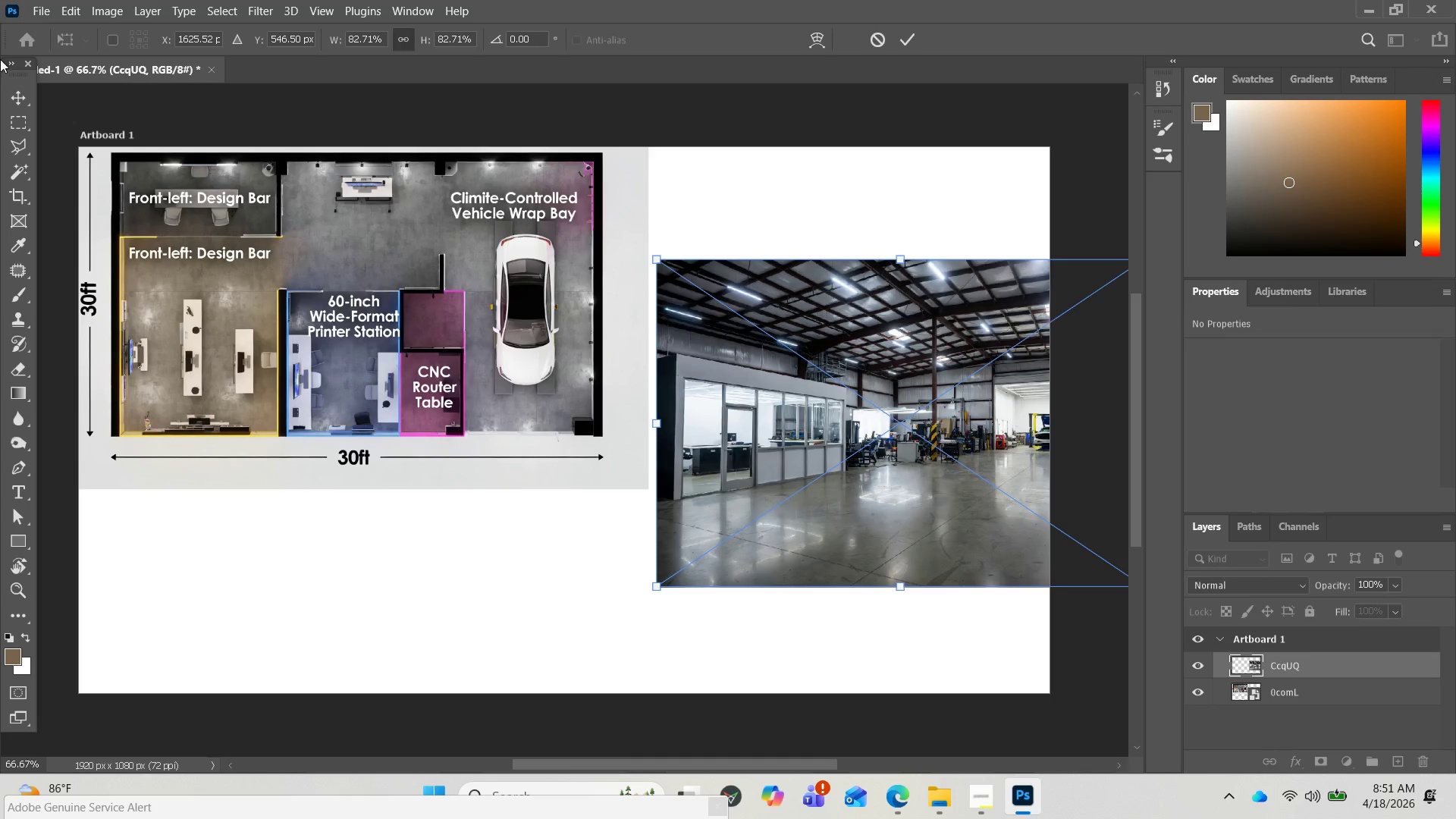 
left_click([15, 98])
 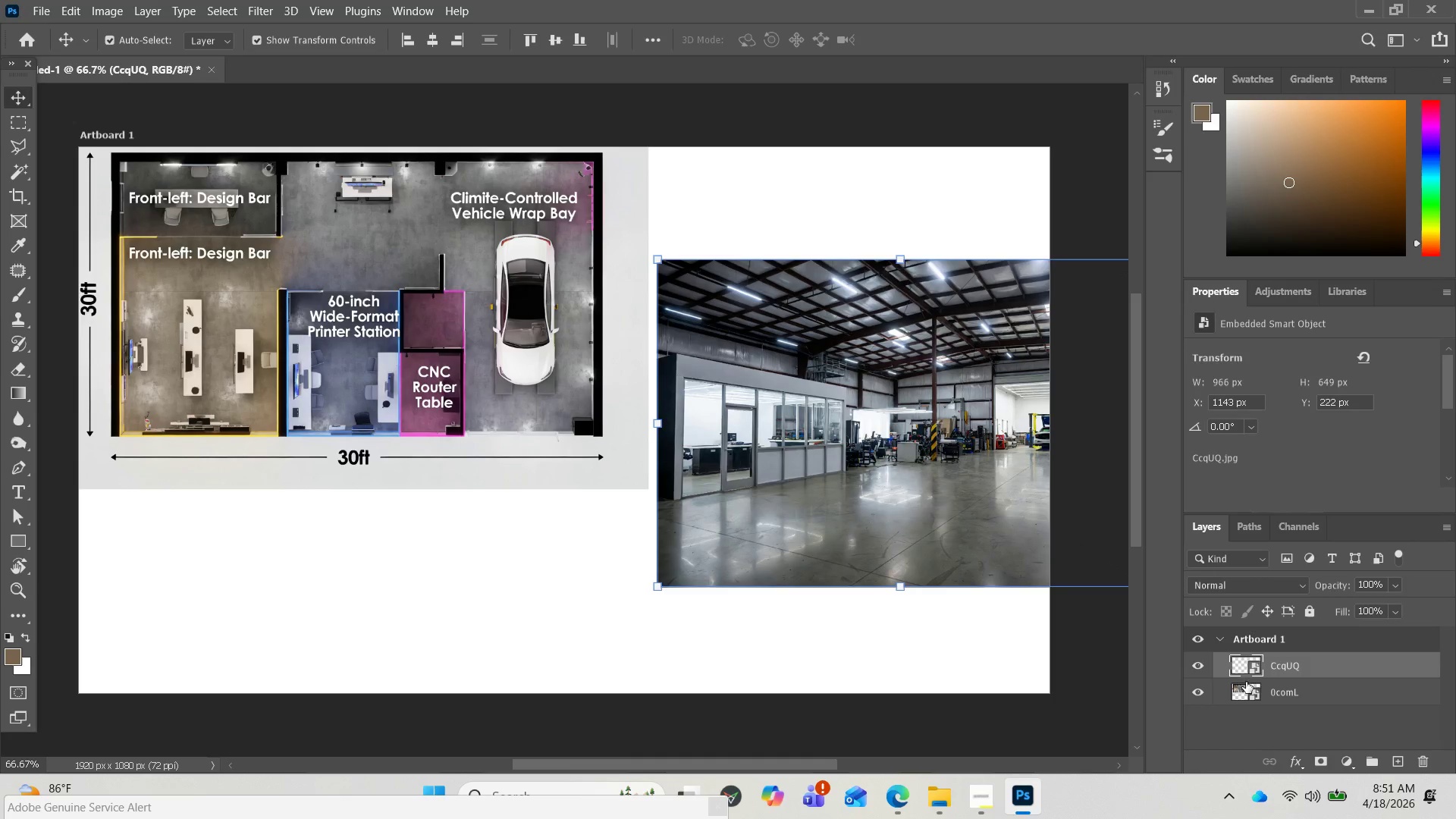 
left_click([1276, 689])
 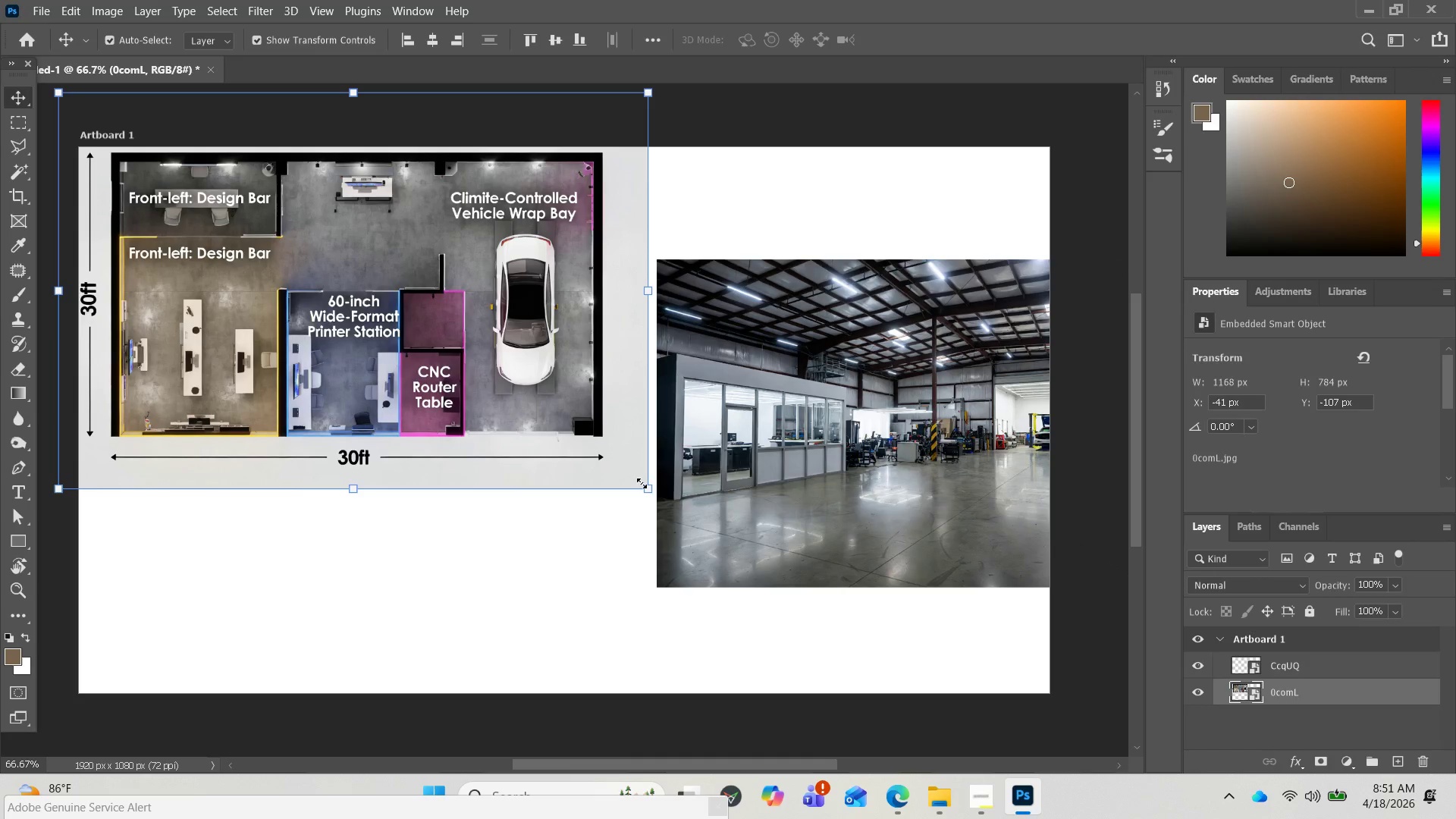 
left_click_drag(start_coordinate=[649, 488], to_coordinate=[531, 397])
 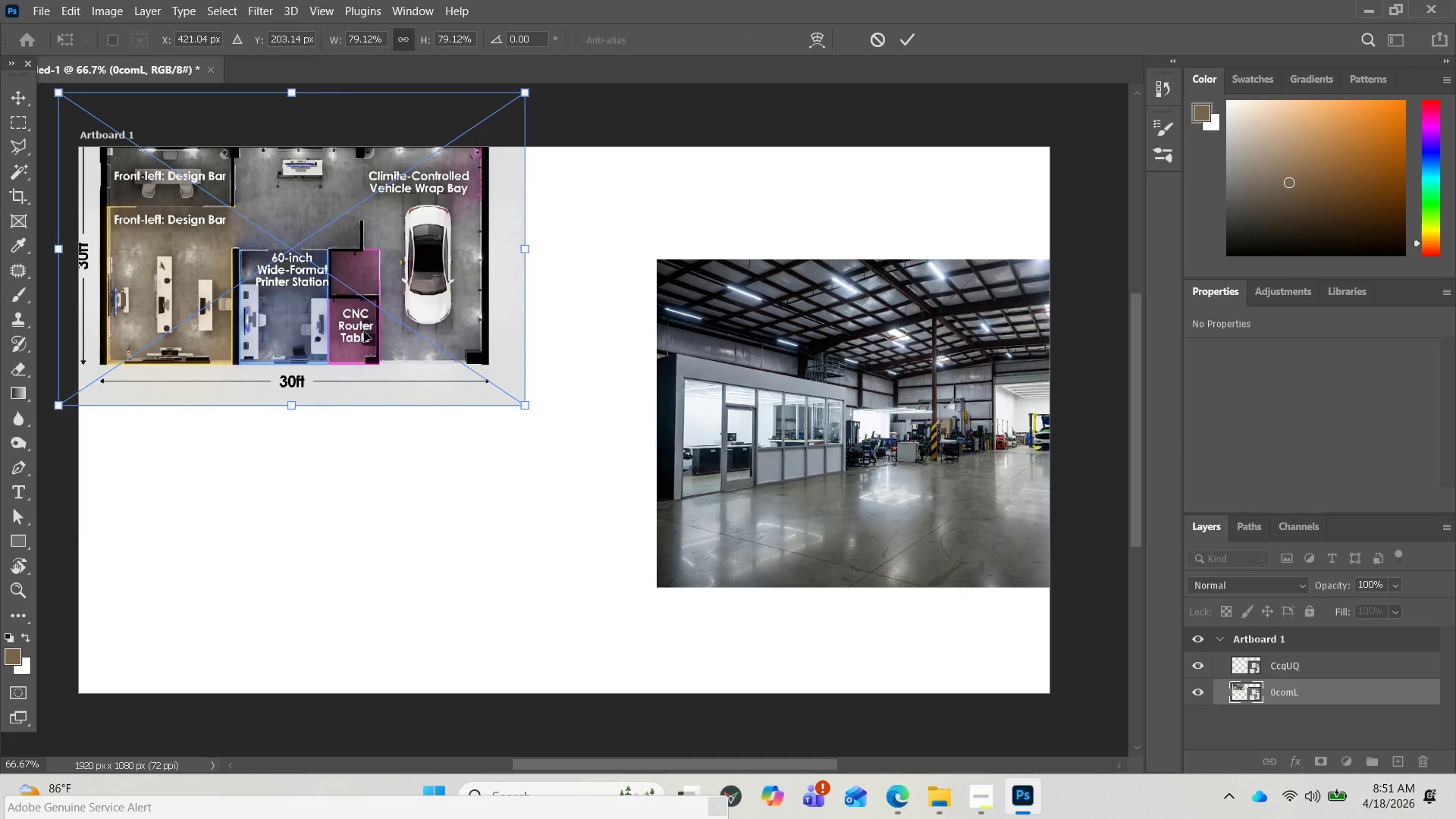 
left_click_drag(start_coordinate=[362, 327], to_coordinate=[366, 348])
 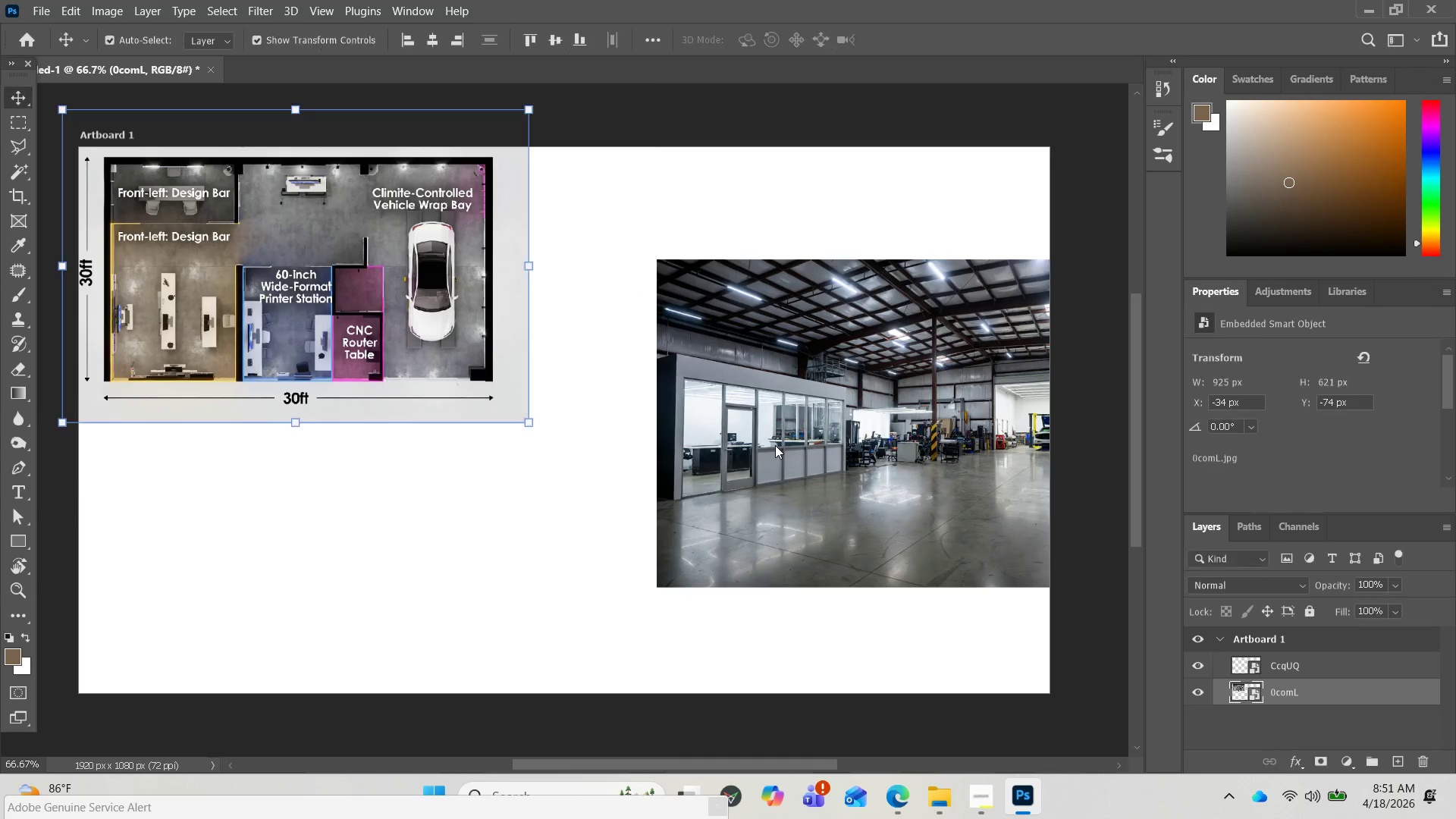 
left_click([775, 445])
 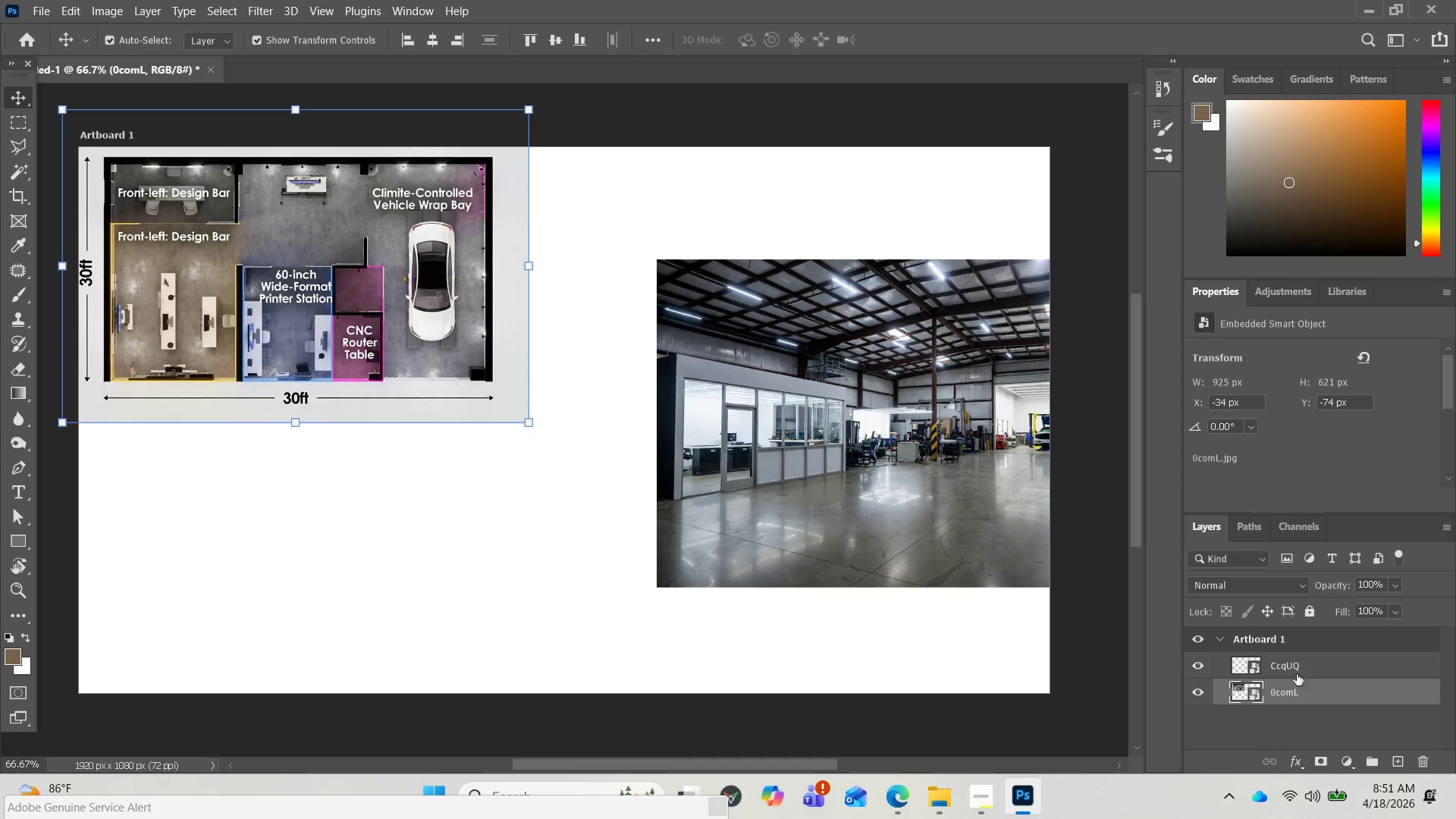 
left_click([1295, 666])
 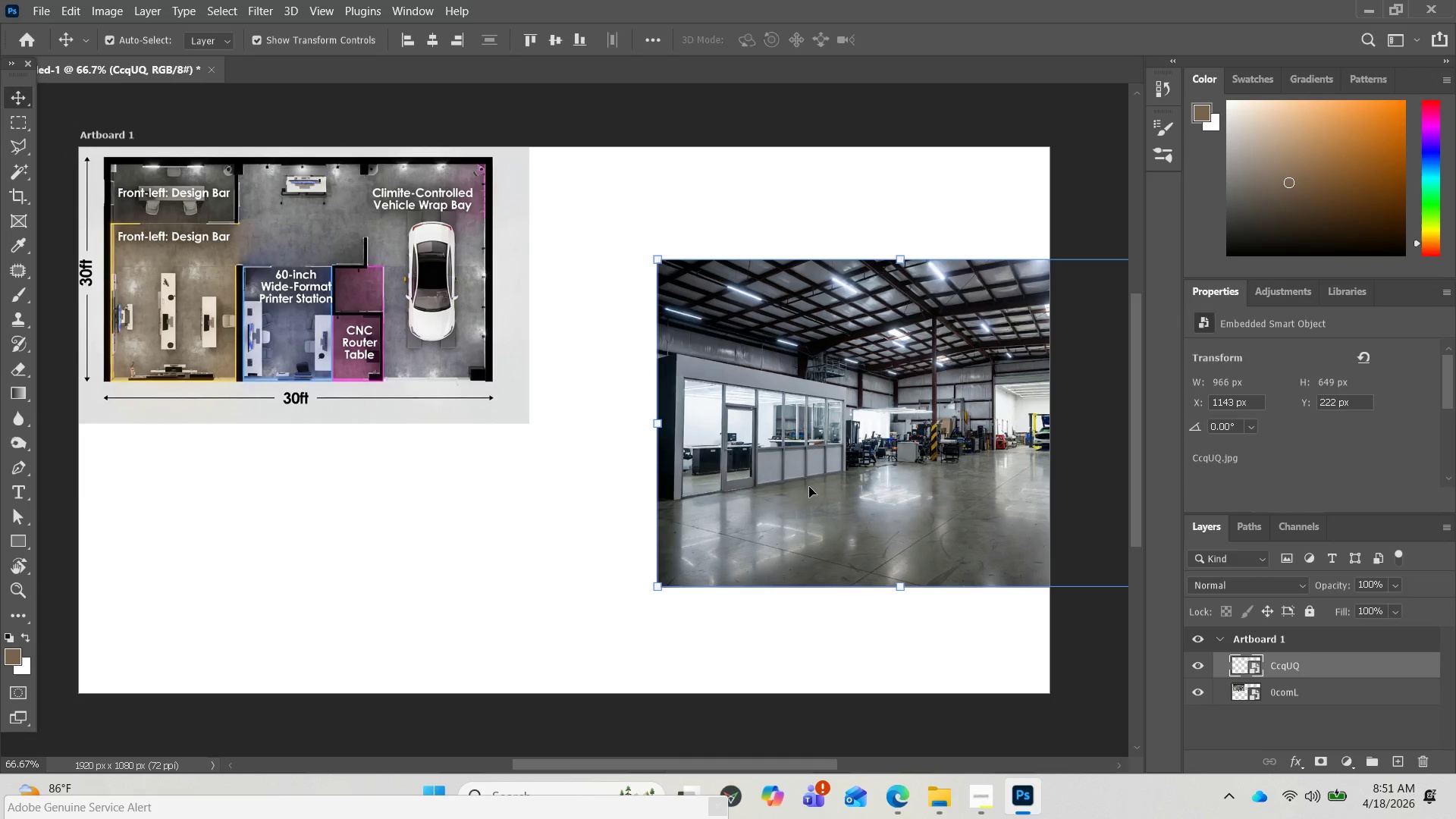 
left_click_drag(start_coordinate=[806, 471], to_coordinate=[645, 365])
 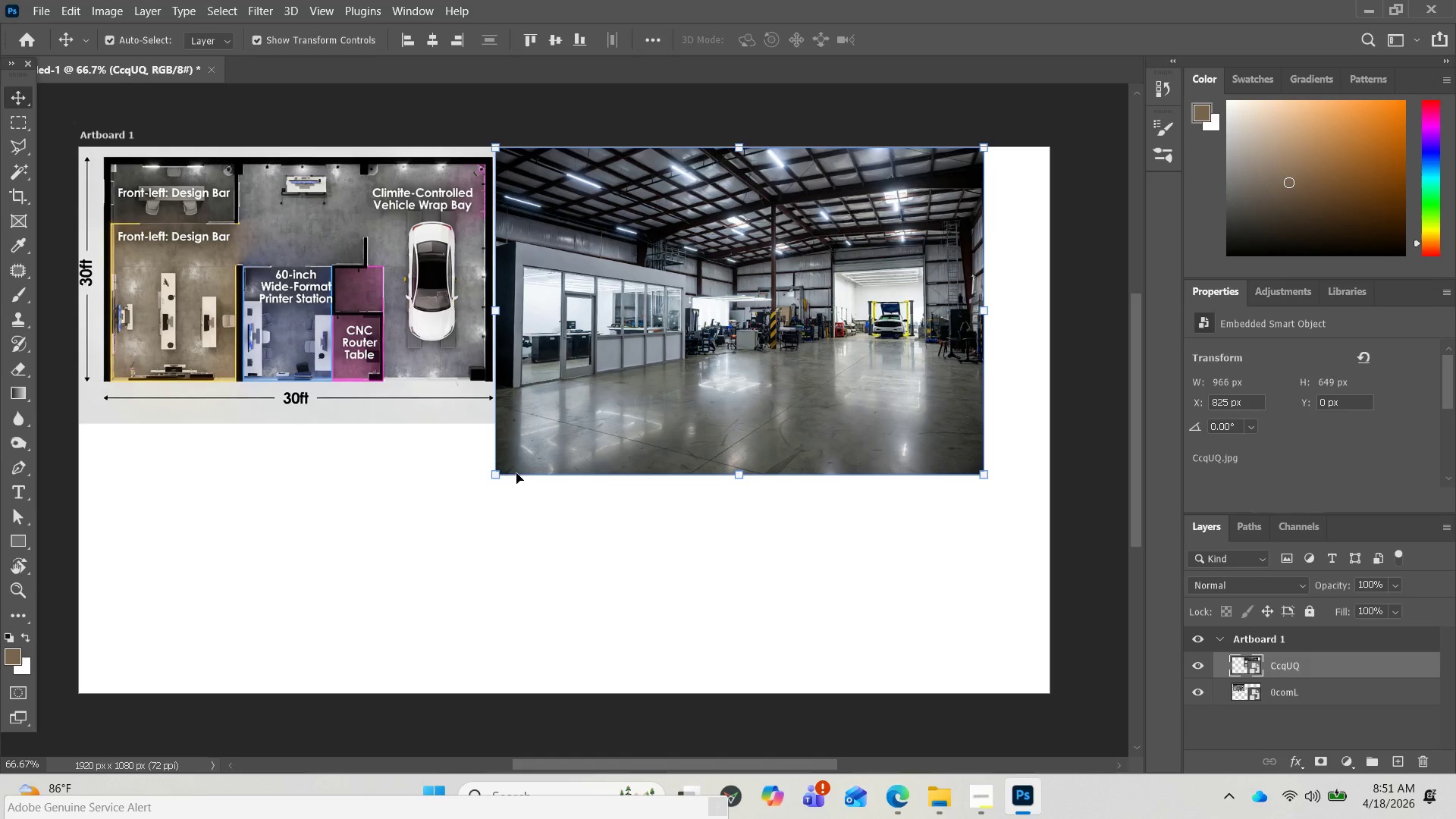 
wait(5.36)
 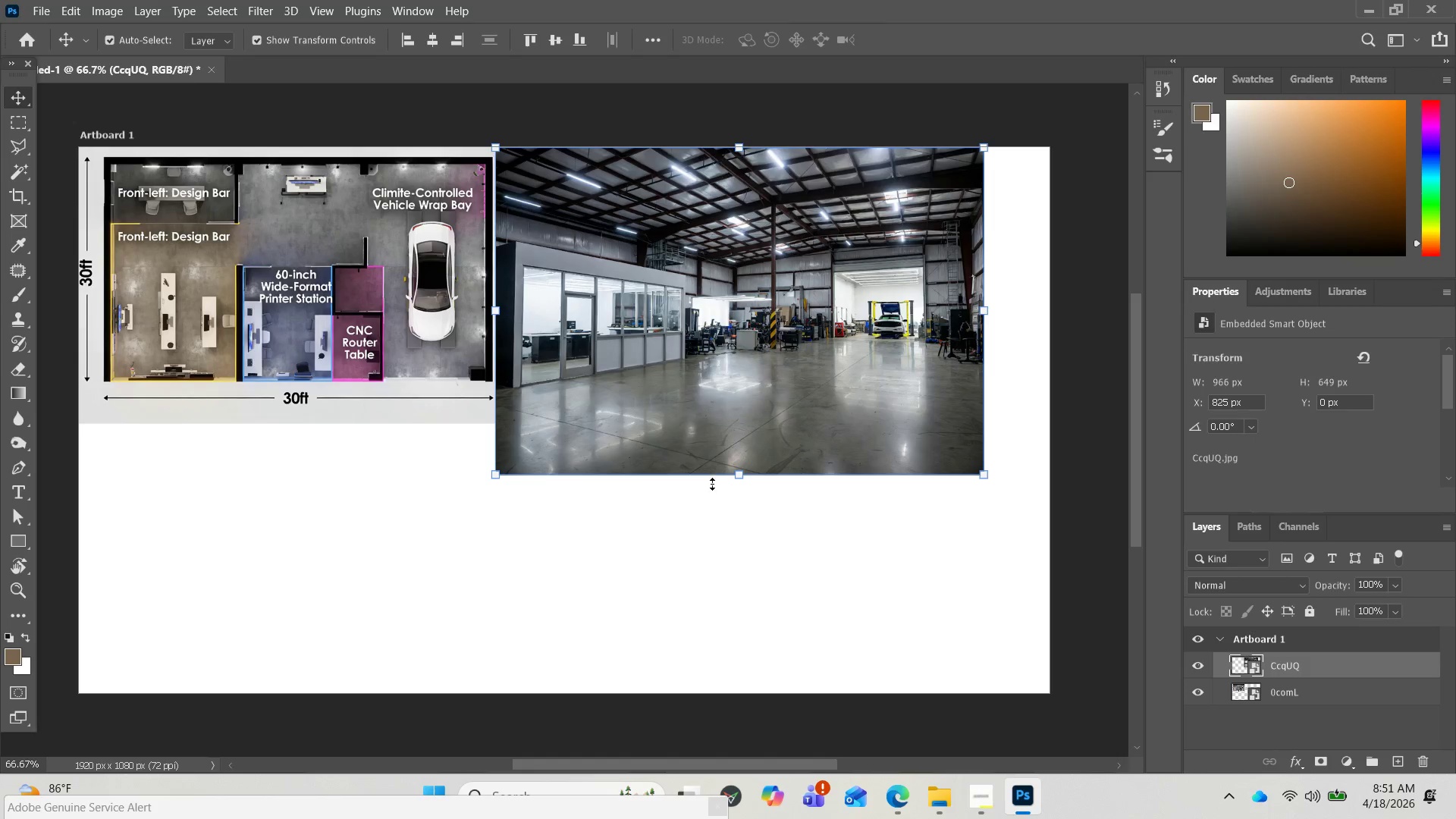 
left_click([500, 473])
 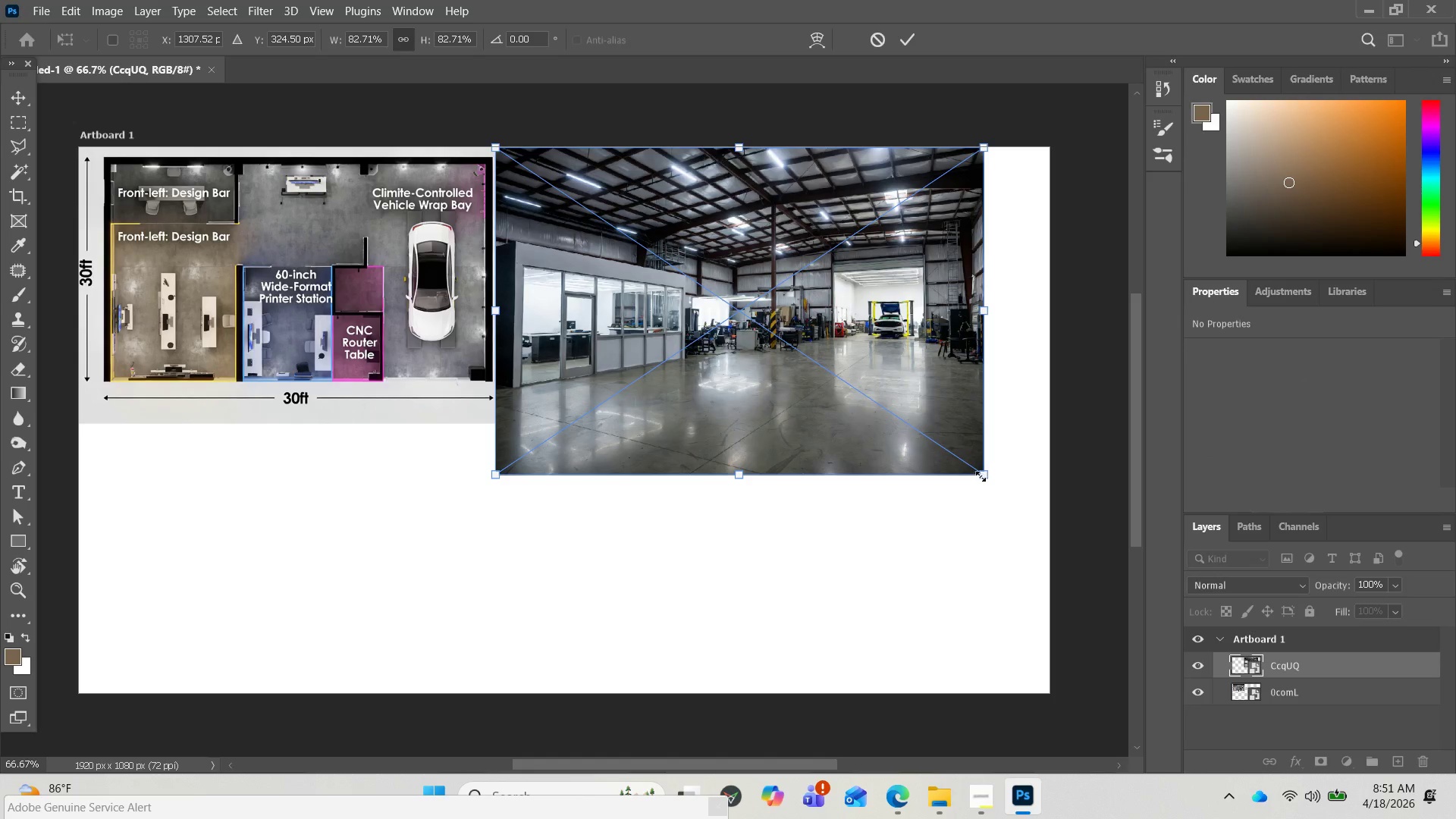 
left_click_drag(start_coordinate=[986, 474], to_coordinate=[902, 430])
 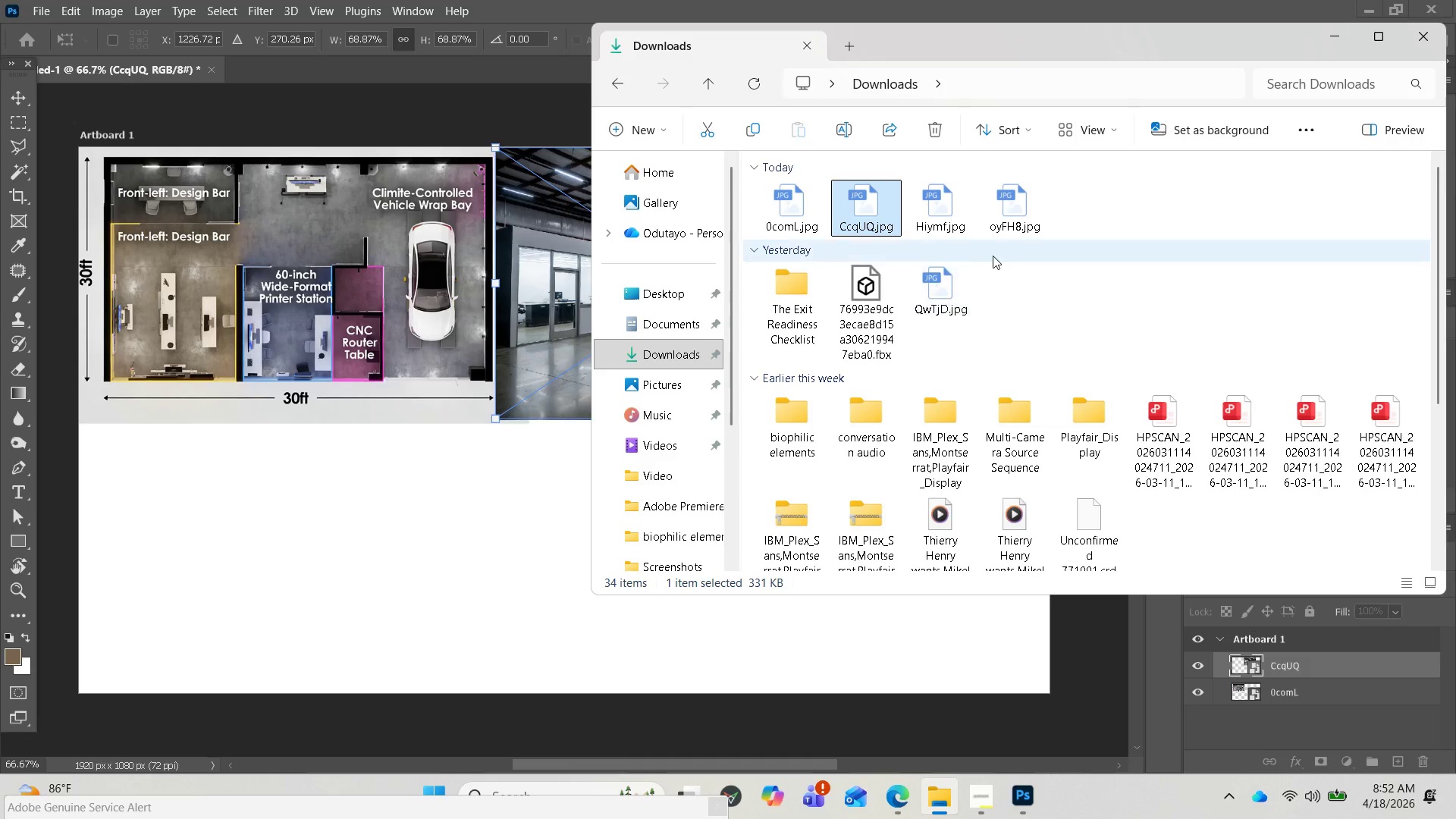 
wait(5.95)
 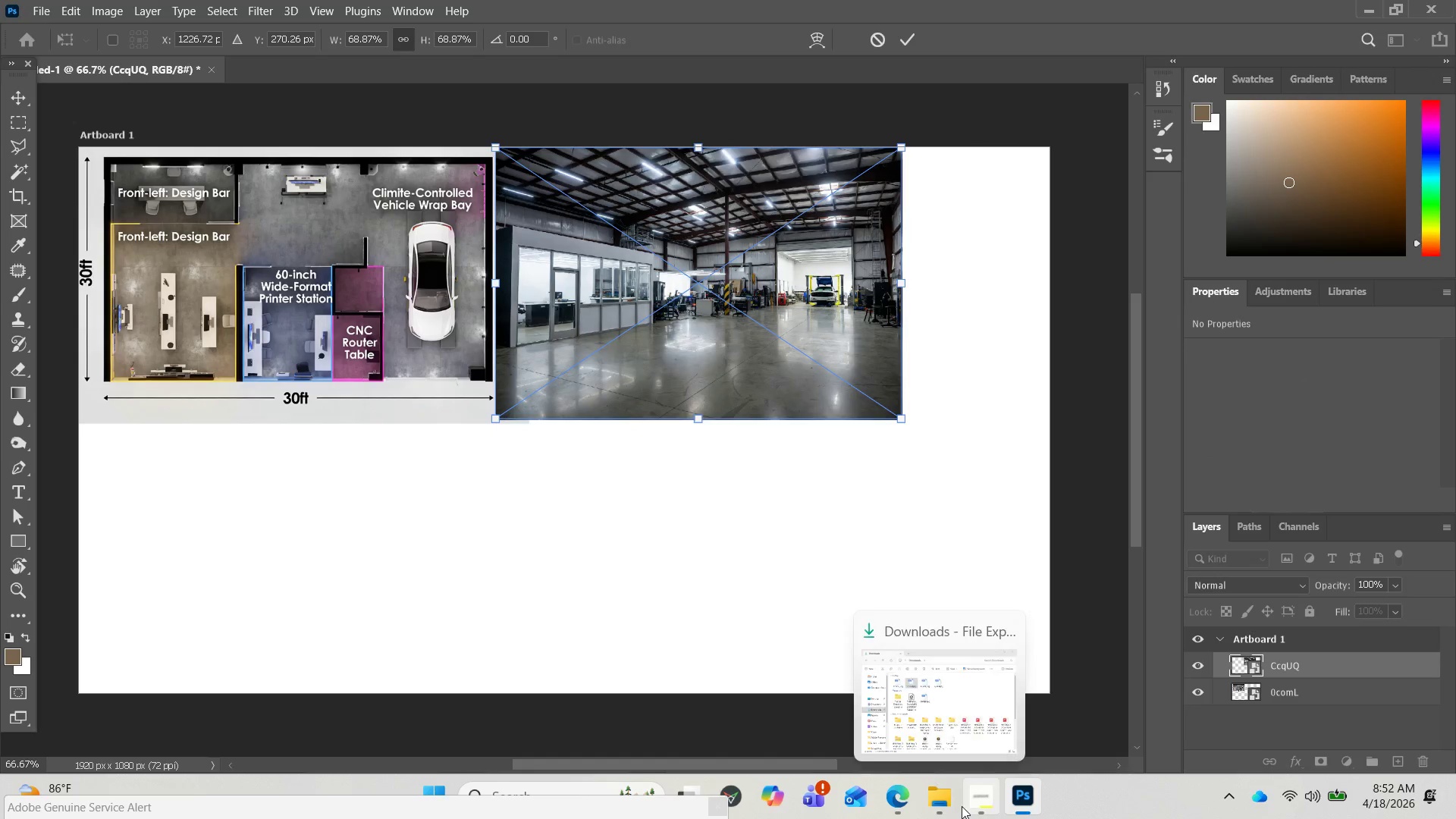 
left_click_drag(start_coordinate=[943, 198], to_coordinate=[206, 497])
 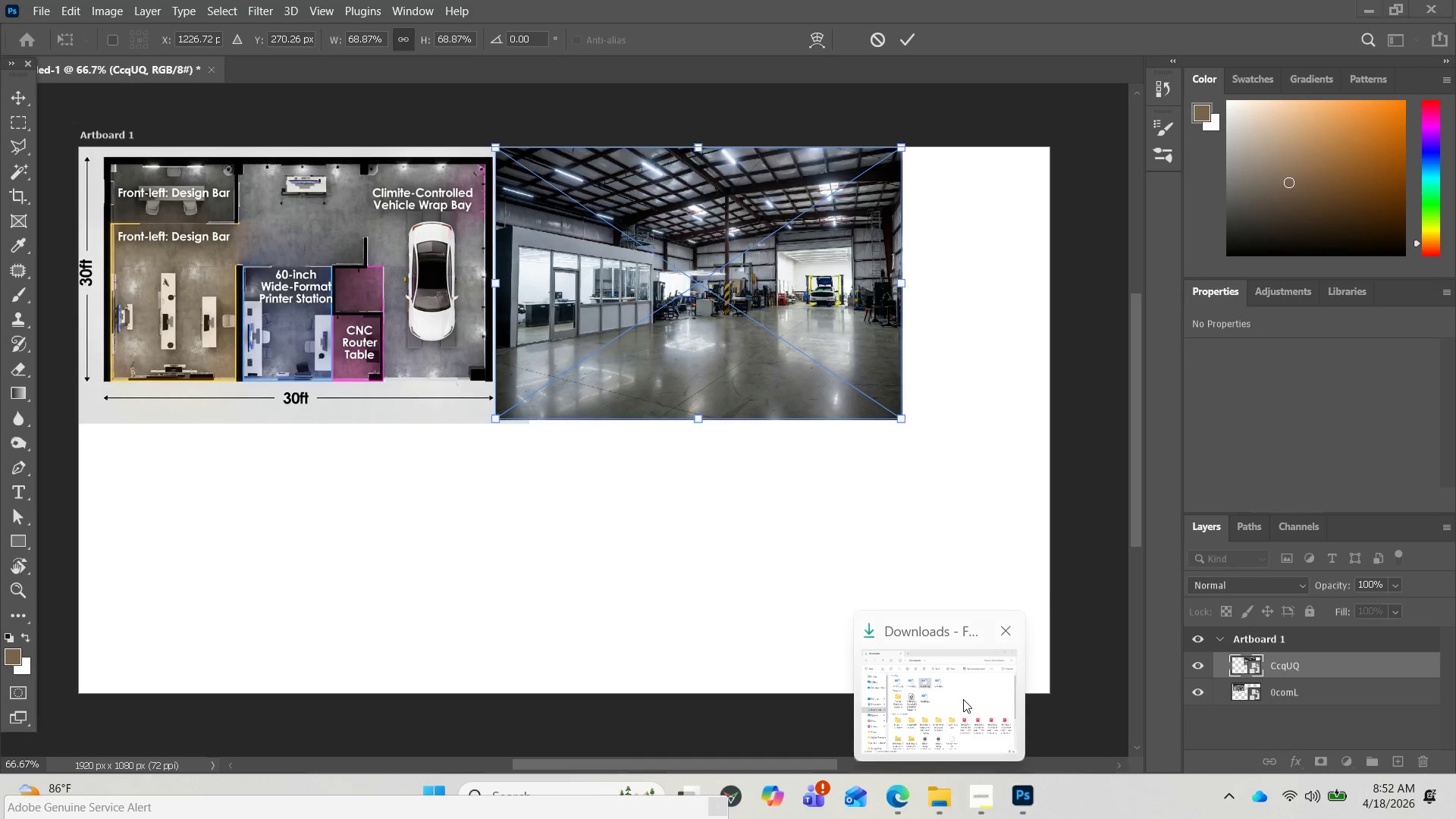 
wait(5.41)
 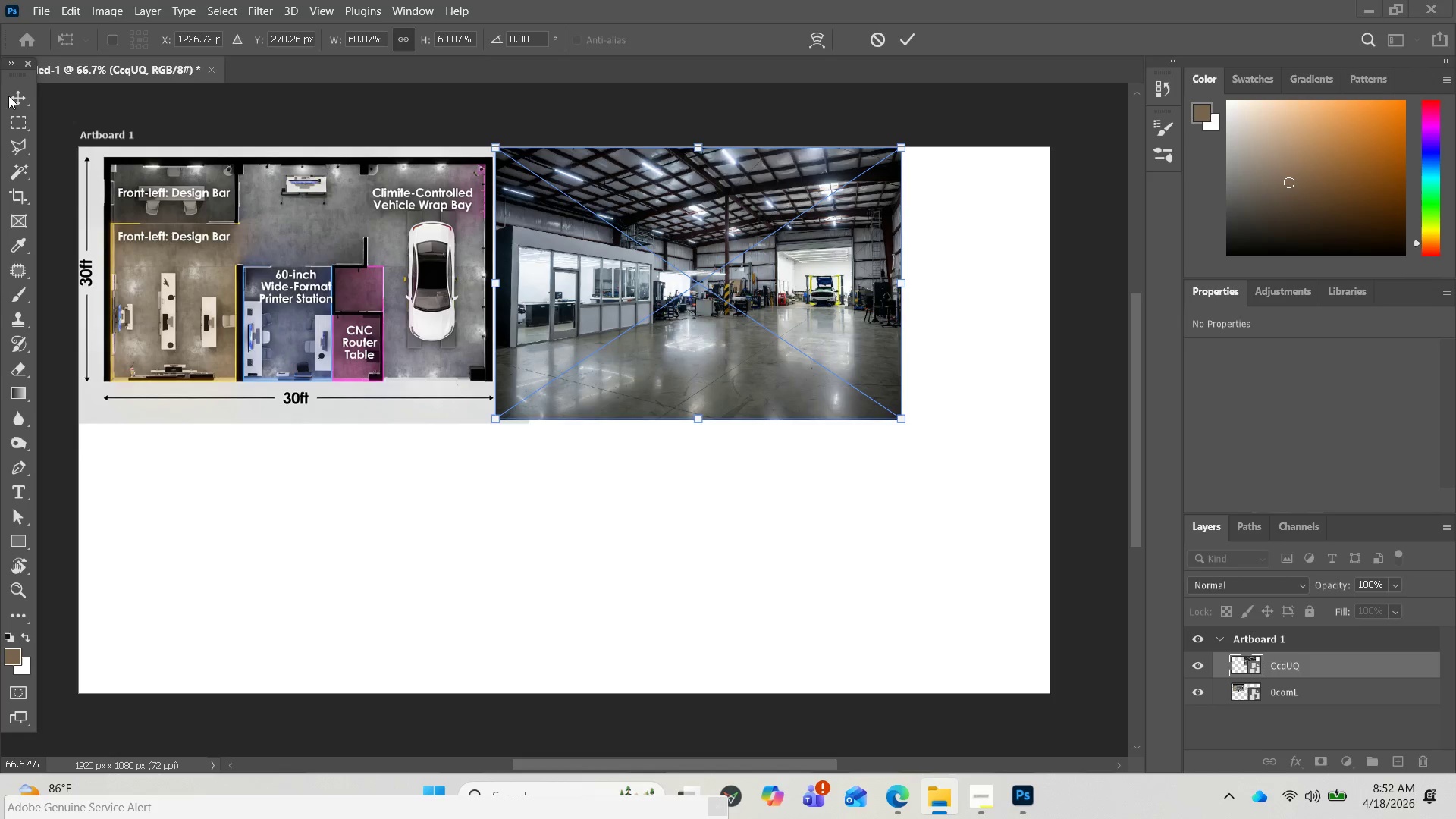 
left_click_drag(start_coordinate=[956, 218], to_coordinate=[272, 536])
 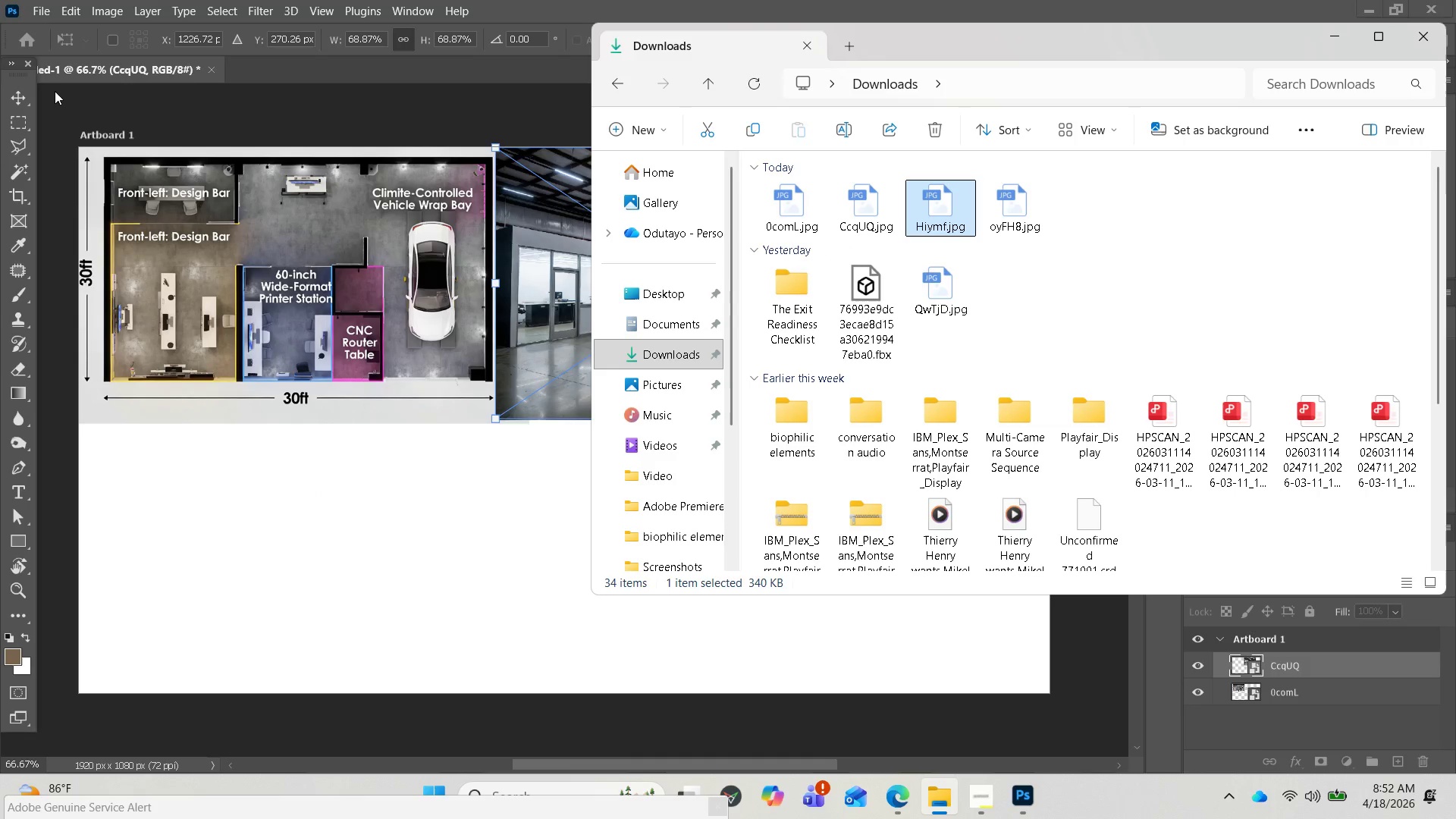 
left_click([24, 94])
 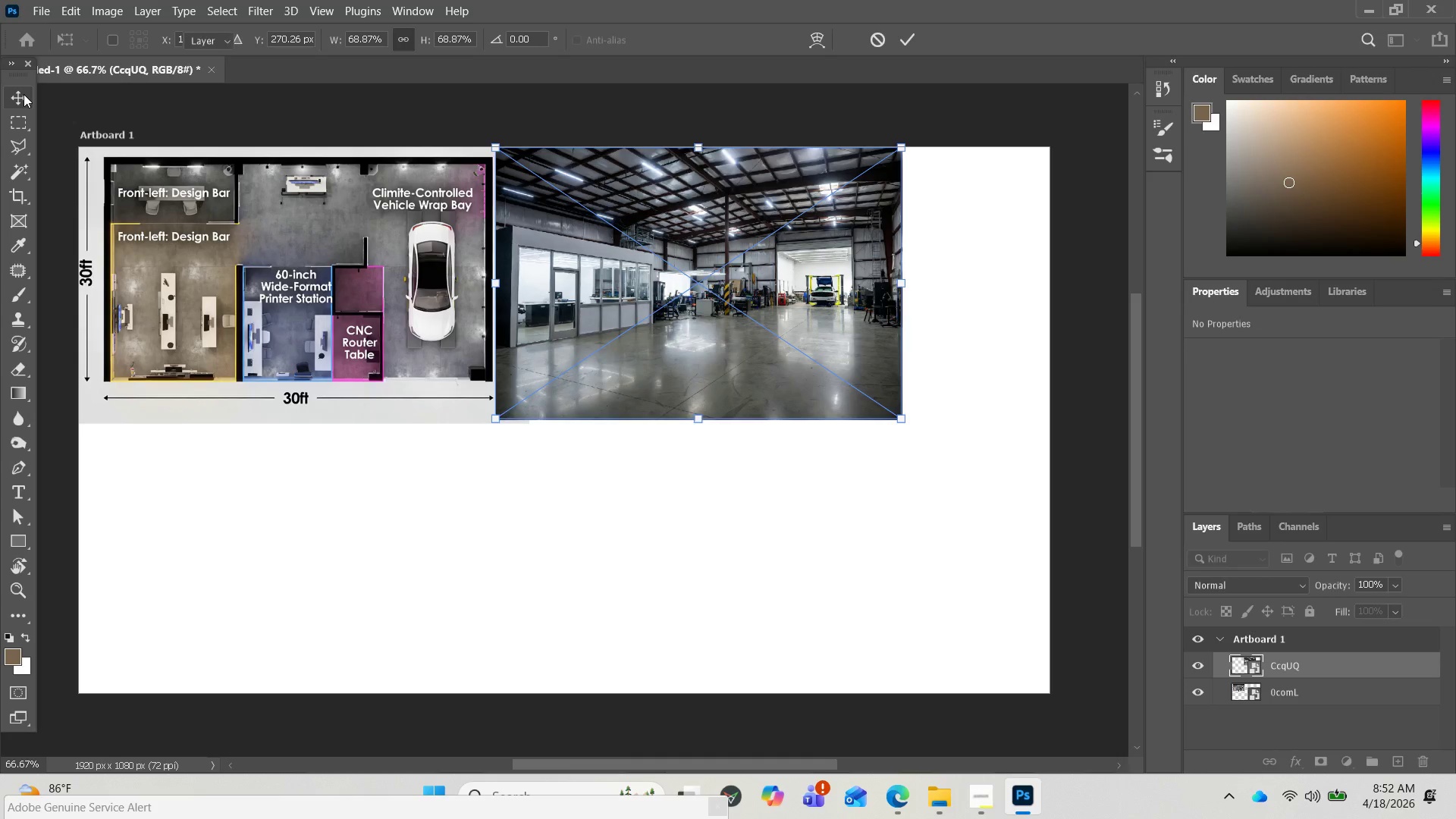 
double_click([24, 94])
 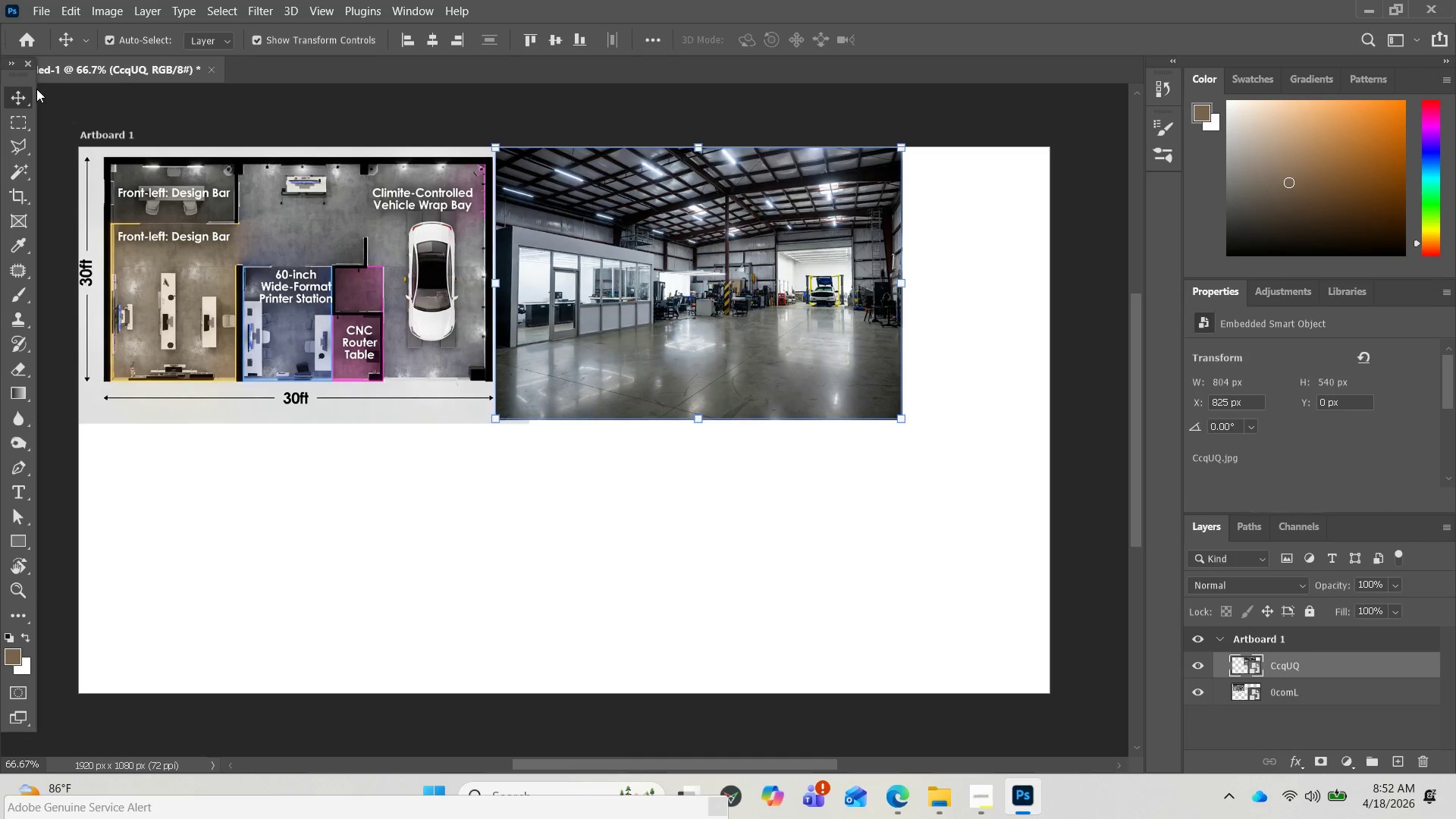 
double_click([20, 93])
 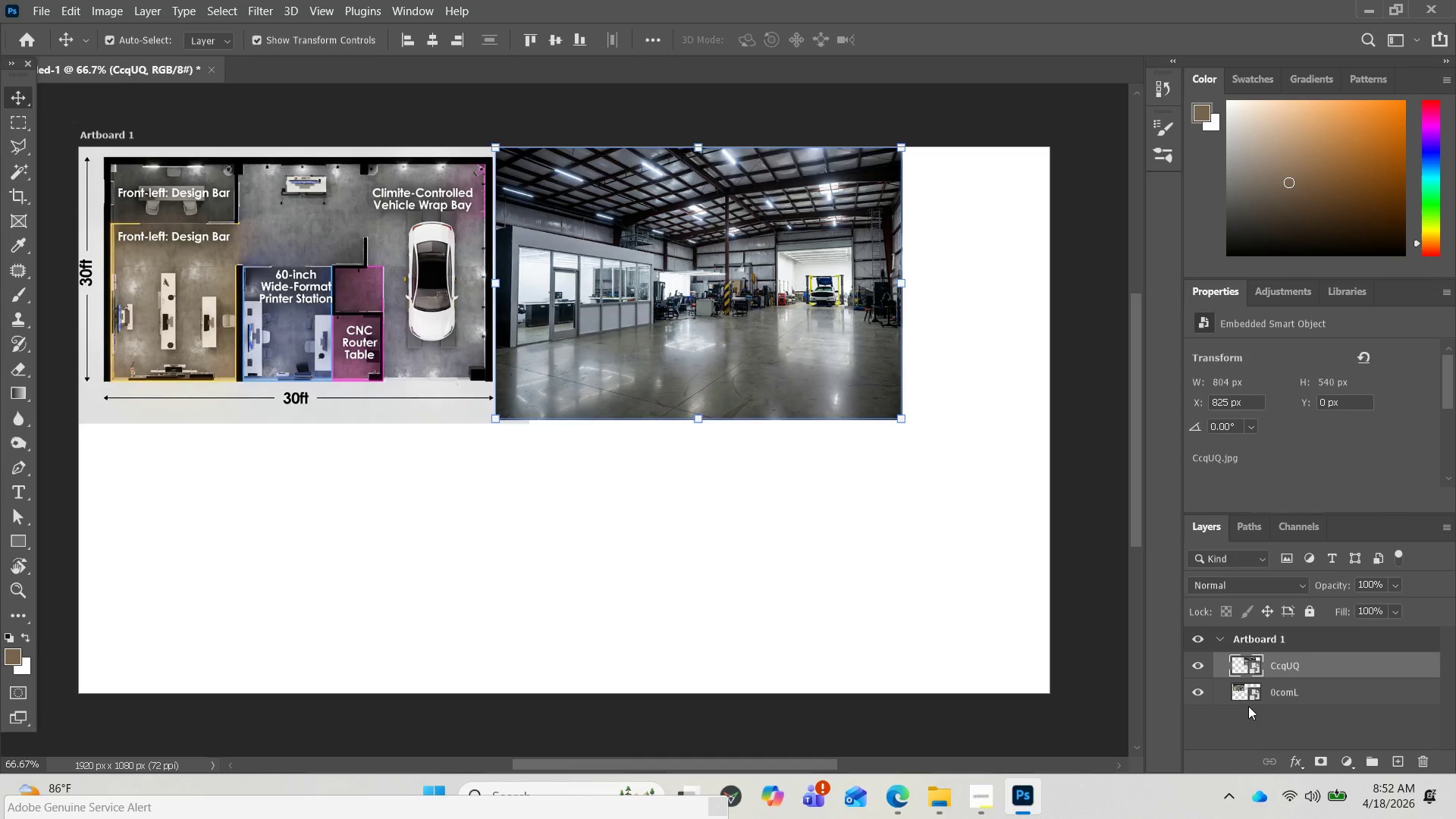 
left_click([1248, 717])
 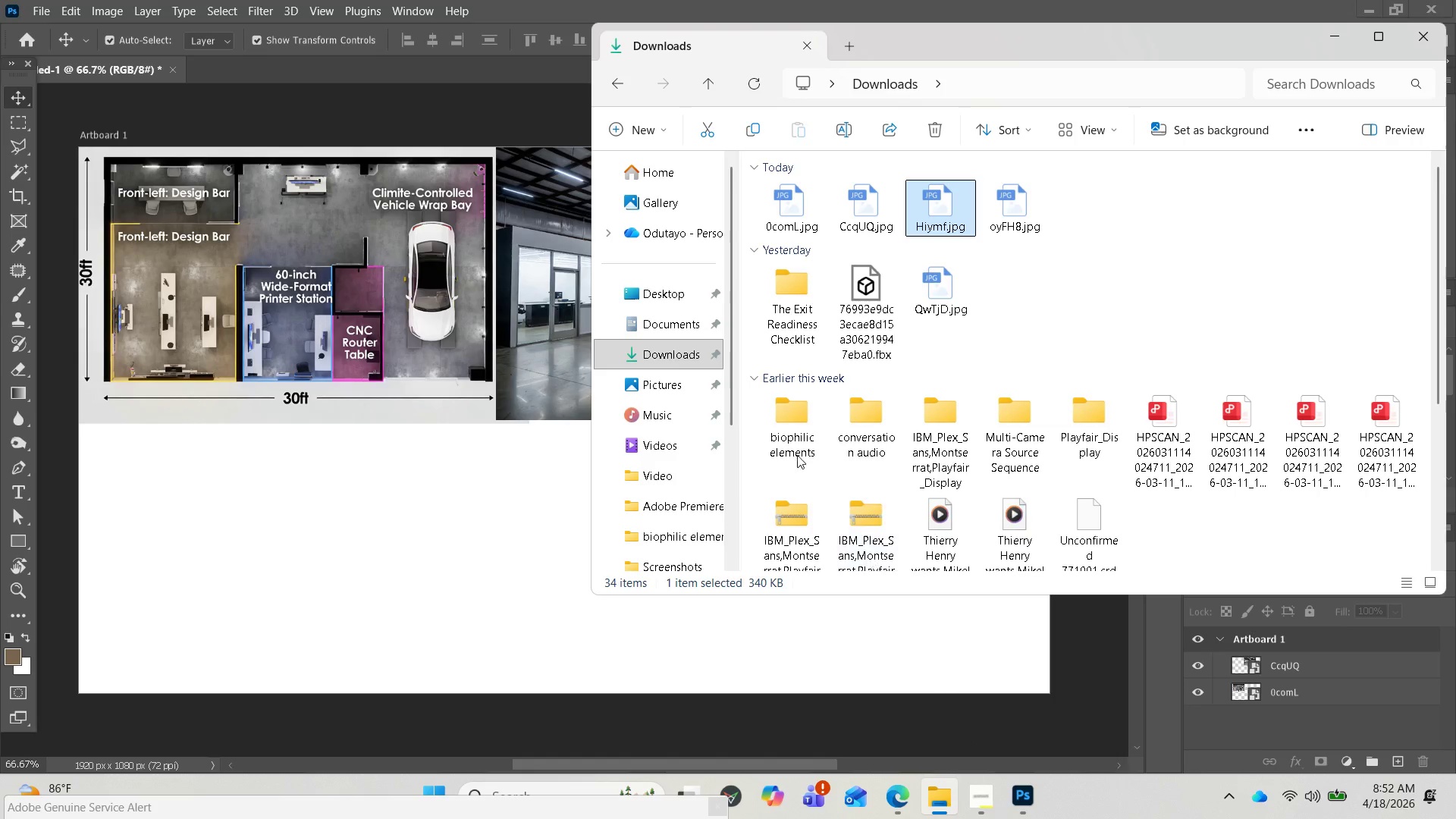 
left_click_drag(start_coordinate=[936, 218], to_coordinate=[381, 559])
 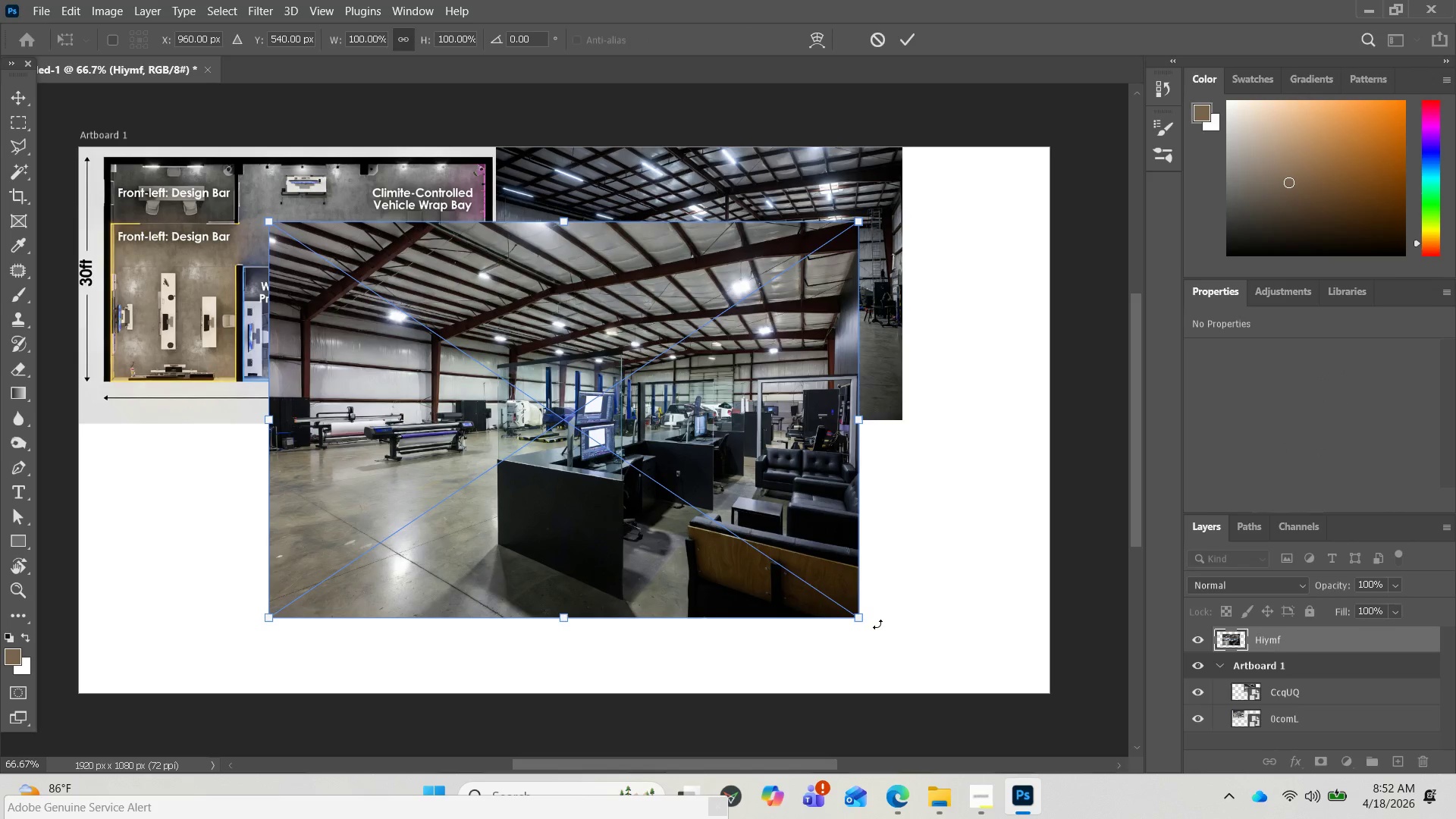 
left_click_drag(start_coordinate=[861, 617], to_coordinate=[608, 424])
 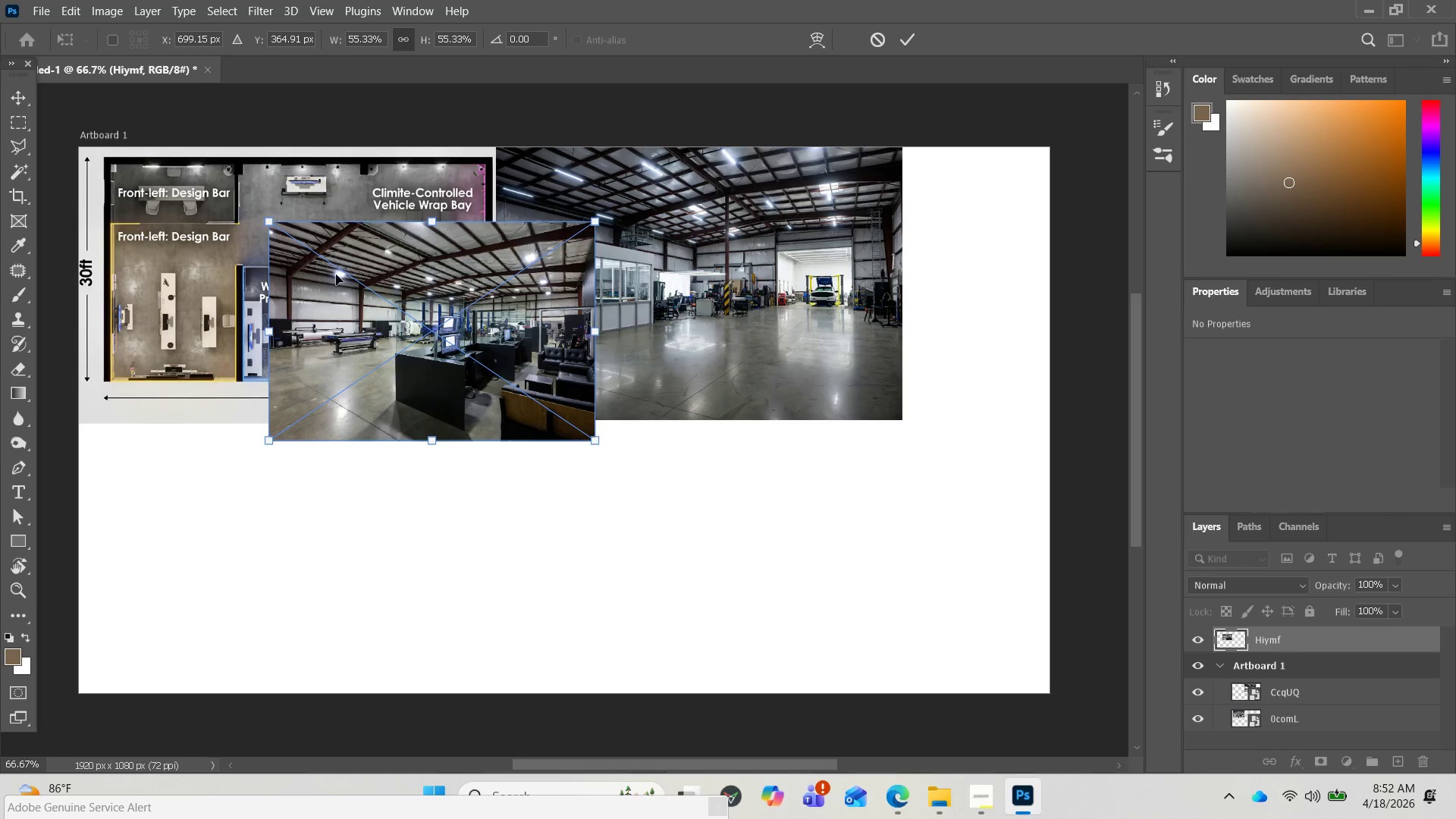 
left_click_drag(start_coordinate=[378, 290], to_coordinate=[205, 492])
 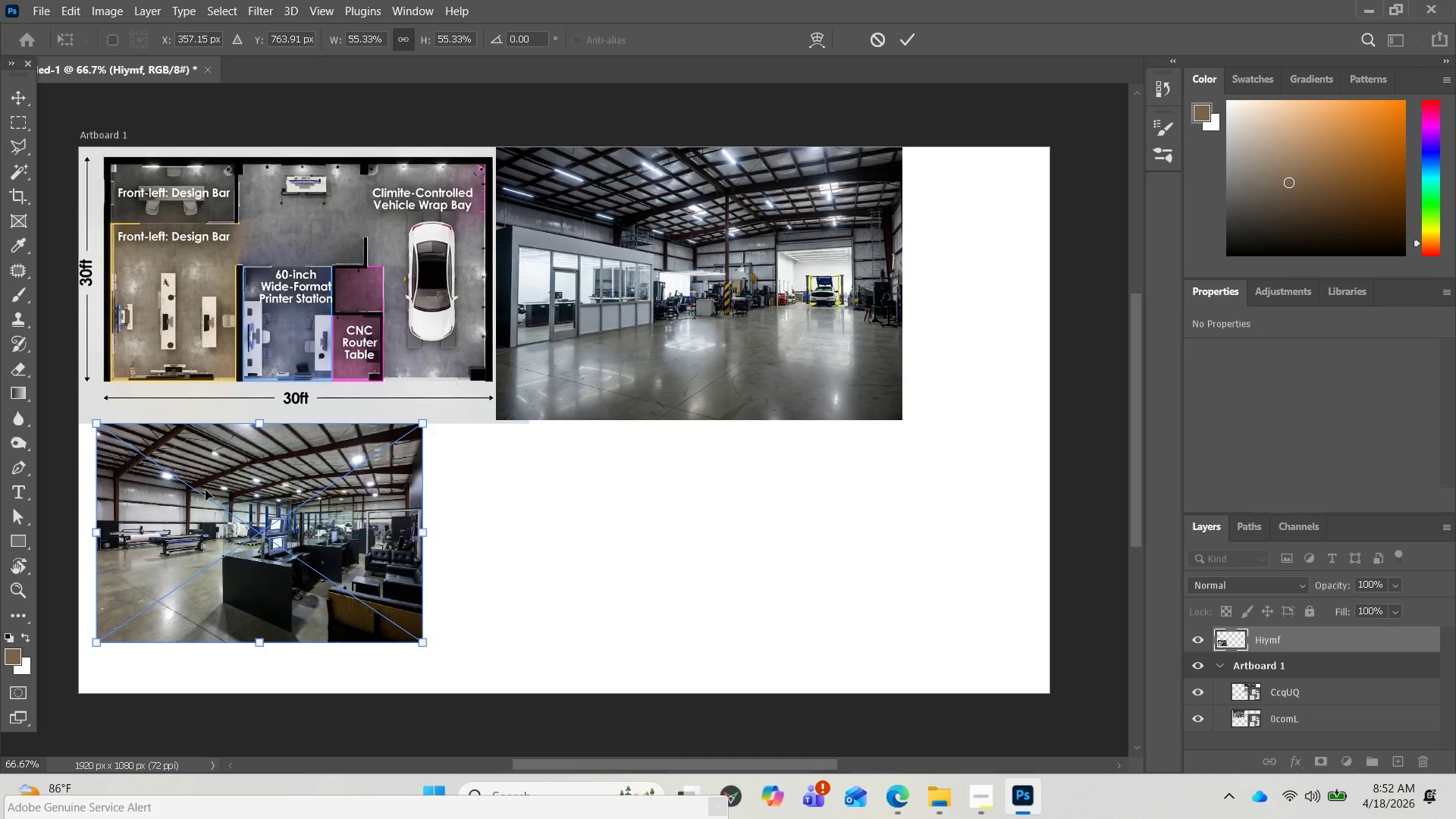 
left_click_drag(start_coordinate=[206, 490], to_coordinate=[194, 494])
 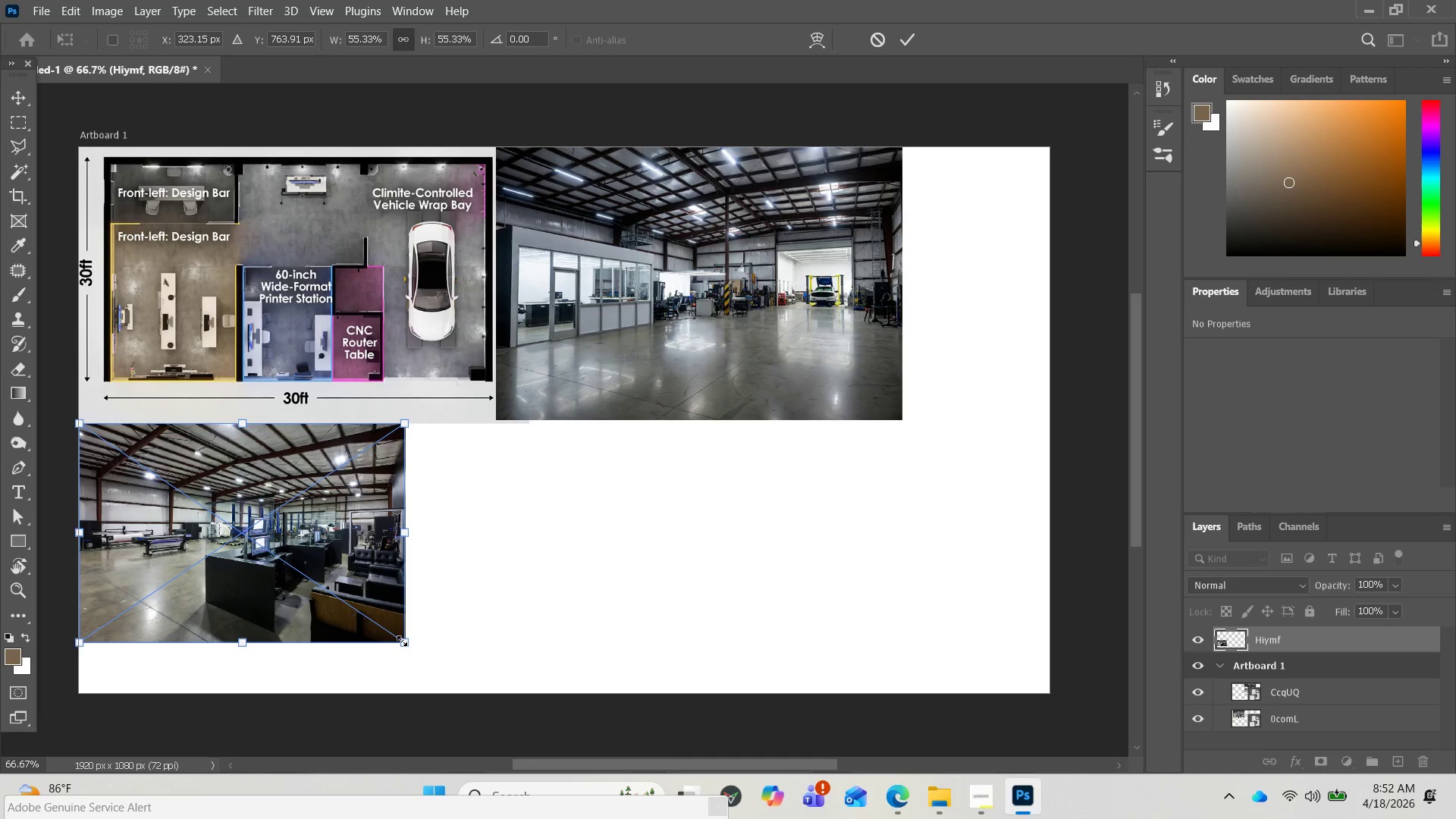 
left_click_drag(start_coordinate=[402, 641], to_coordinate=[489, 695])
 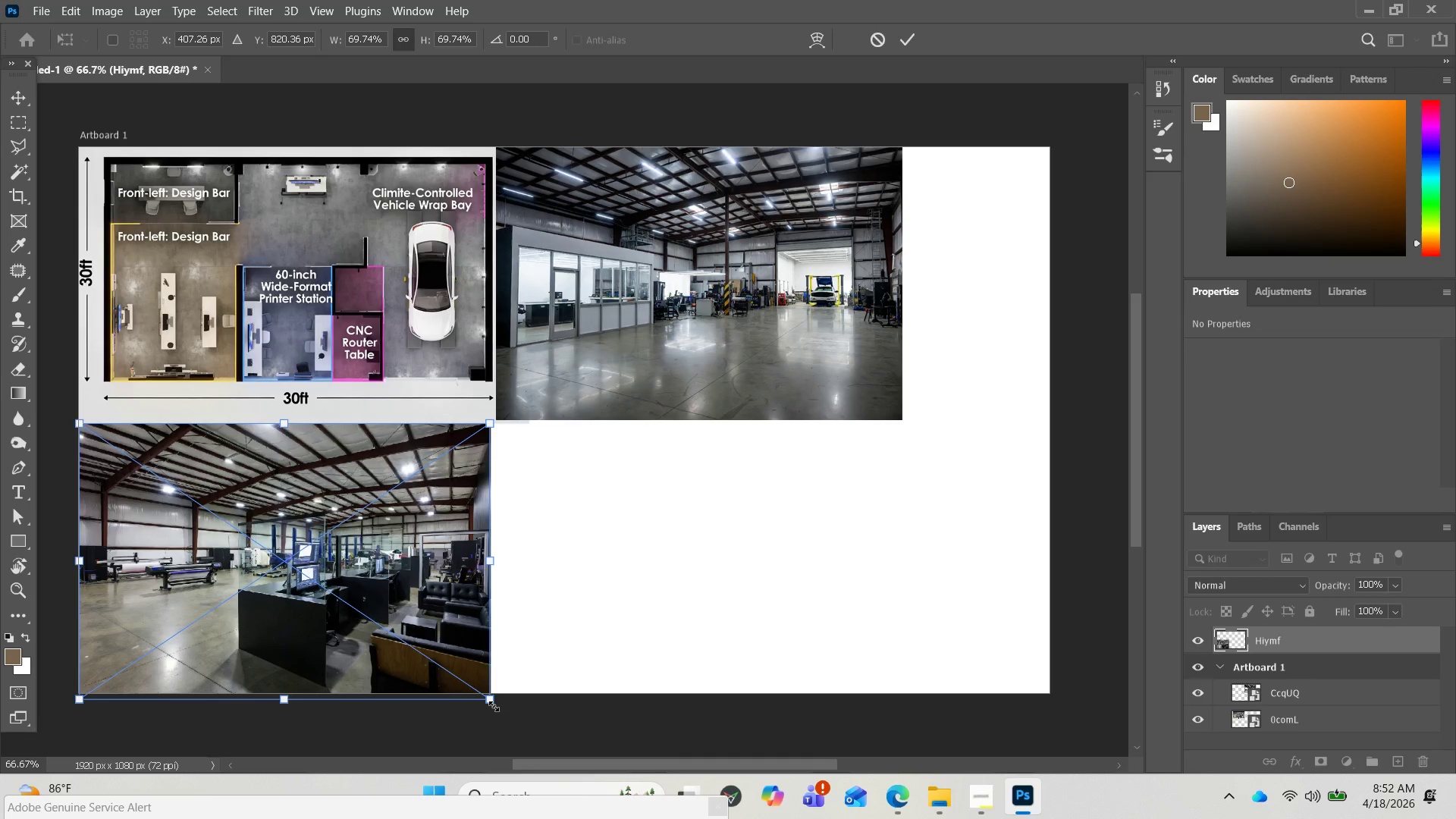 
left_click_drag(start_coordinate=[492, 706], to_coordinate=[485, 698])
 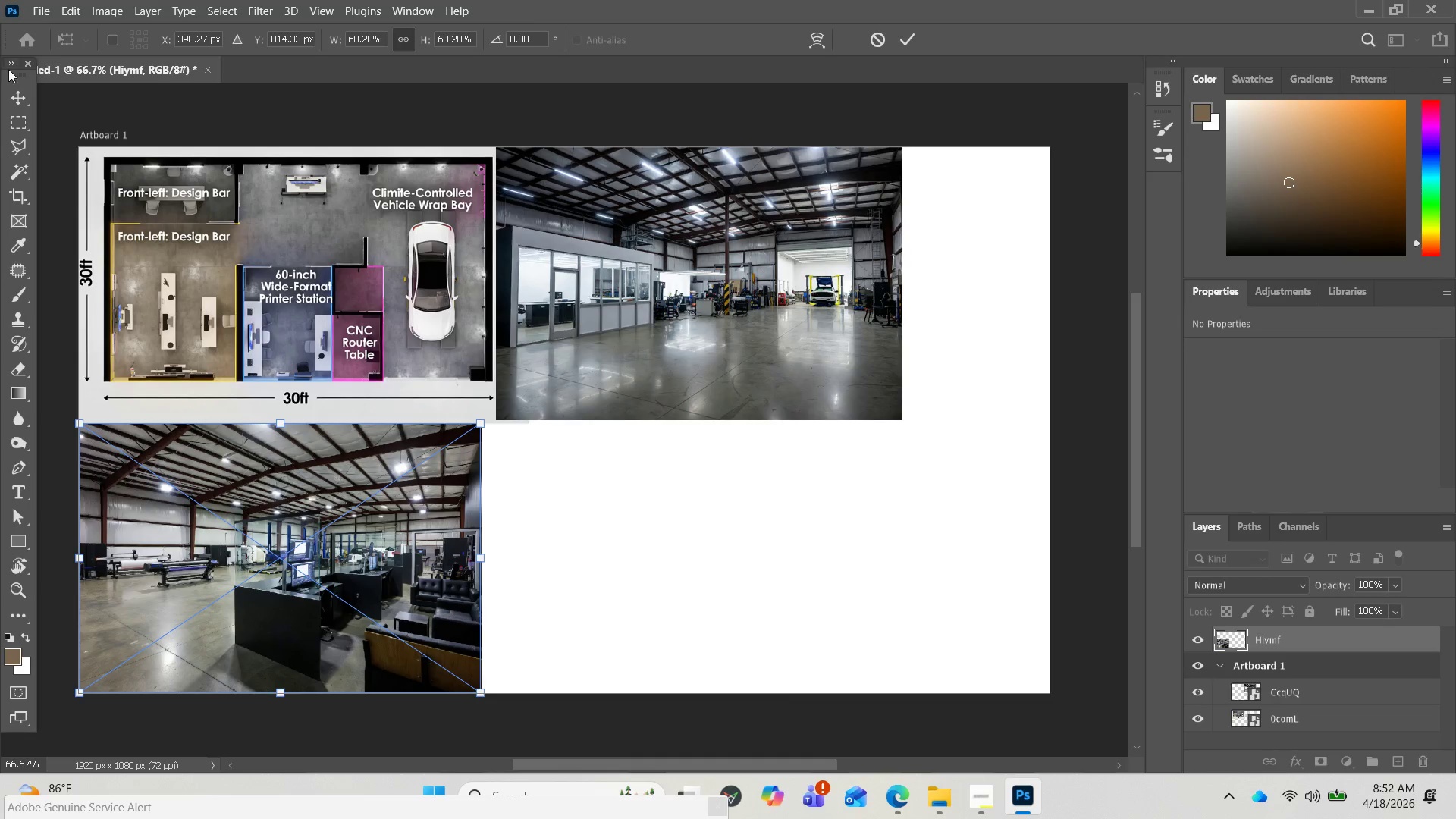 
left_click([13, 92])
 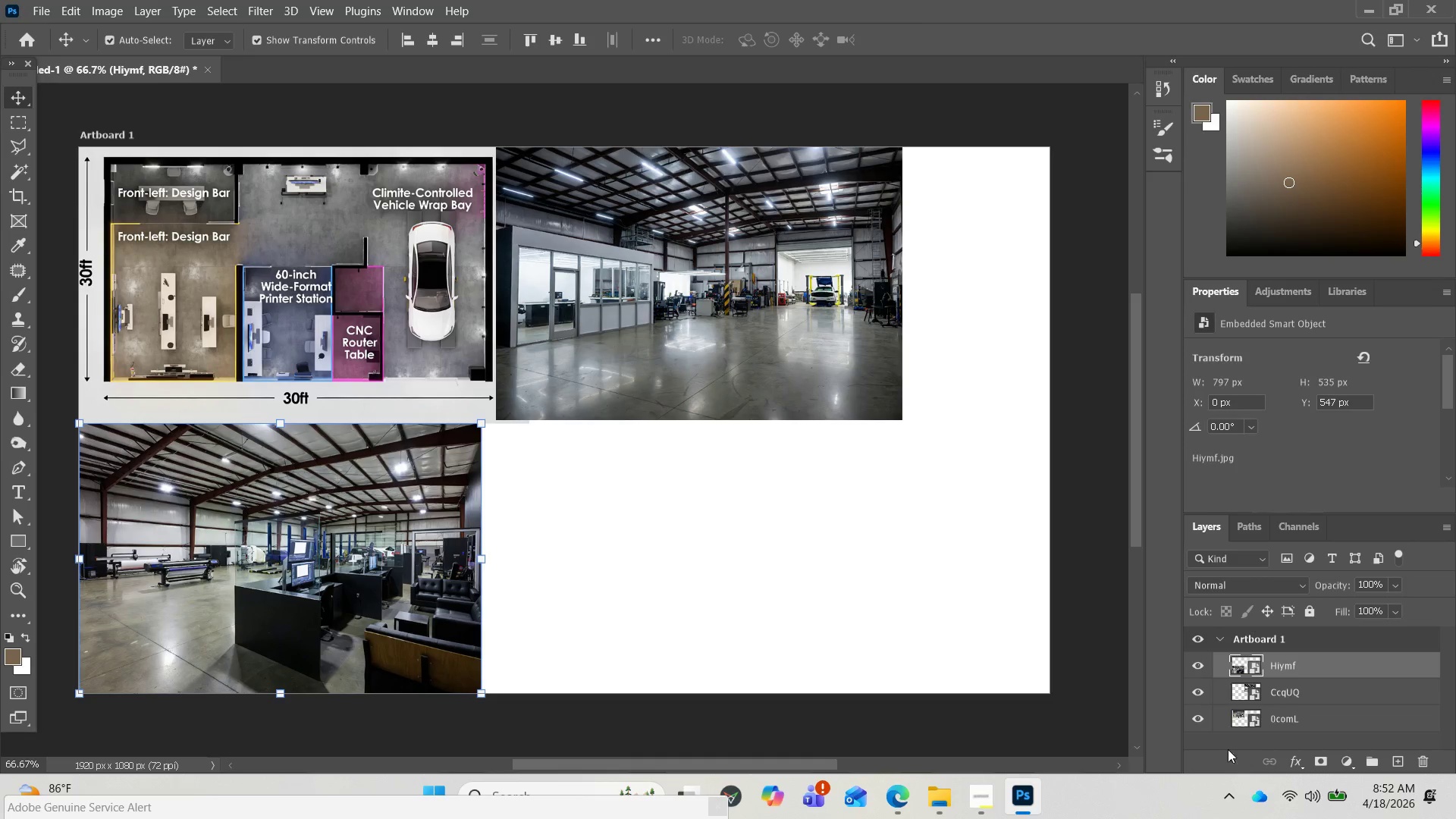 
left_click([1220, 742])
 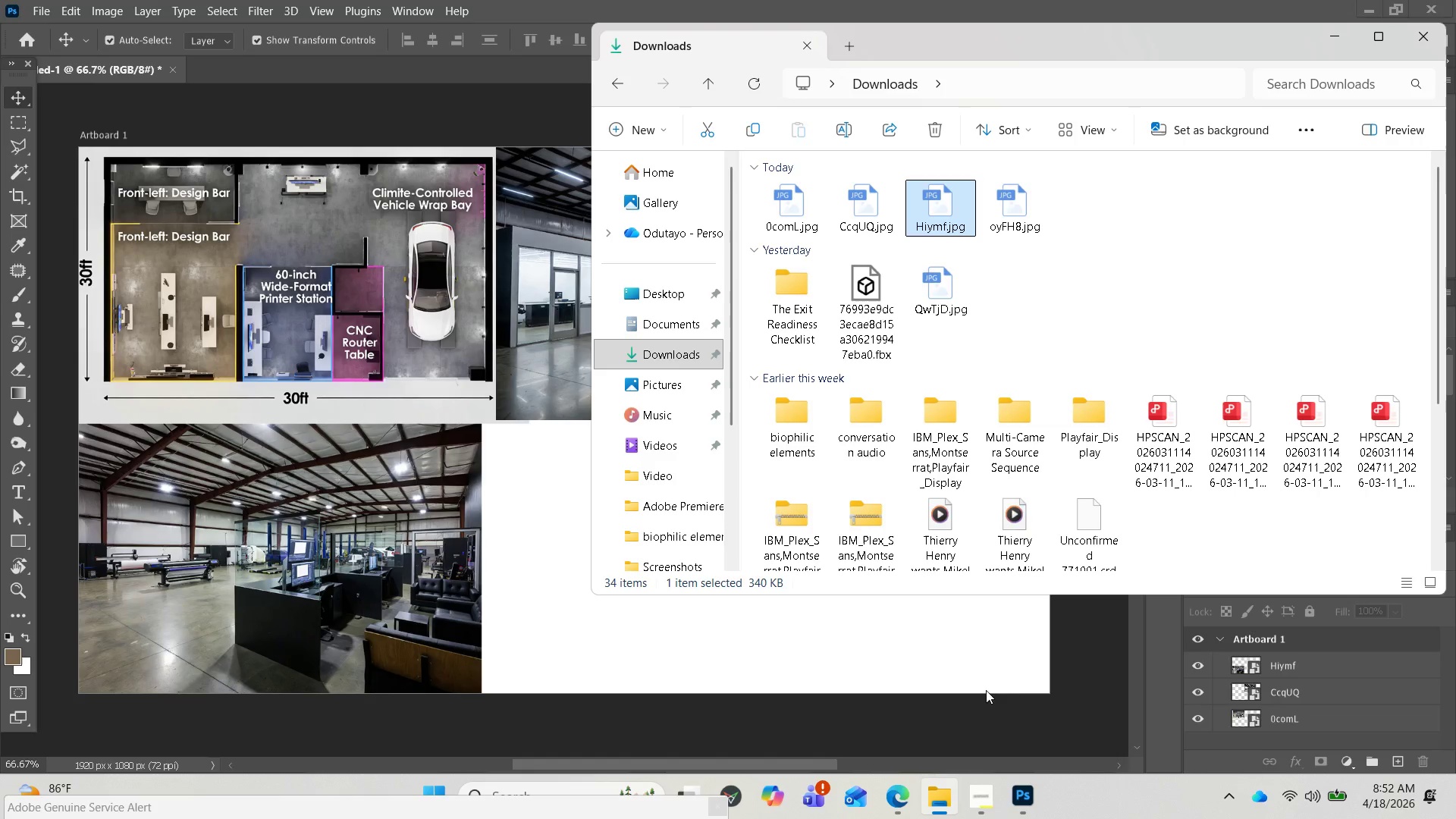 
left_click_drag(start_coordinate=[1015, 215], to_coordinate=[527, 585])
 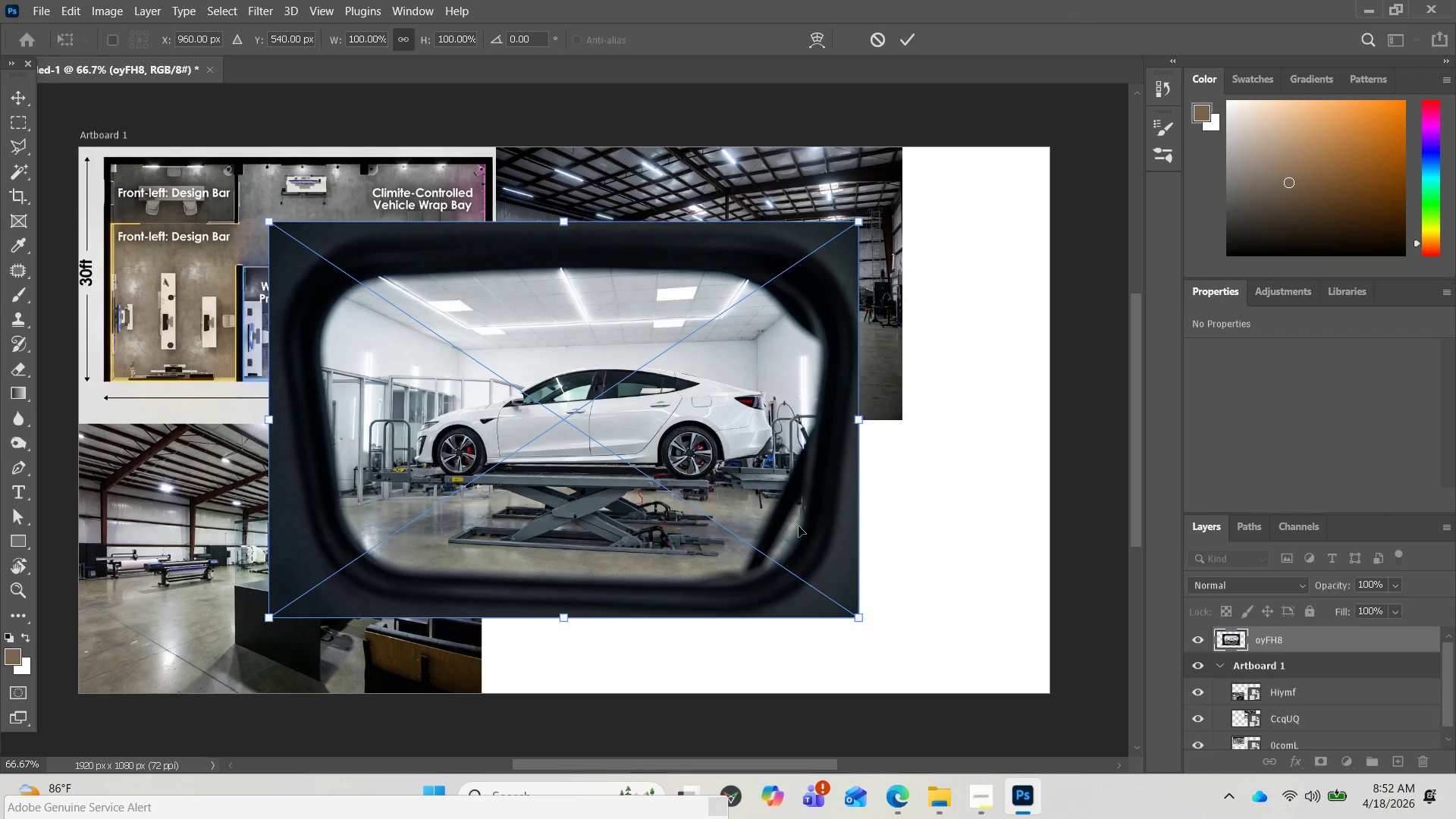 
left_click_drag(start_coordinate=[616, 403], to_coordinate=[786, 511])
 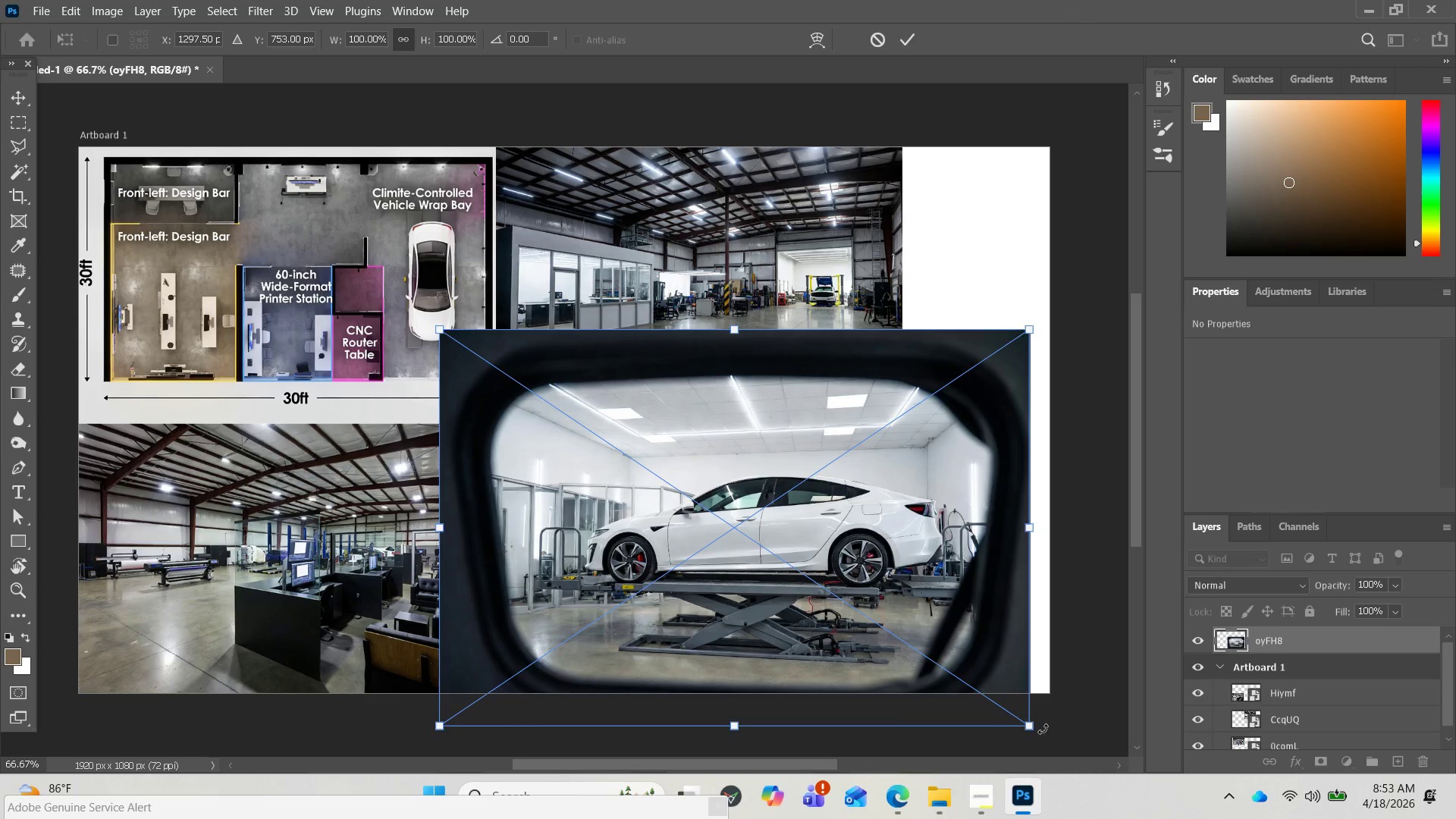 
left_click_drag(start_coordinate=[1032, 726], to_coordinate=[893, 618])
 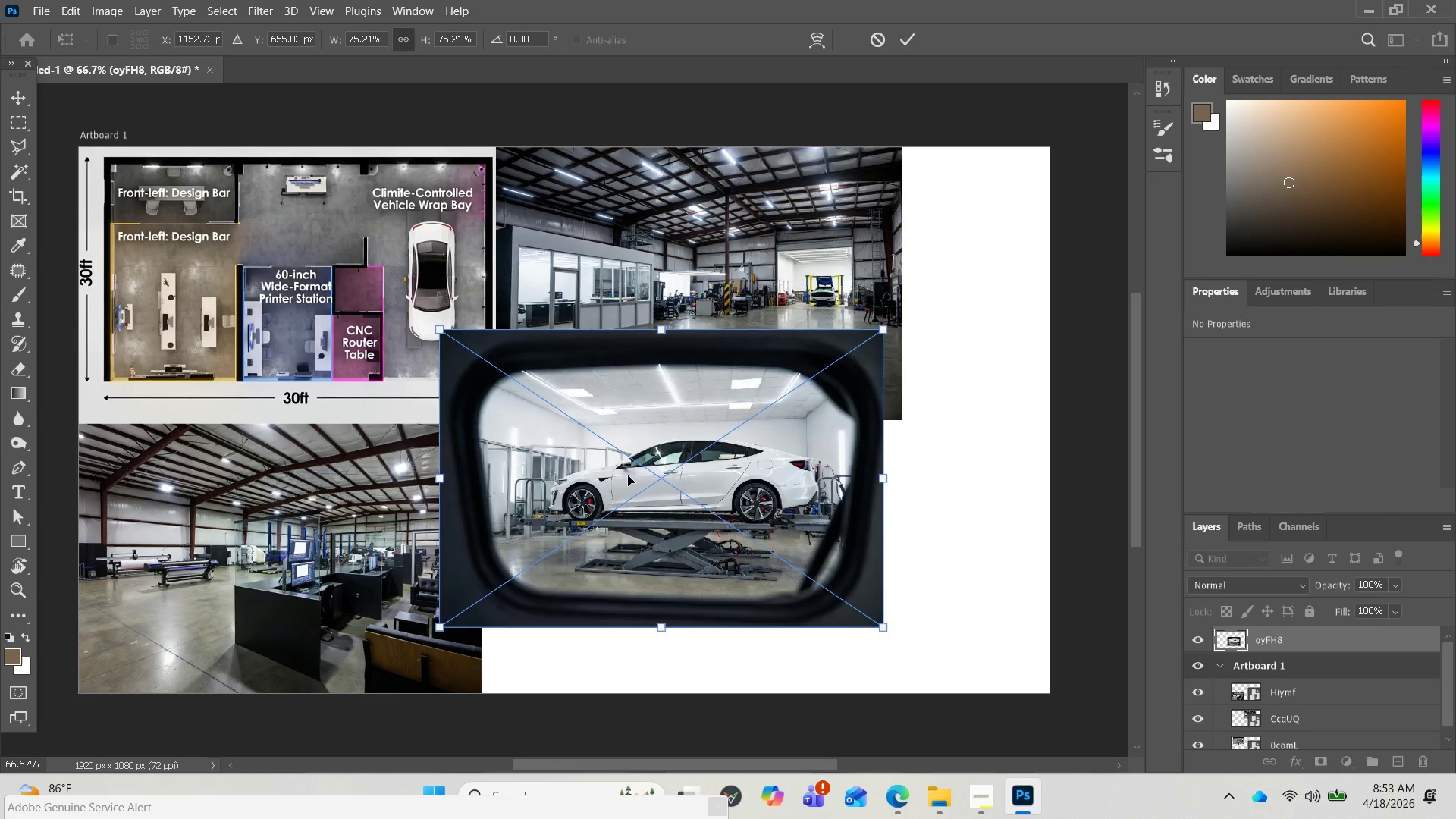 
left_click_drag(start_coordinate=[628, 475], to_coordinate=[665, 536])
 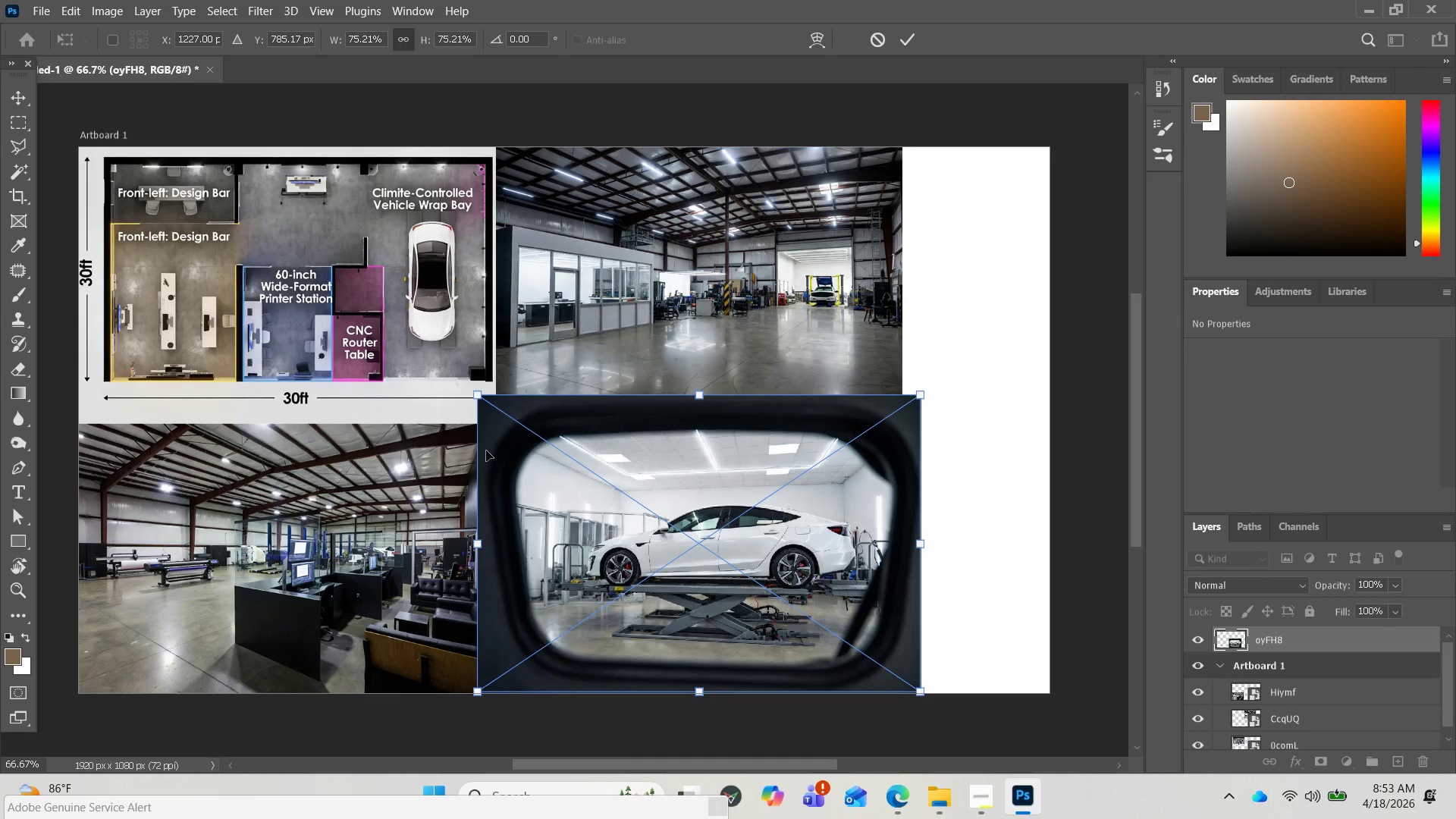 
wait(7.06)
 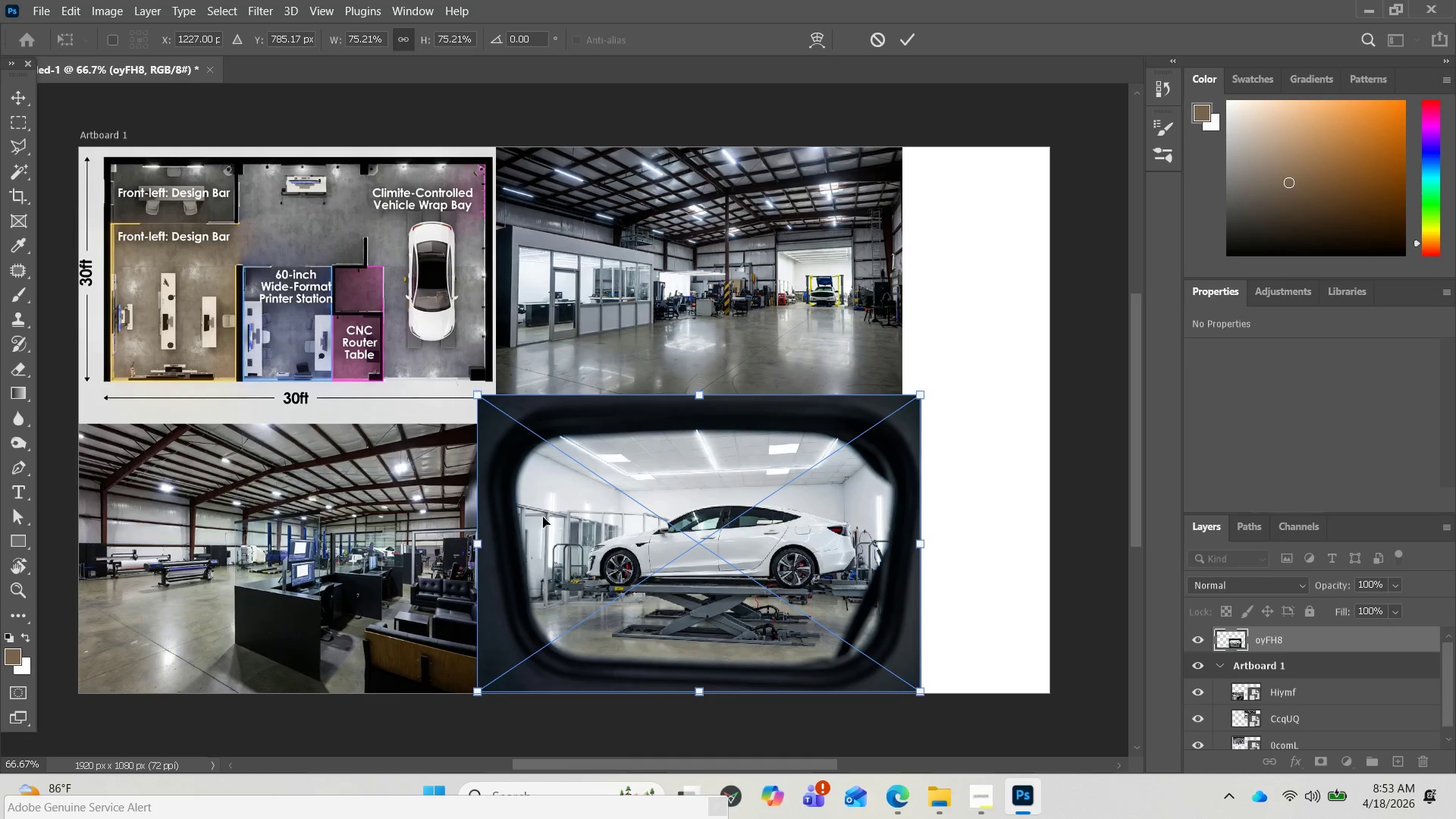 
left_click_drag(start_coordinate=[542, 475], to_coordinate=[560, 479])
 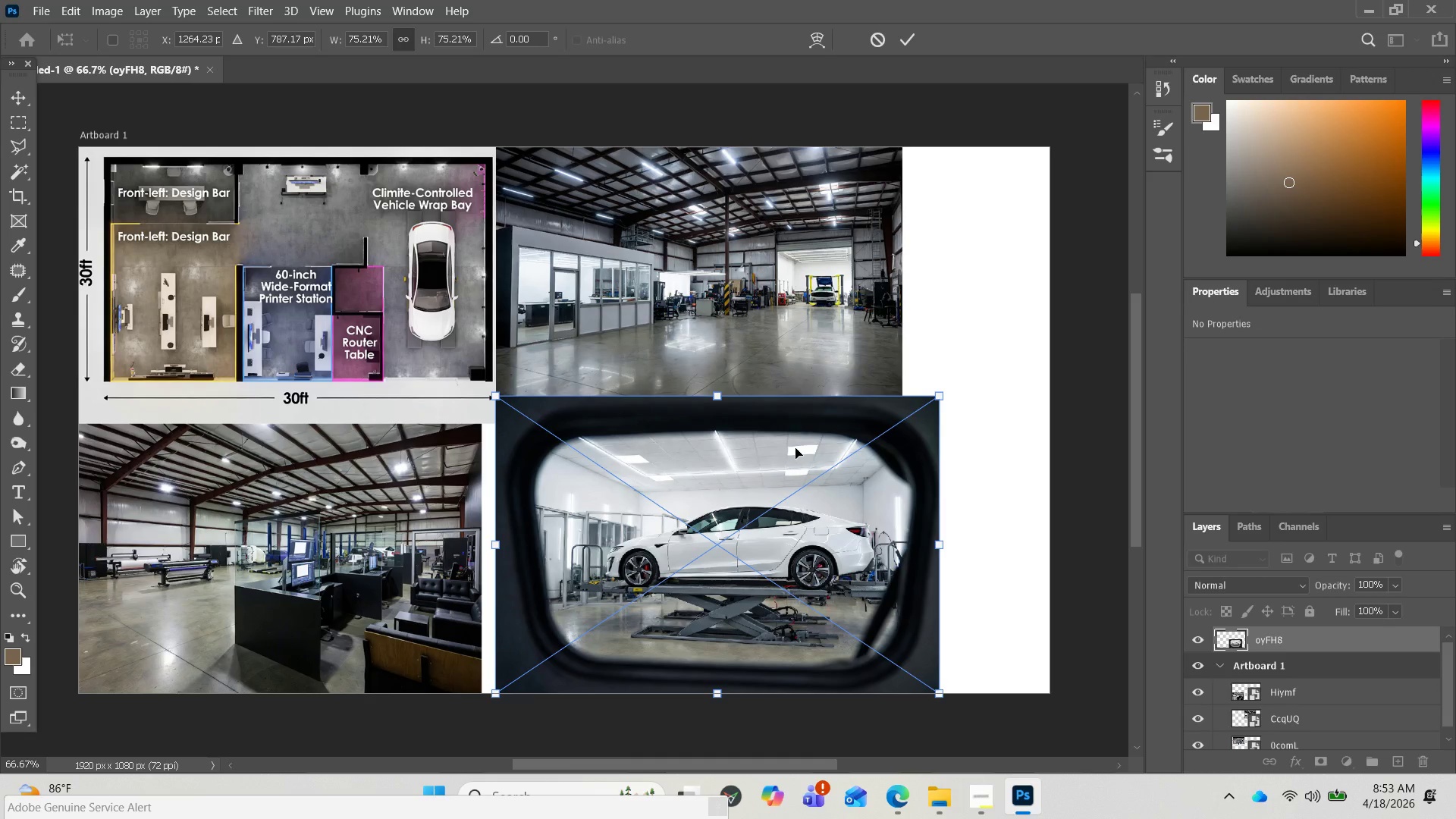 
wait(5.84)
 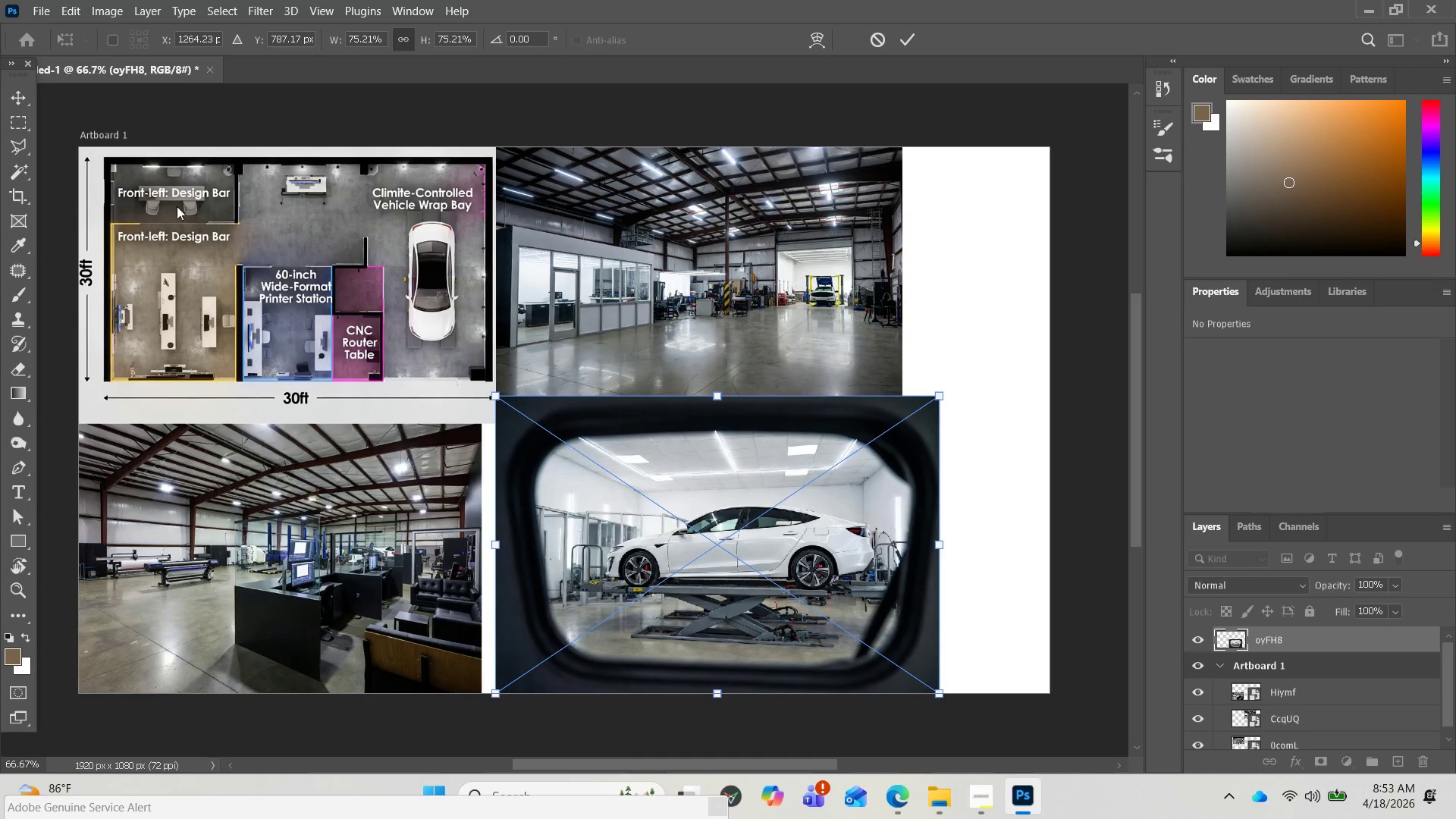 
key(PrintScreen)
 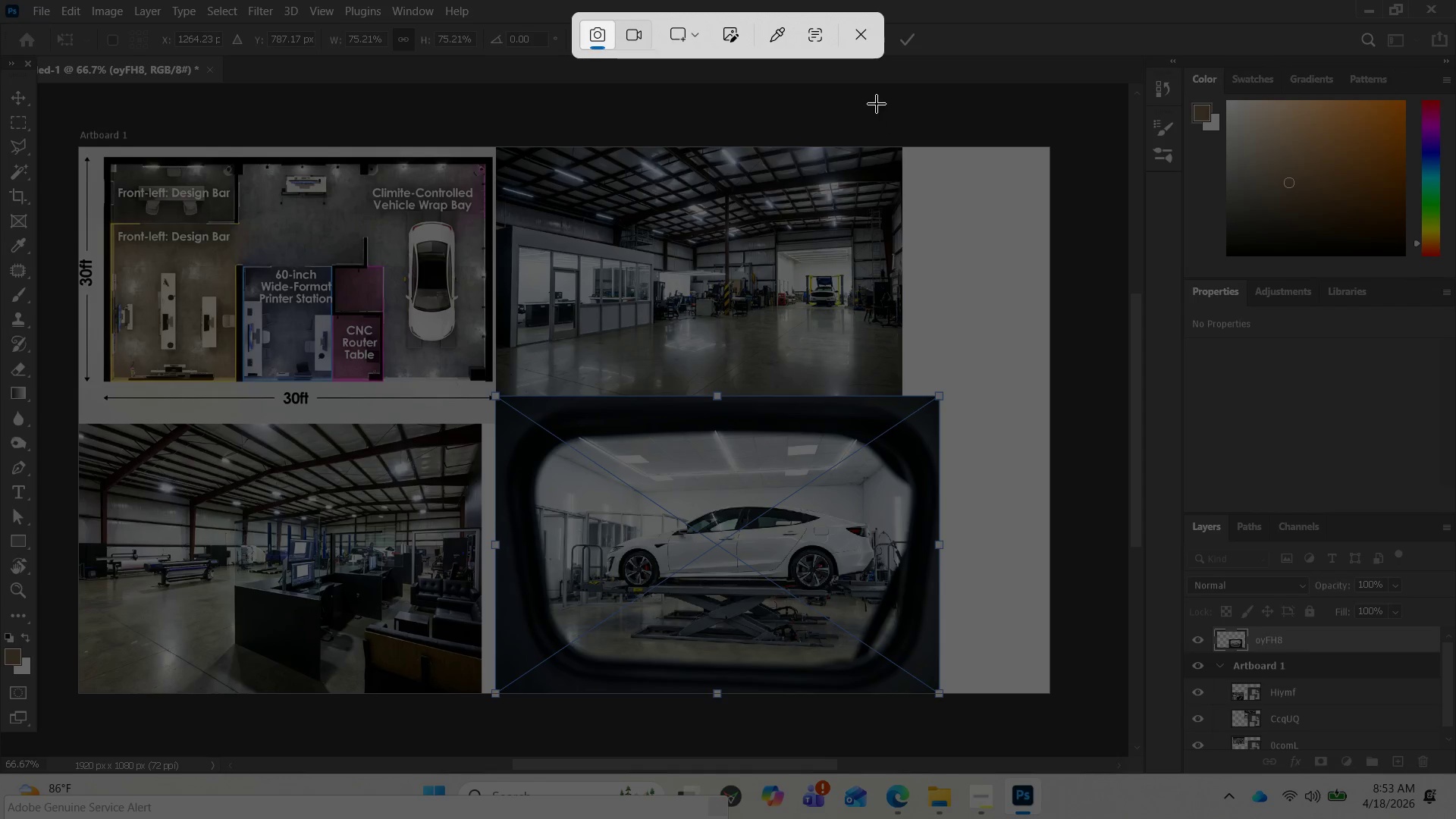 
left_click([871, 26])
 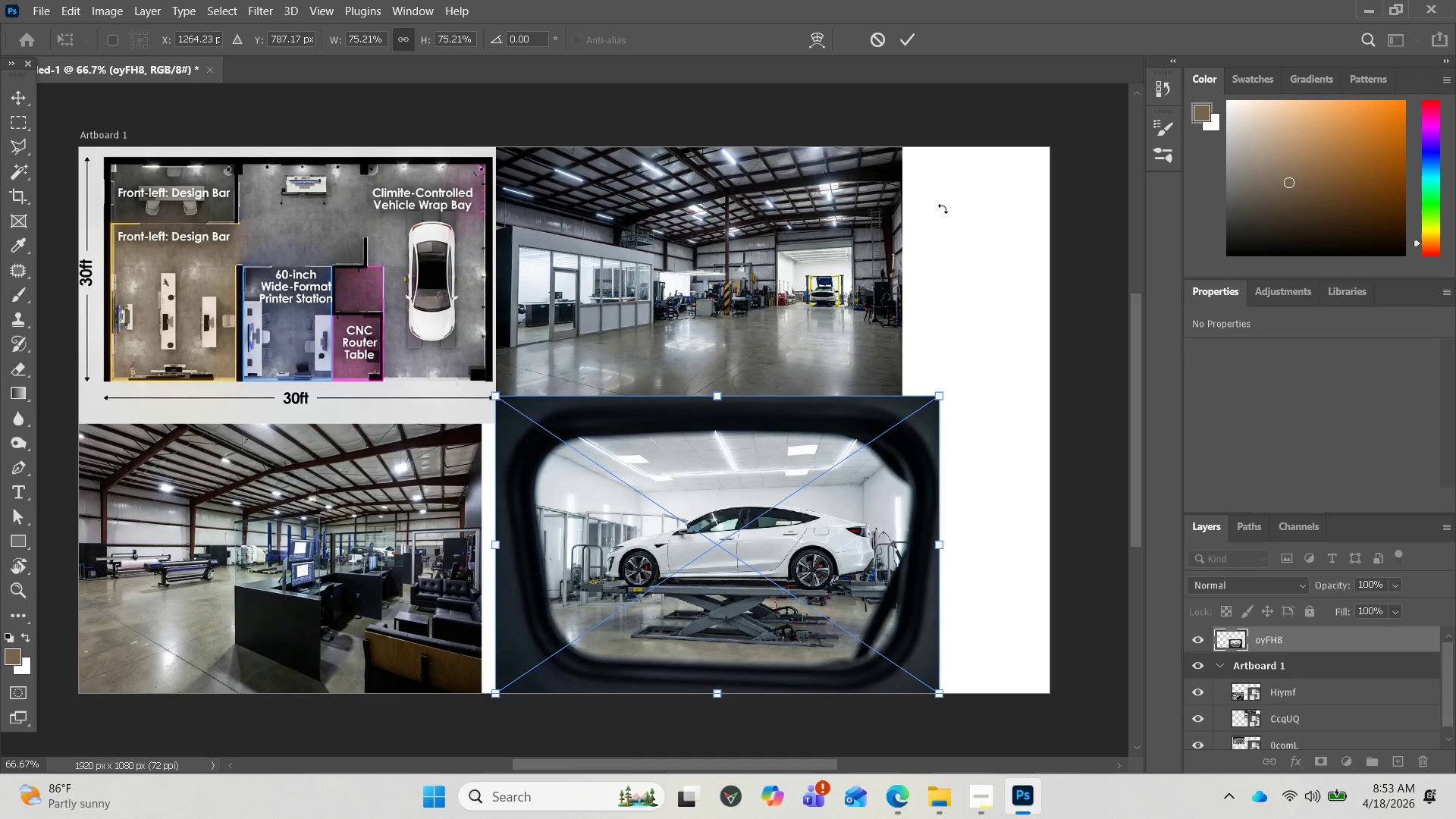 
left_click([941, 283])
 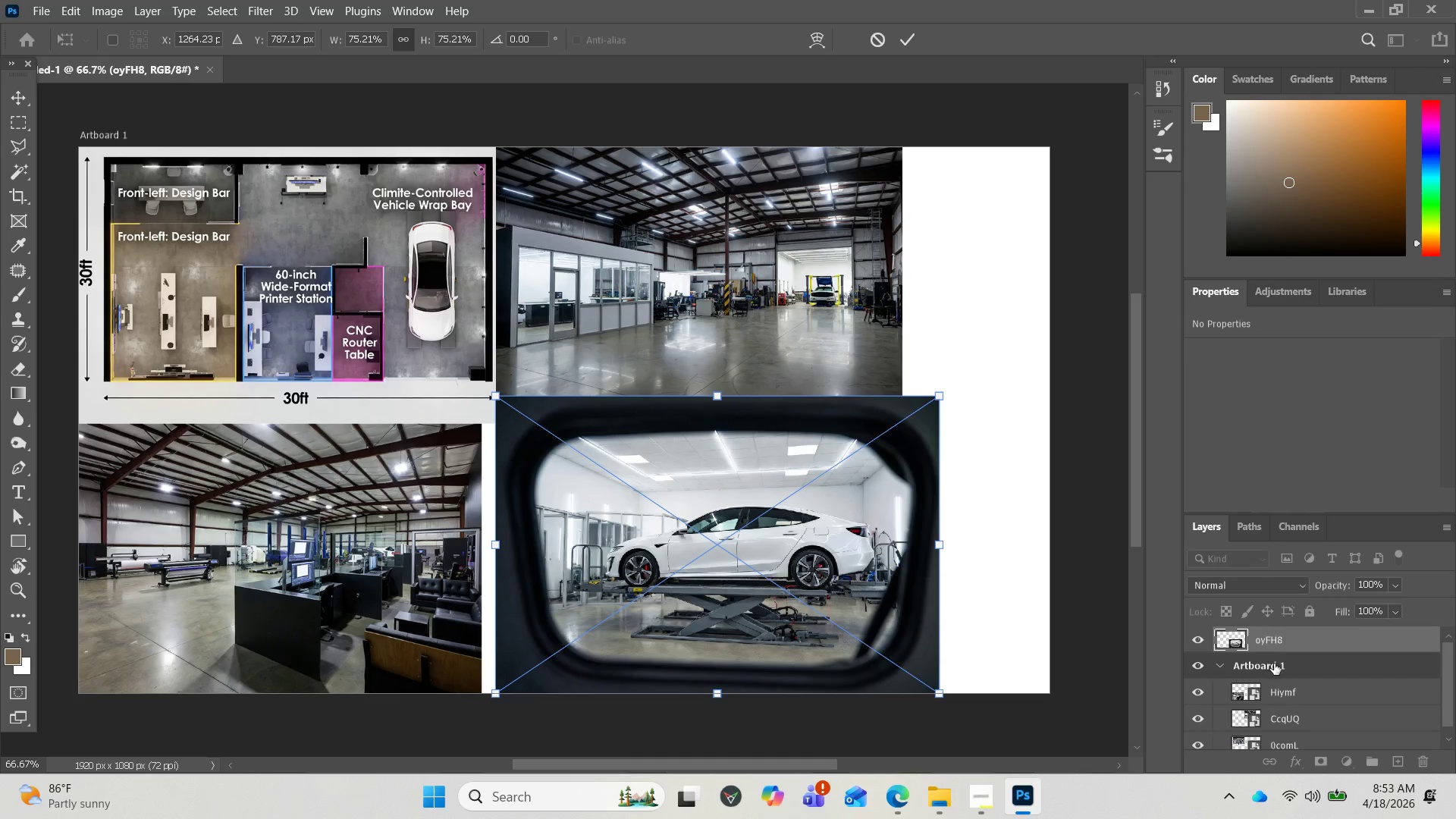 
left_click([1298, 640])
 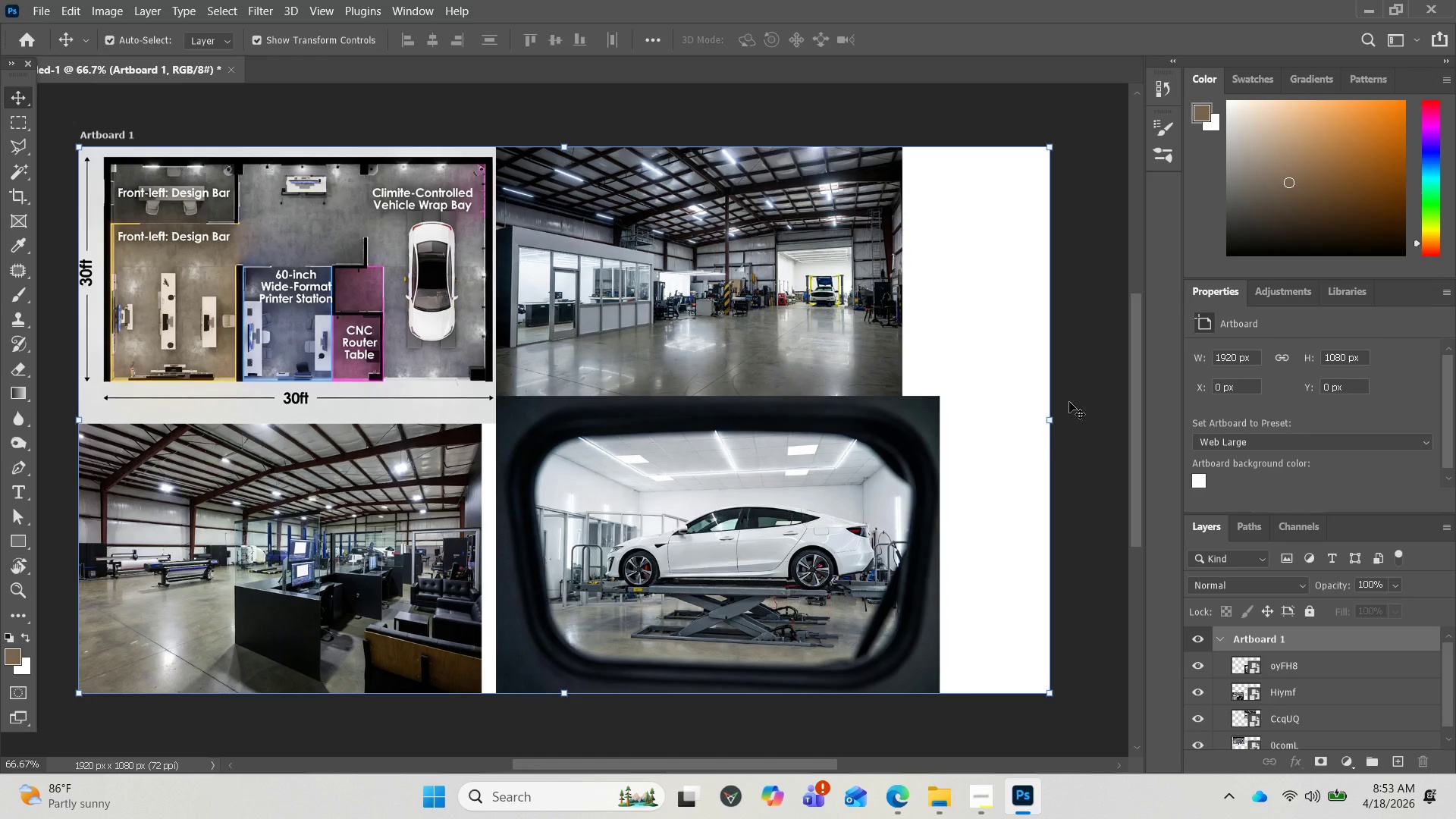 
left_click([1077, 330])
 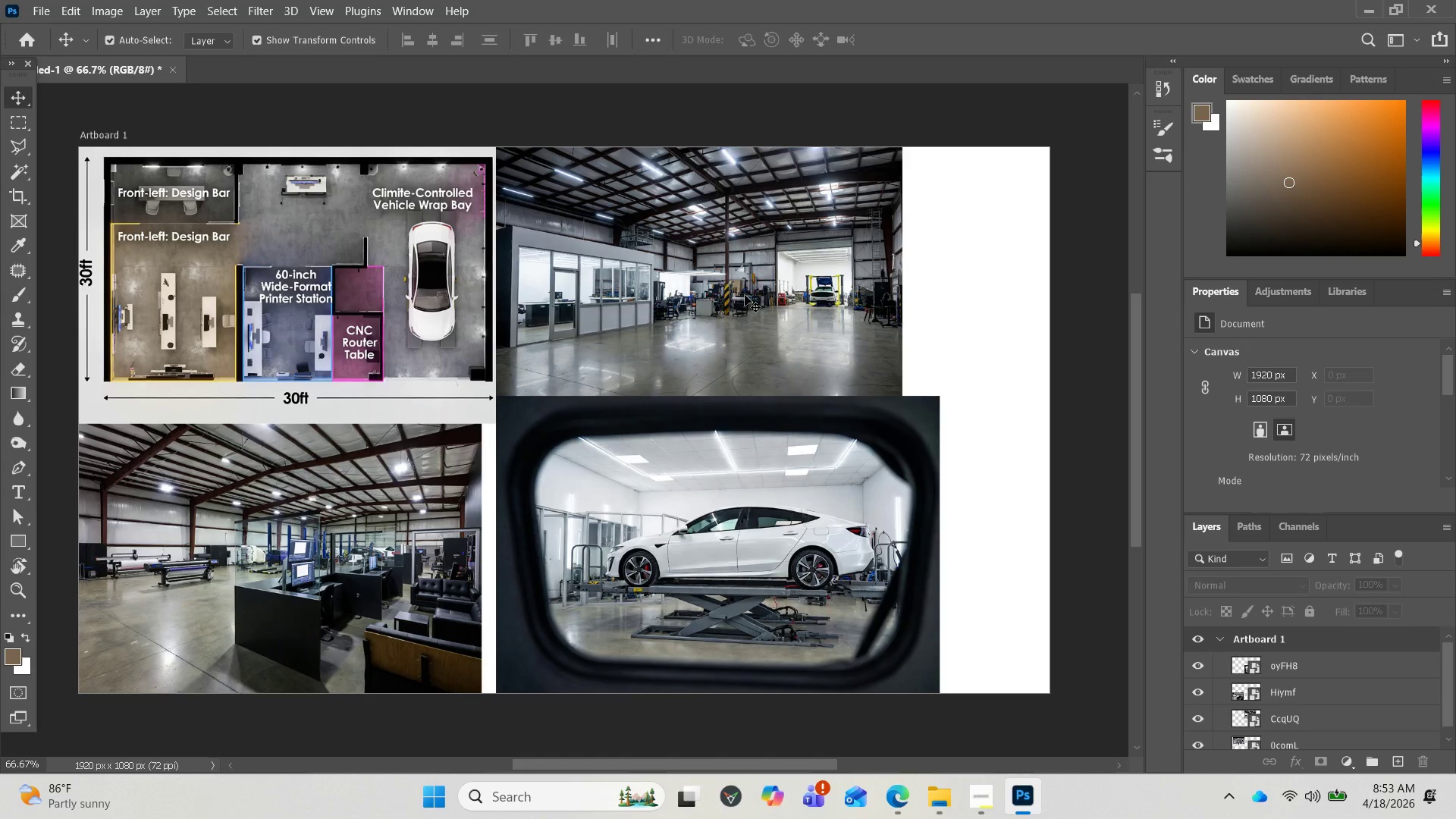 
wait(5.95)
 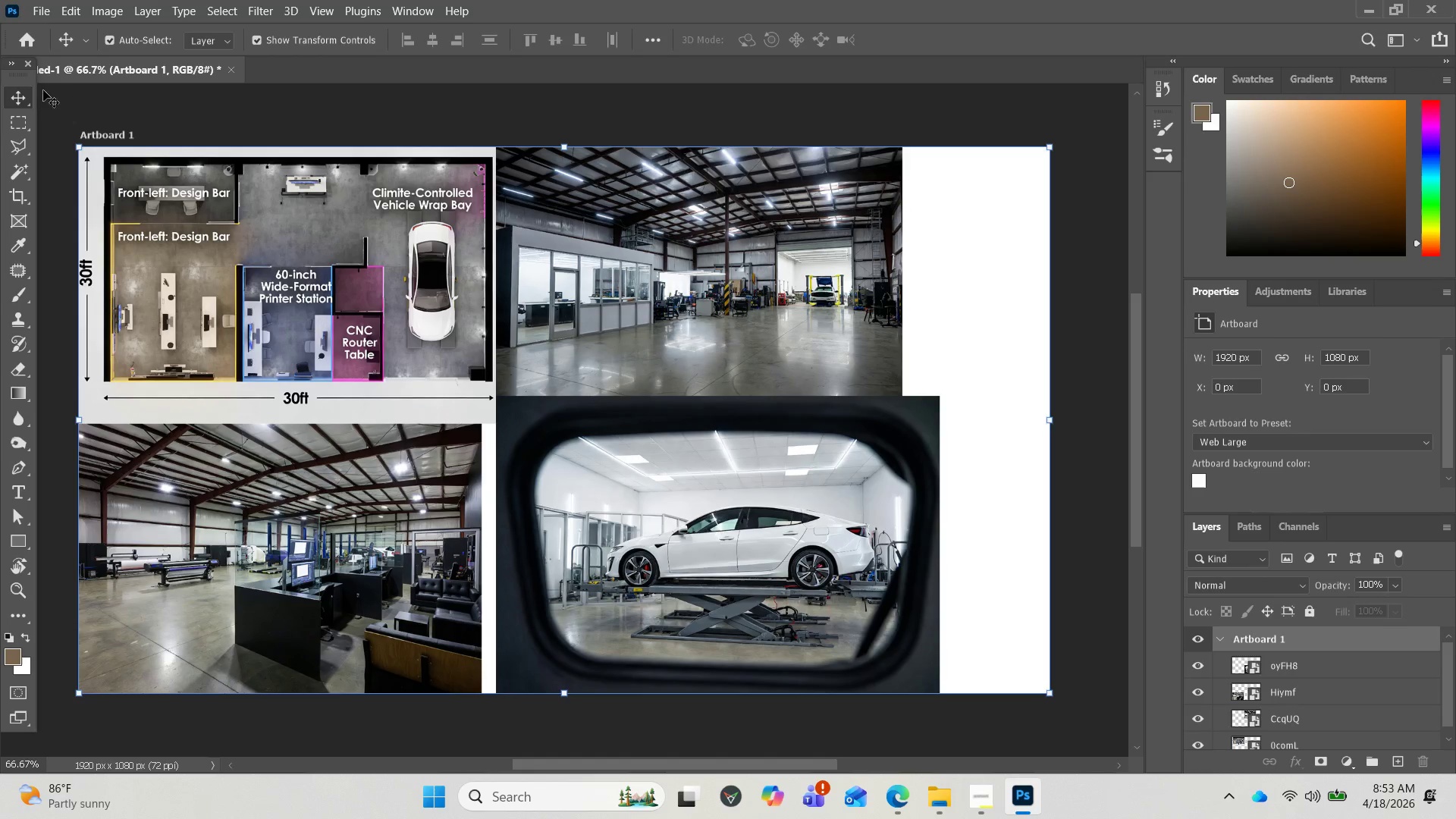 
key(PrintScreen)
 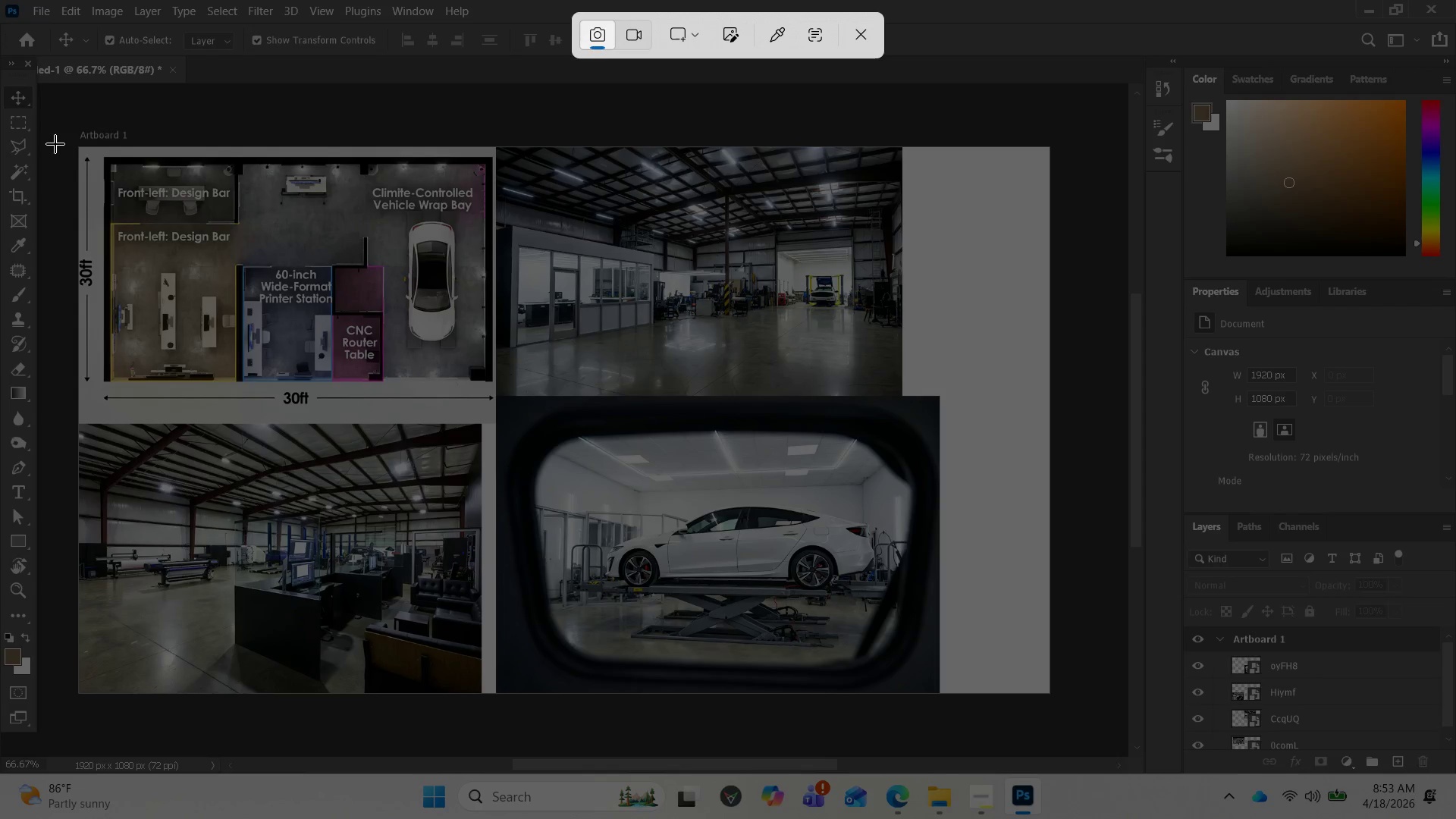 
left_click_drag(start_coordinate=[71, 139], to_coordinate=[940, 692])
 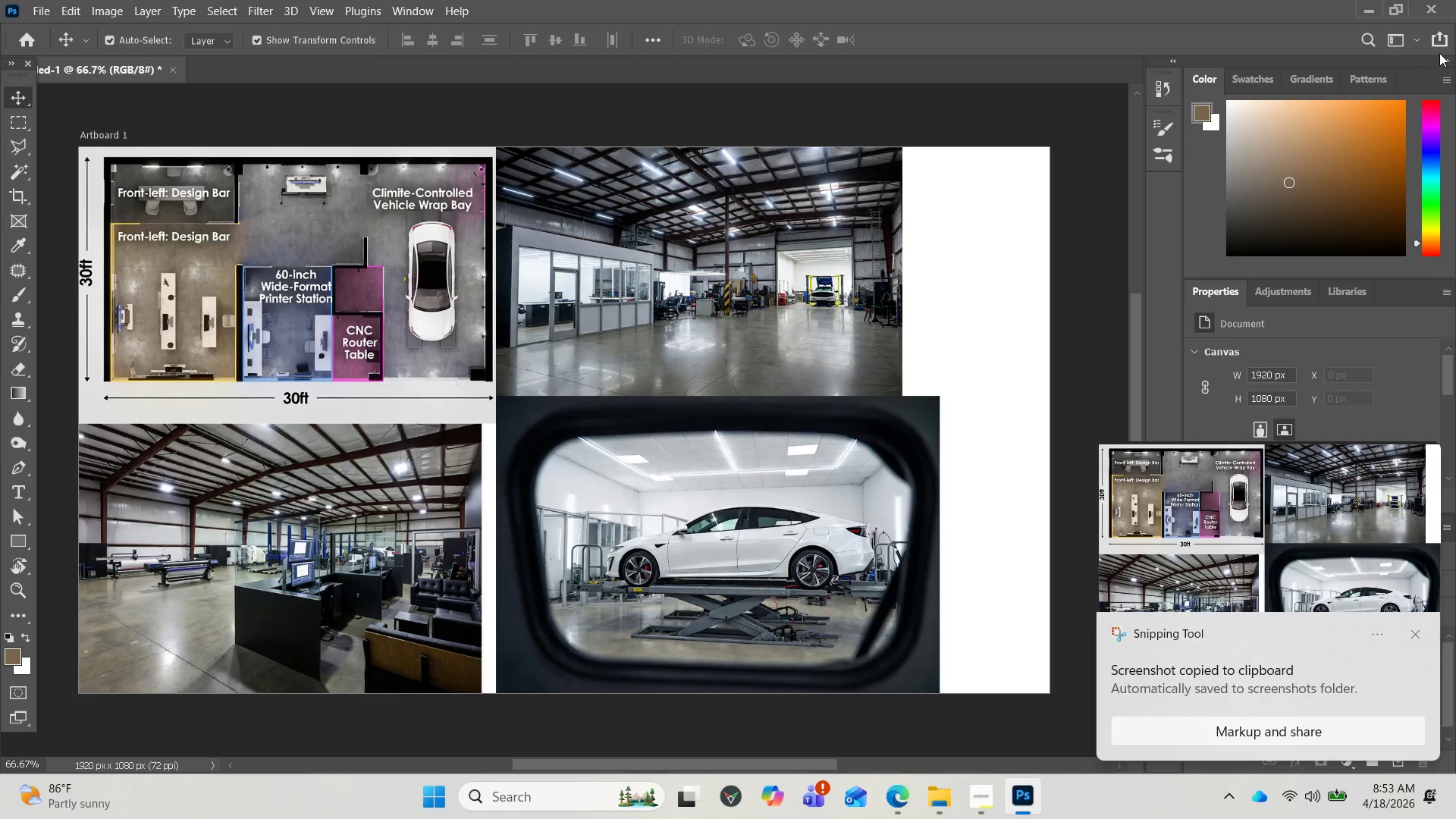 
wait(5.95)
 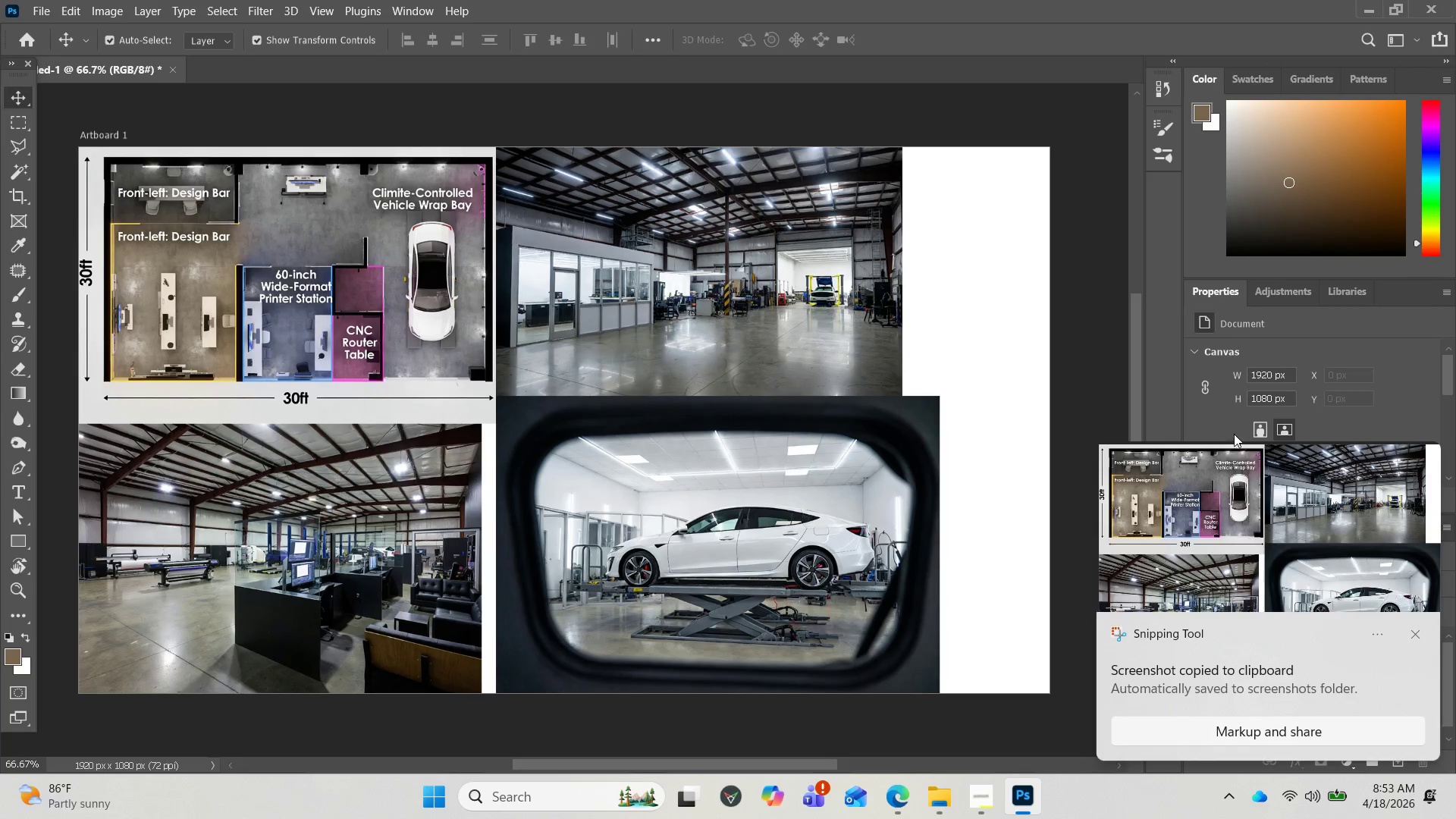 
left_click([1440, 4])
 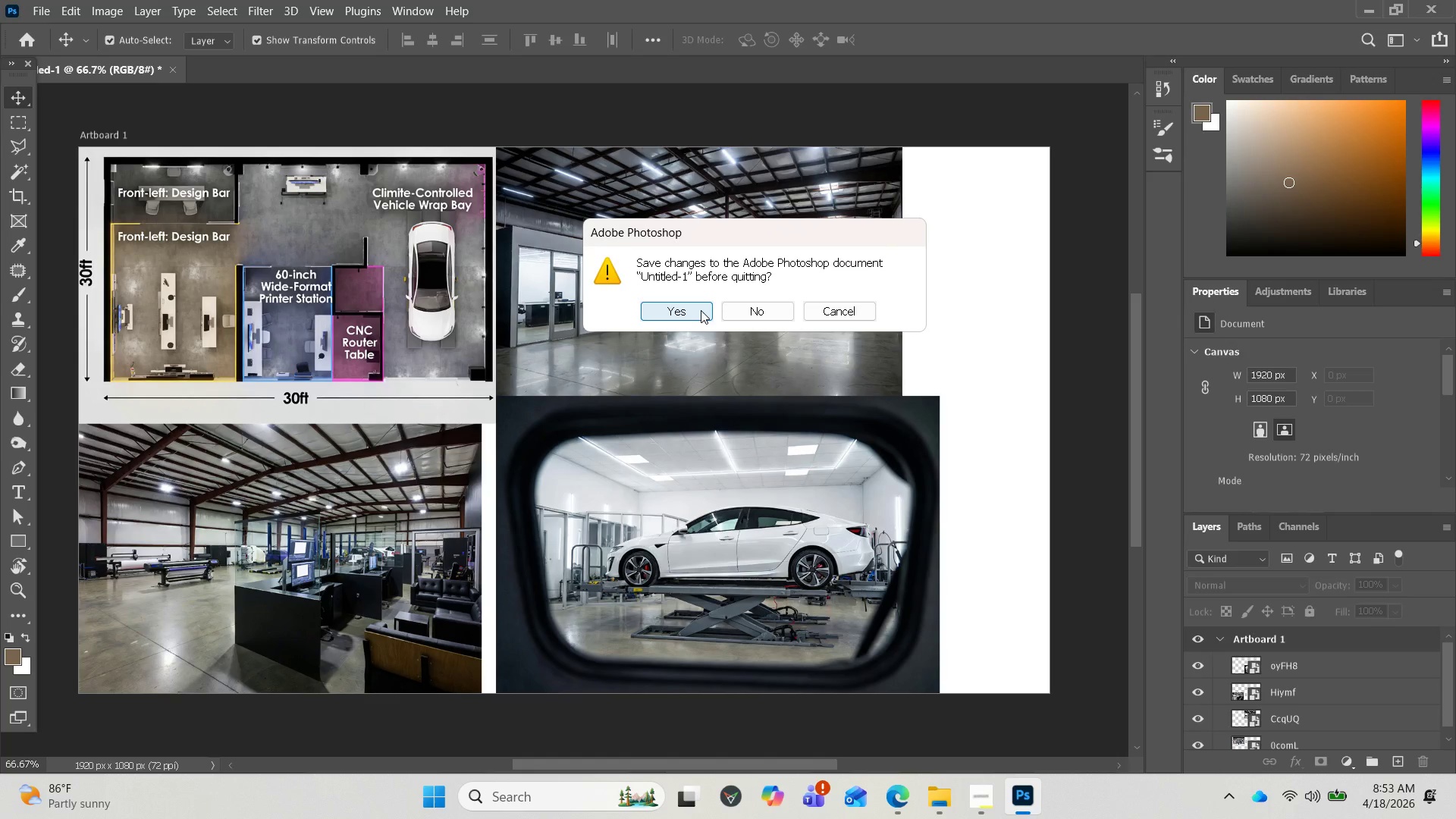 
left_click([750, 318])